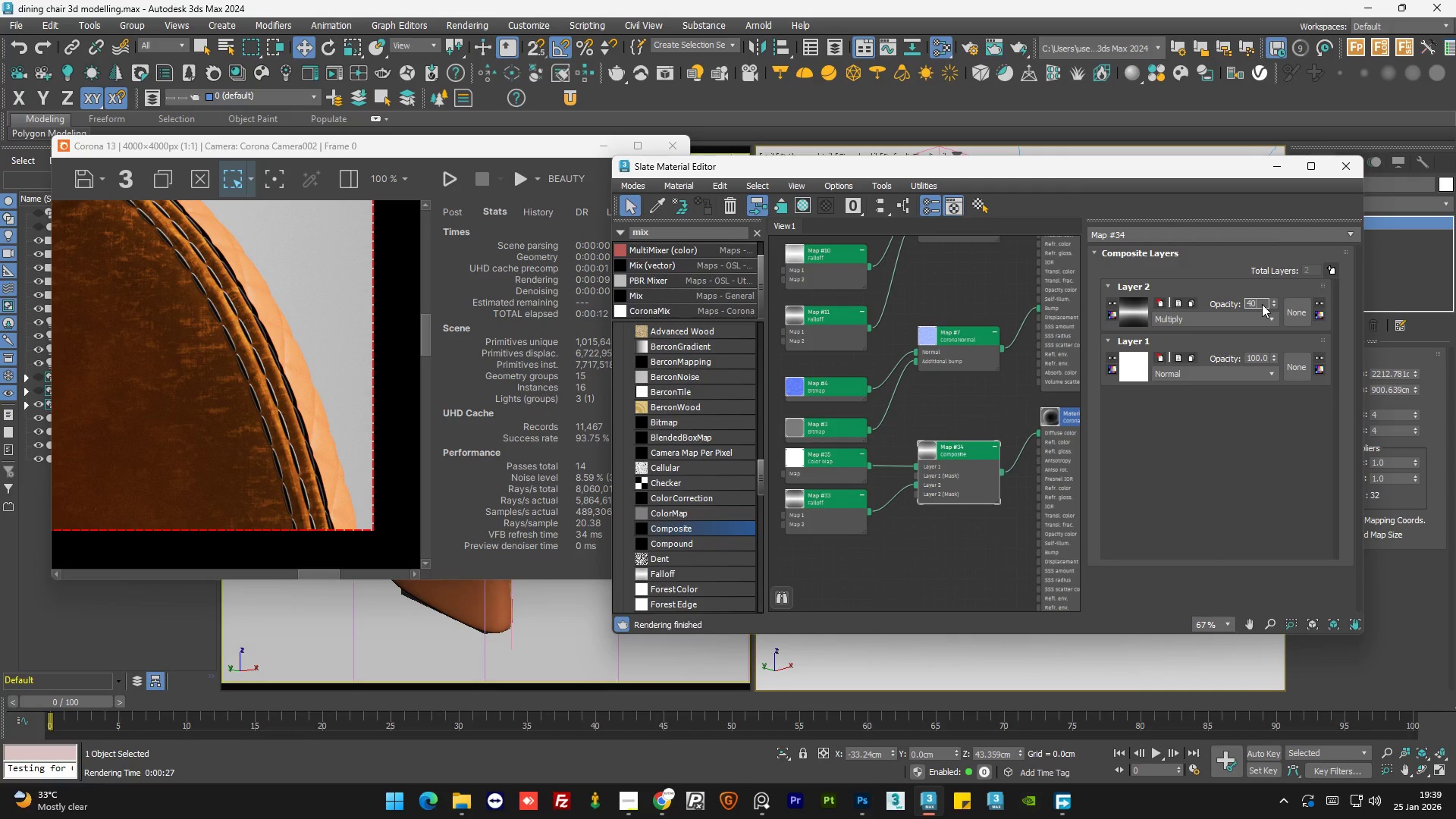 
key(Numpad0)
 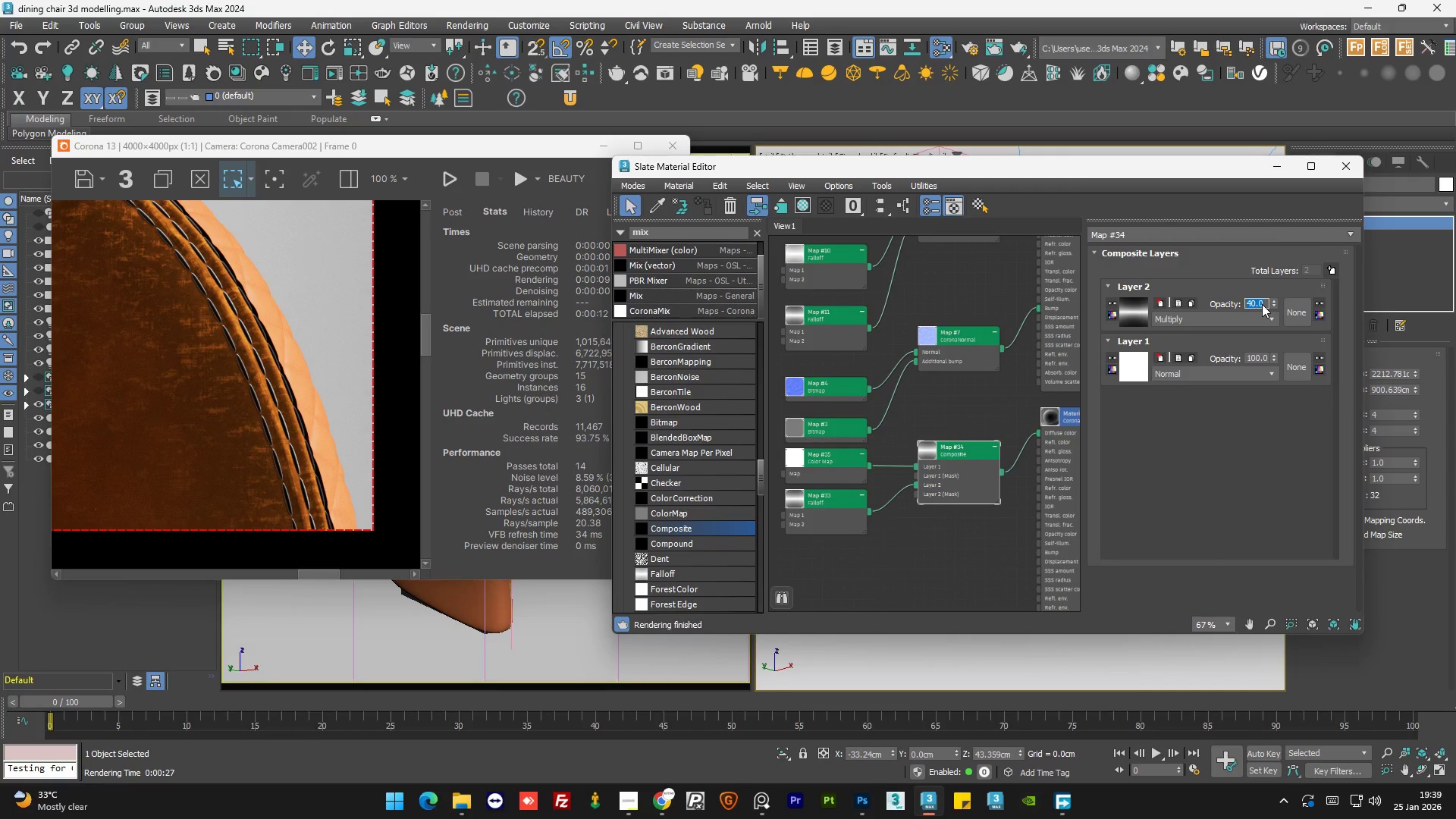 
key(NumpadEnter)
 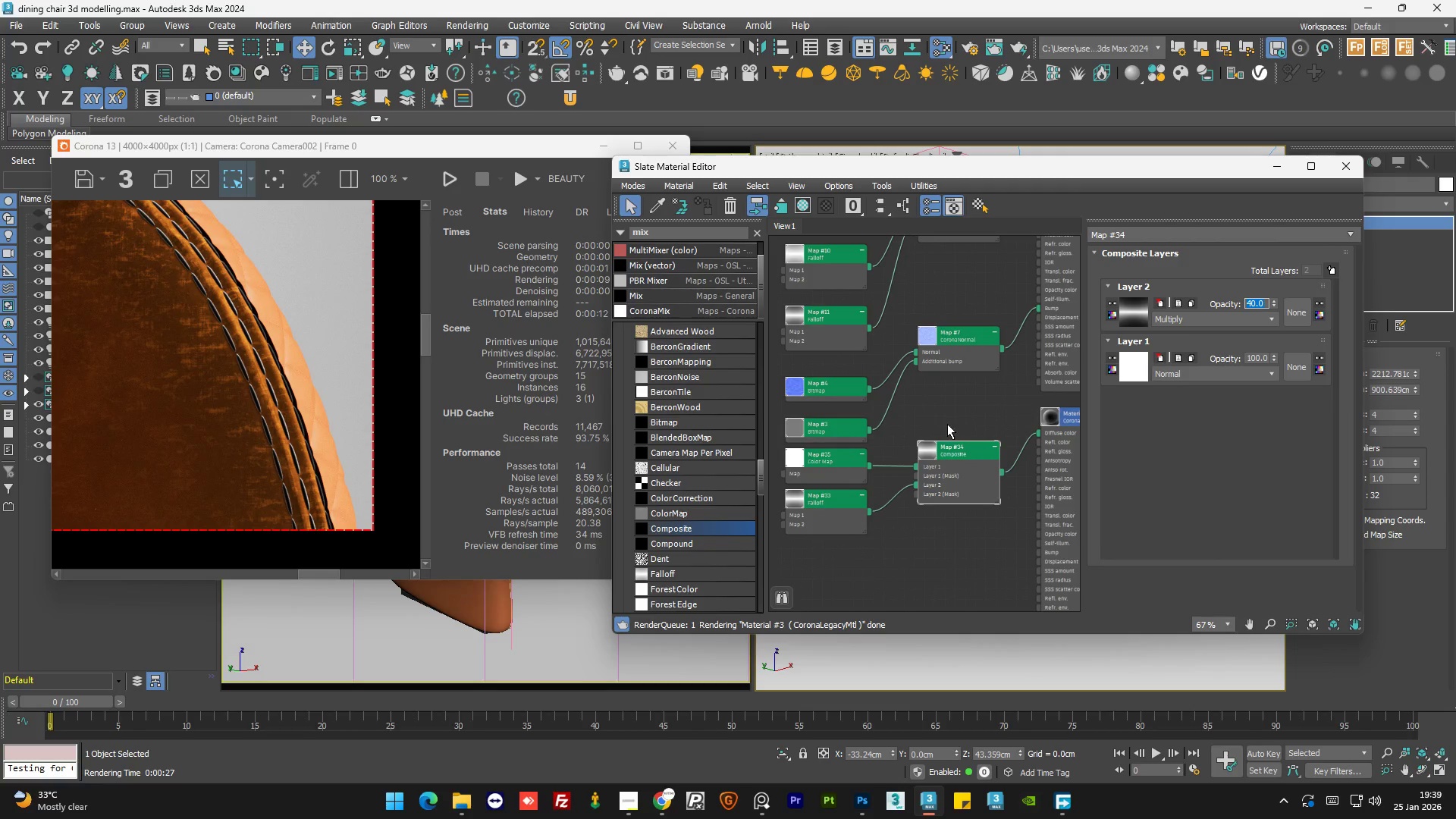 
double_click([953, 419])
 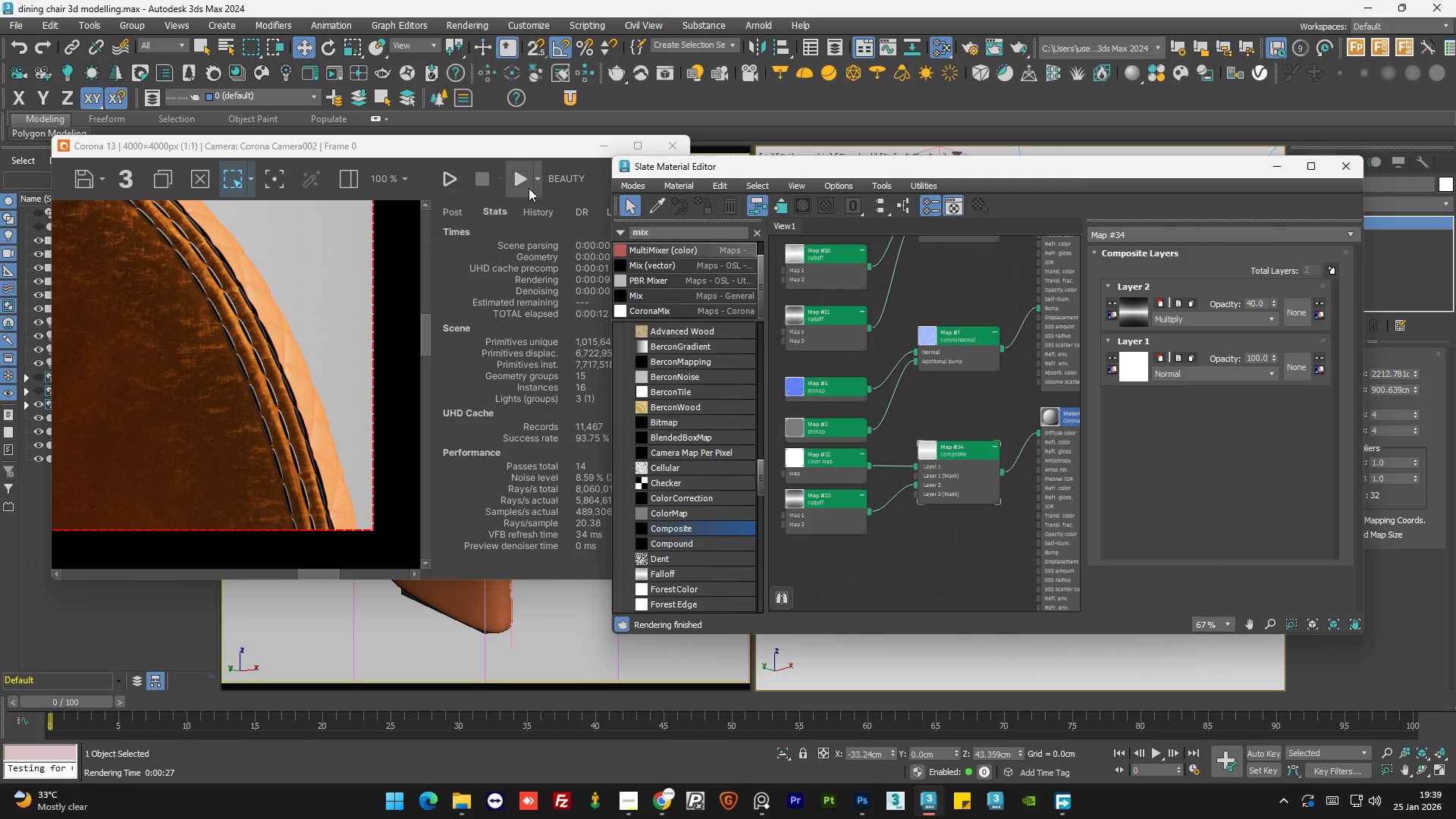 
left_click([519, 182])
 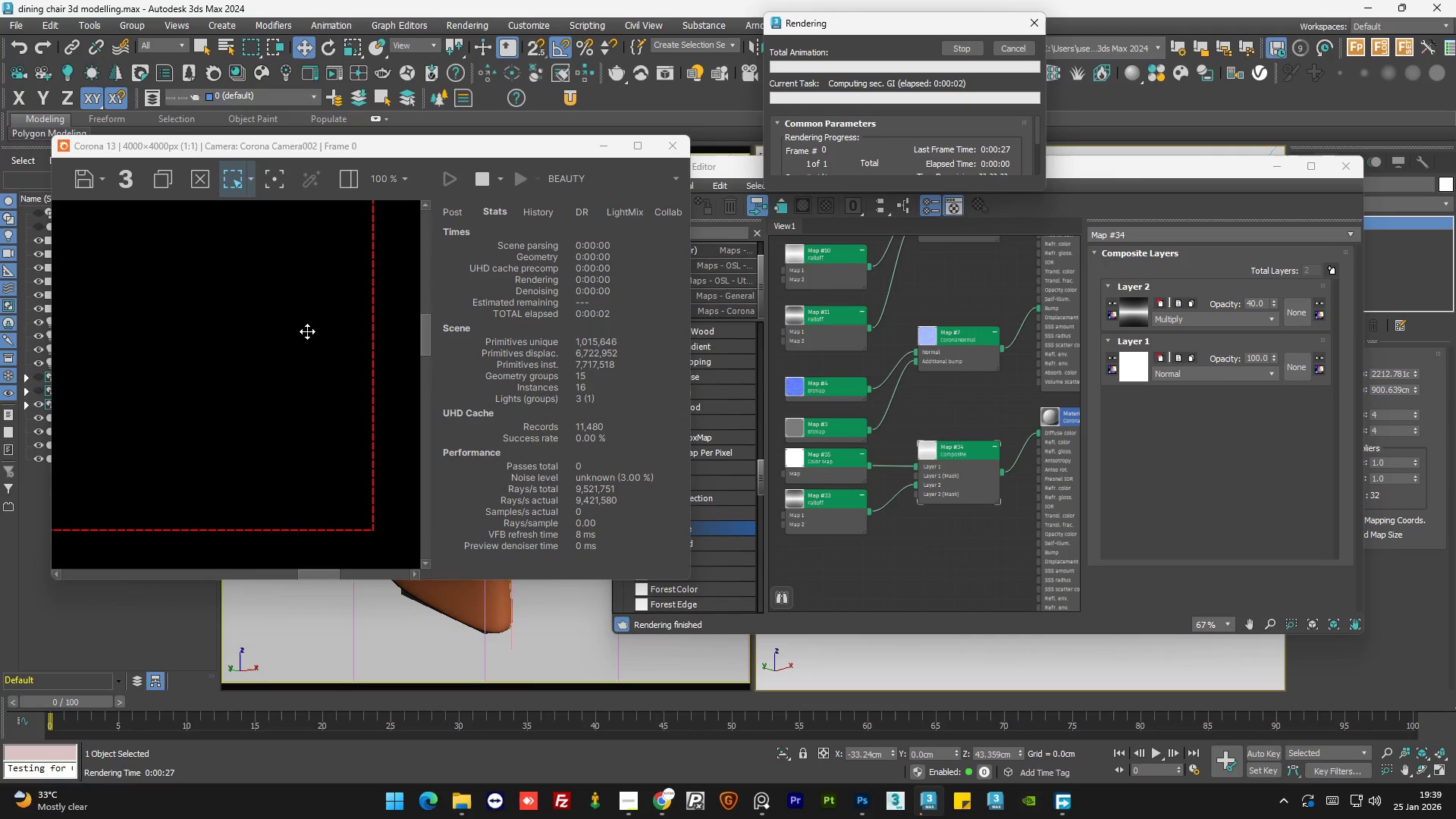 
scroll: coordinate [256, 334], scroll_direction: up, amount: 1.0
 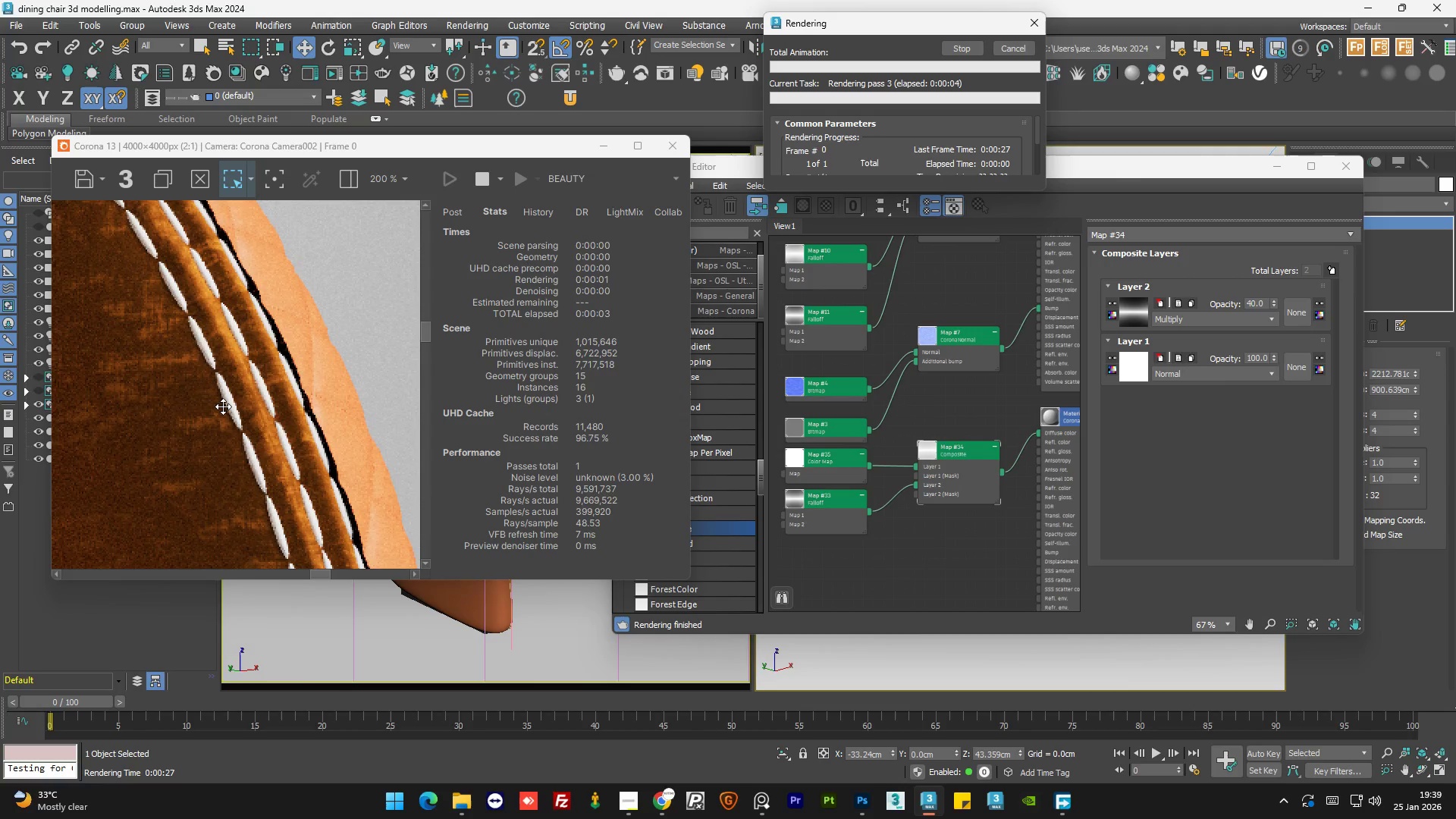 
scroll: coordinate [233, 388], scroll_direction: down, amount: 2.0
 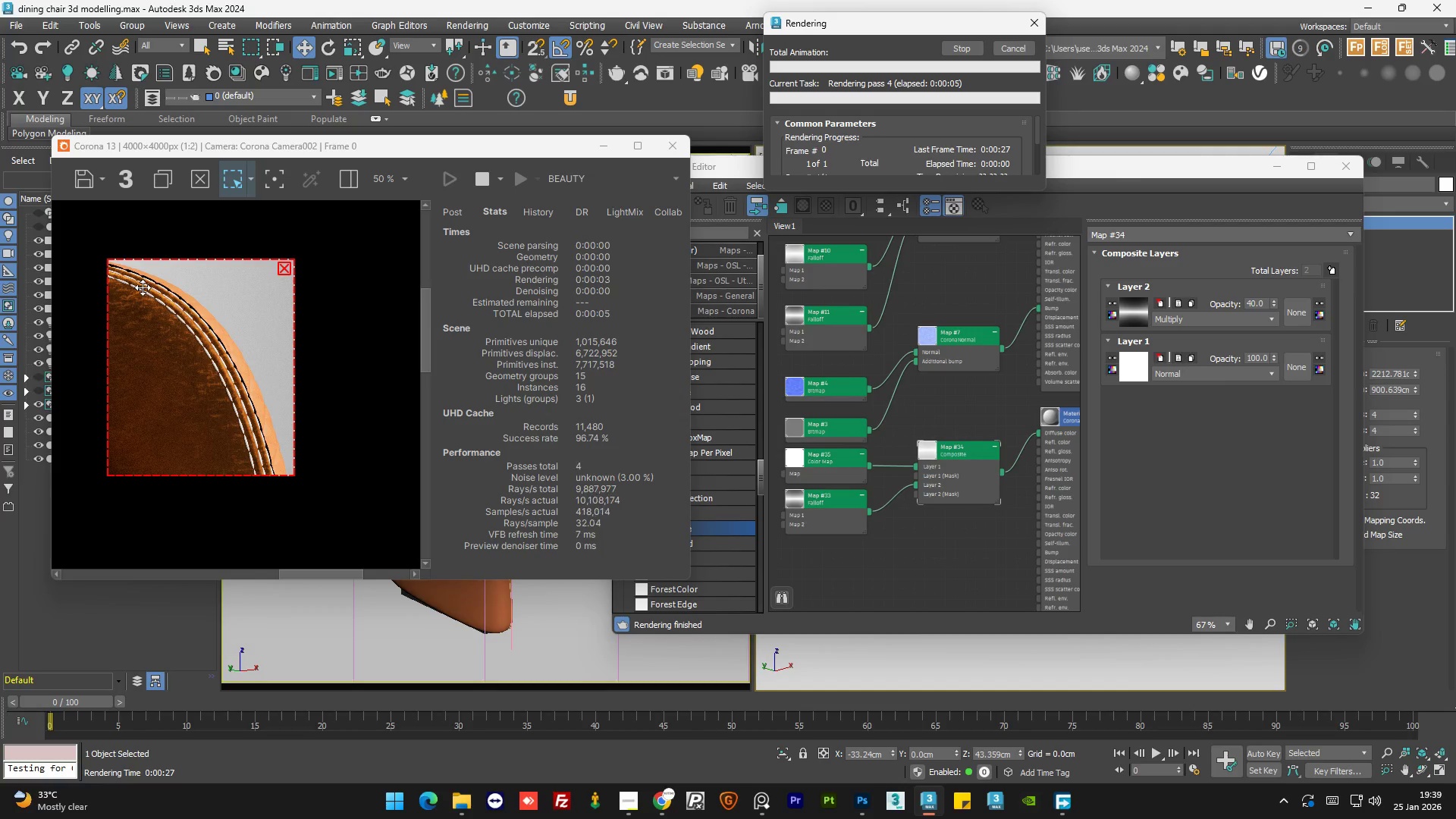 
scroll: coordinate [138, 284], scroll_direction: up, amount: 2.0
 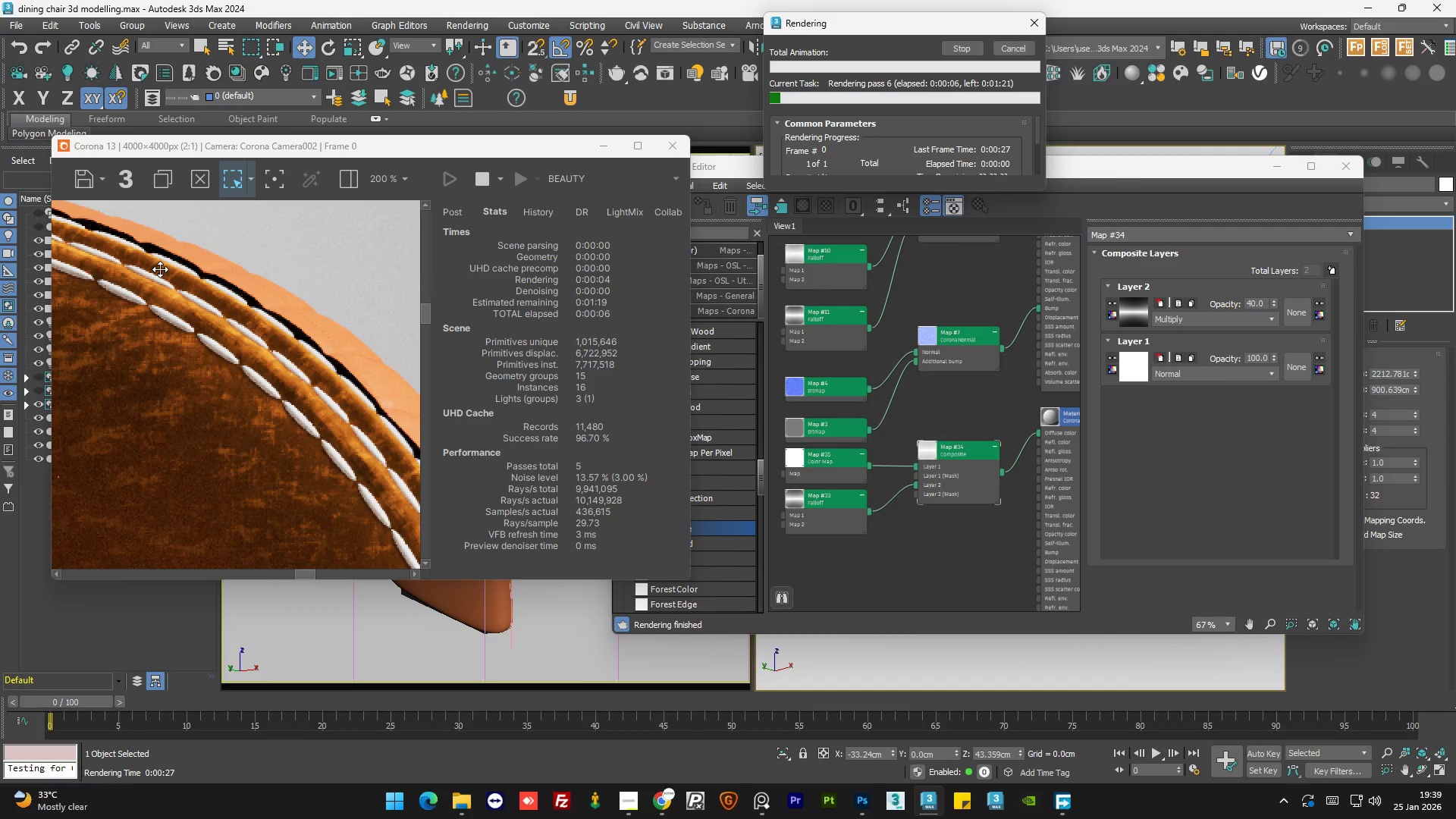 
scroll: coordinate [165, 276], scroll_direction: down, amount: 2.0
 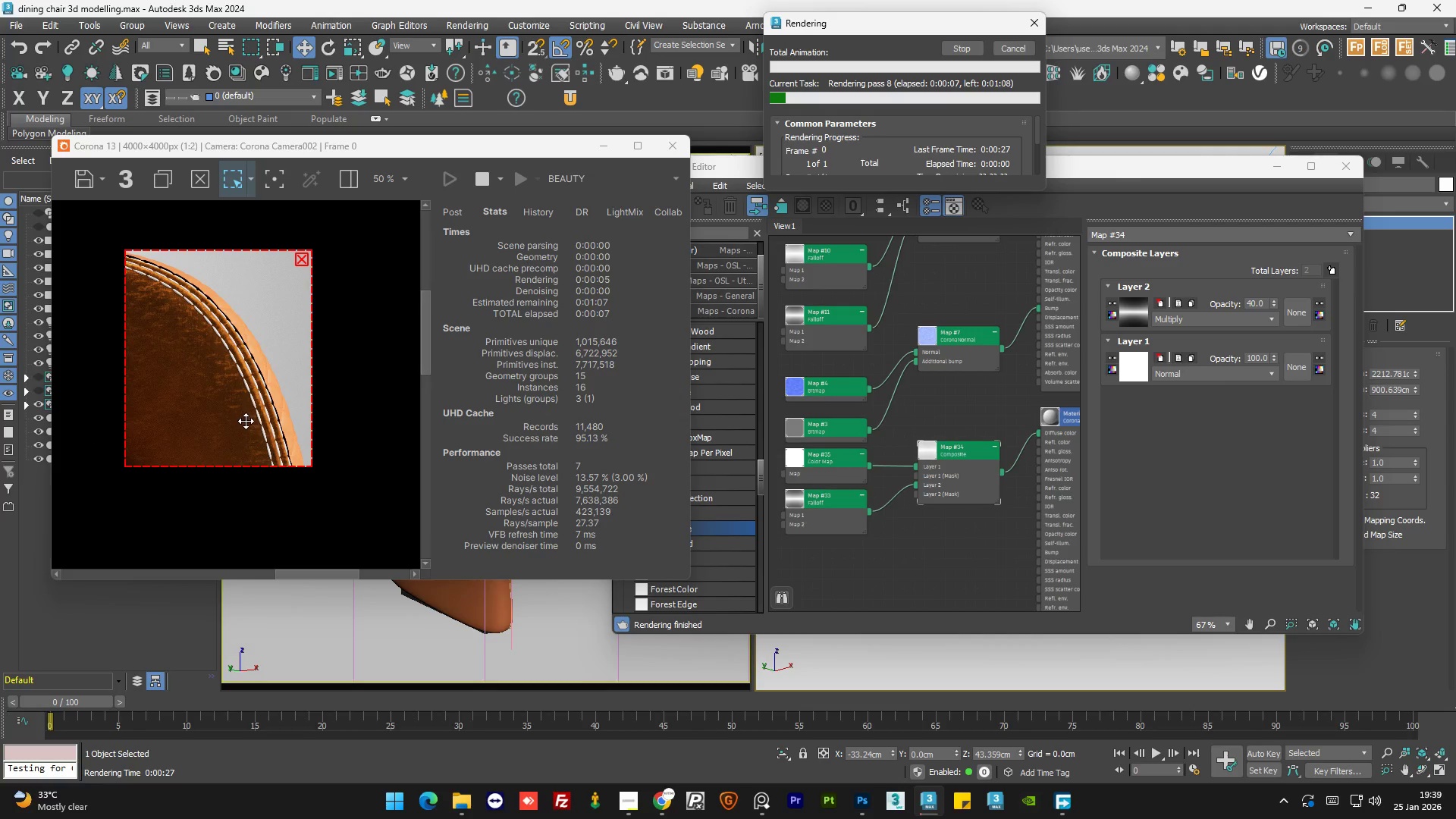 
scroll: coordinate [289, 435], scroll_direction: up, amount: 3.0
 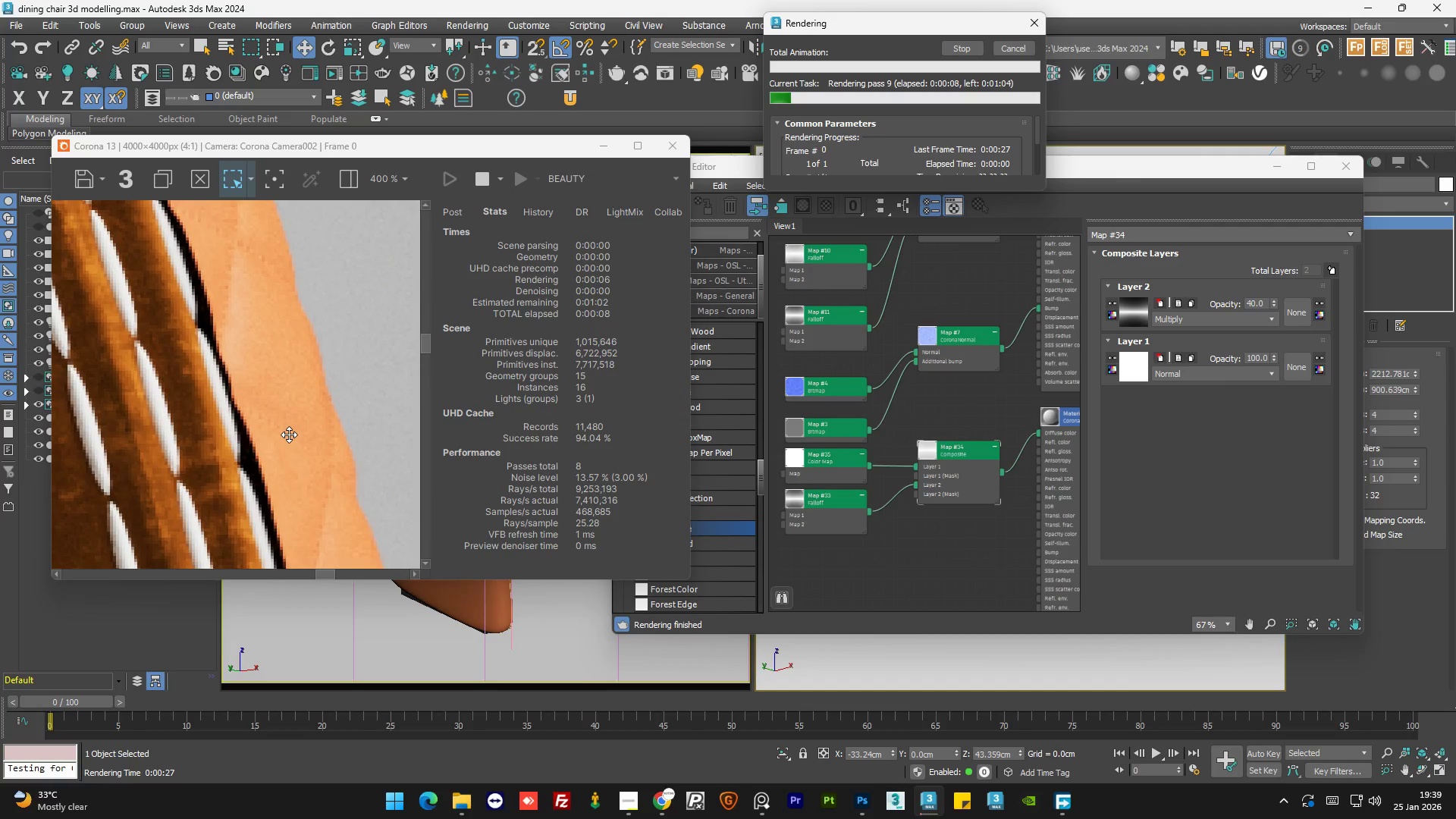 
scroll: coordinate [289, 435], scroll_direction: down, amount: 3.0
 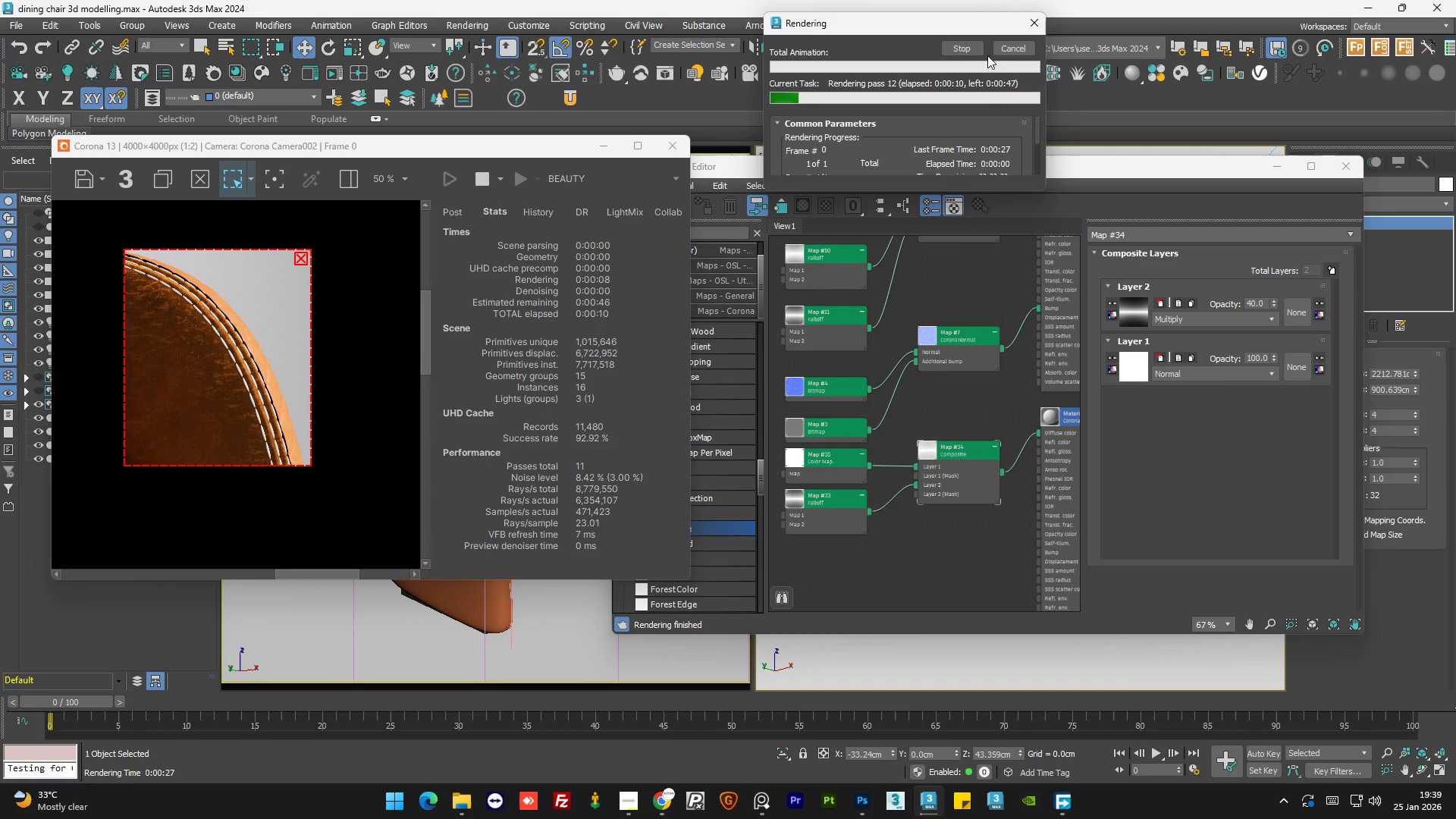 
left_click([997, 50])
 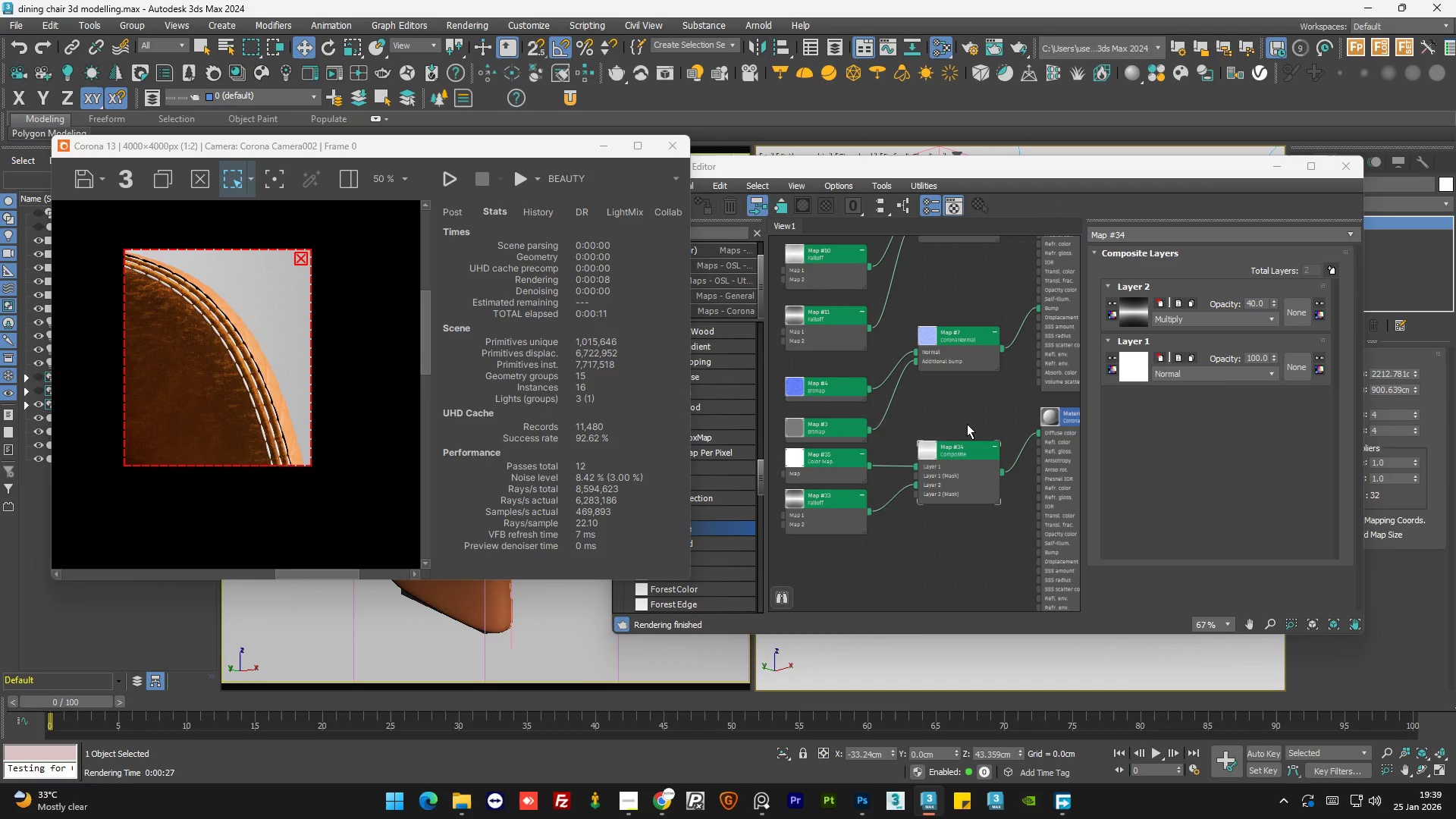 
left_click([968, 412])
 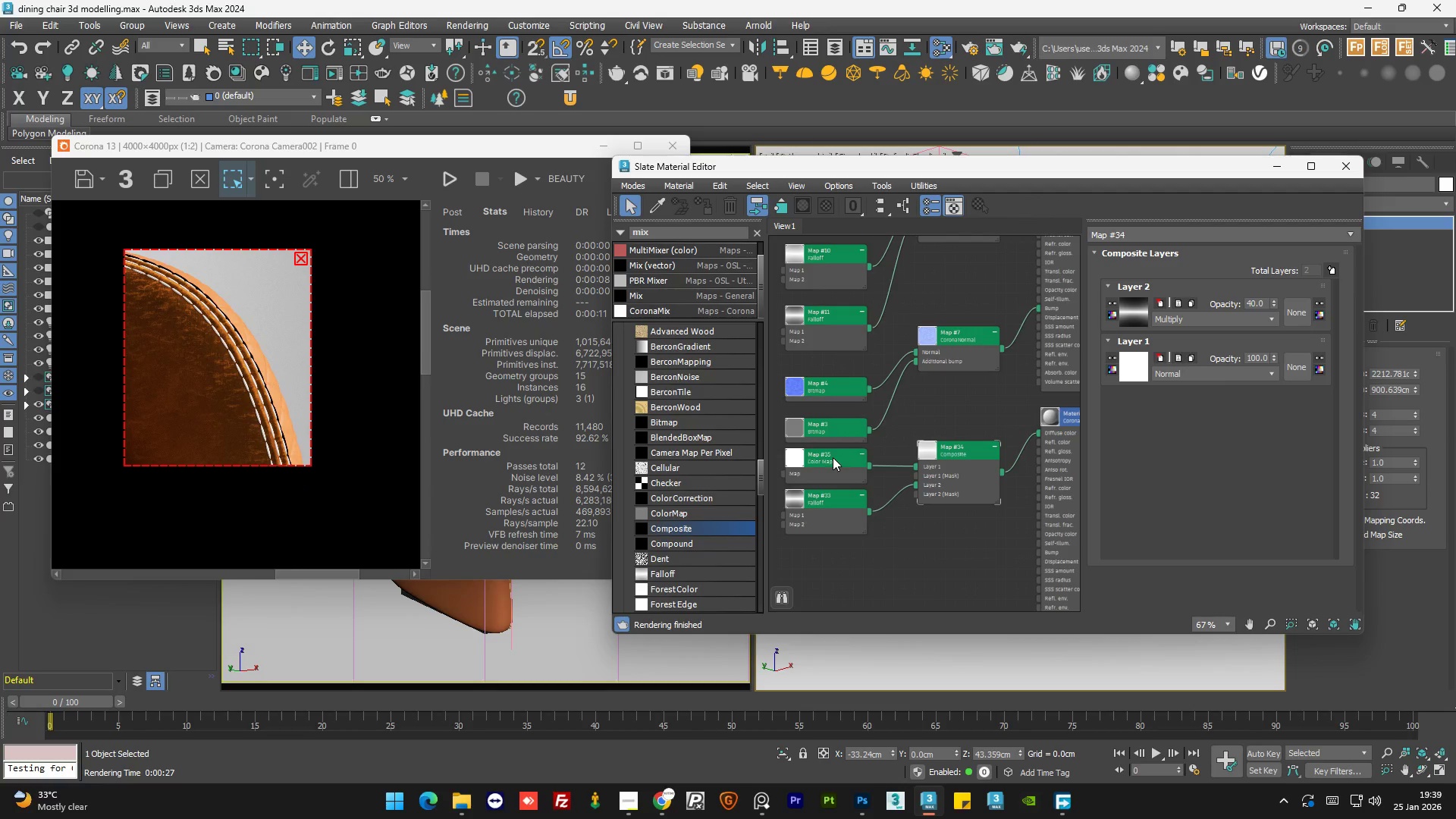 
double_click([833, 457])
 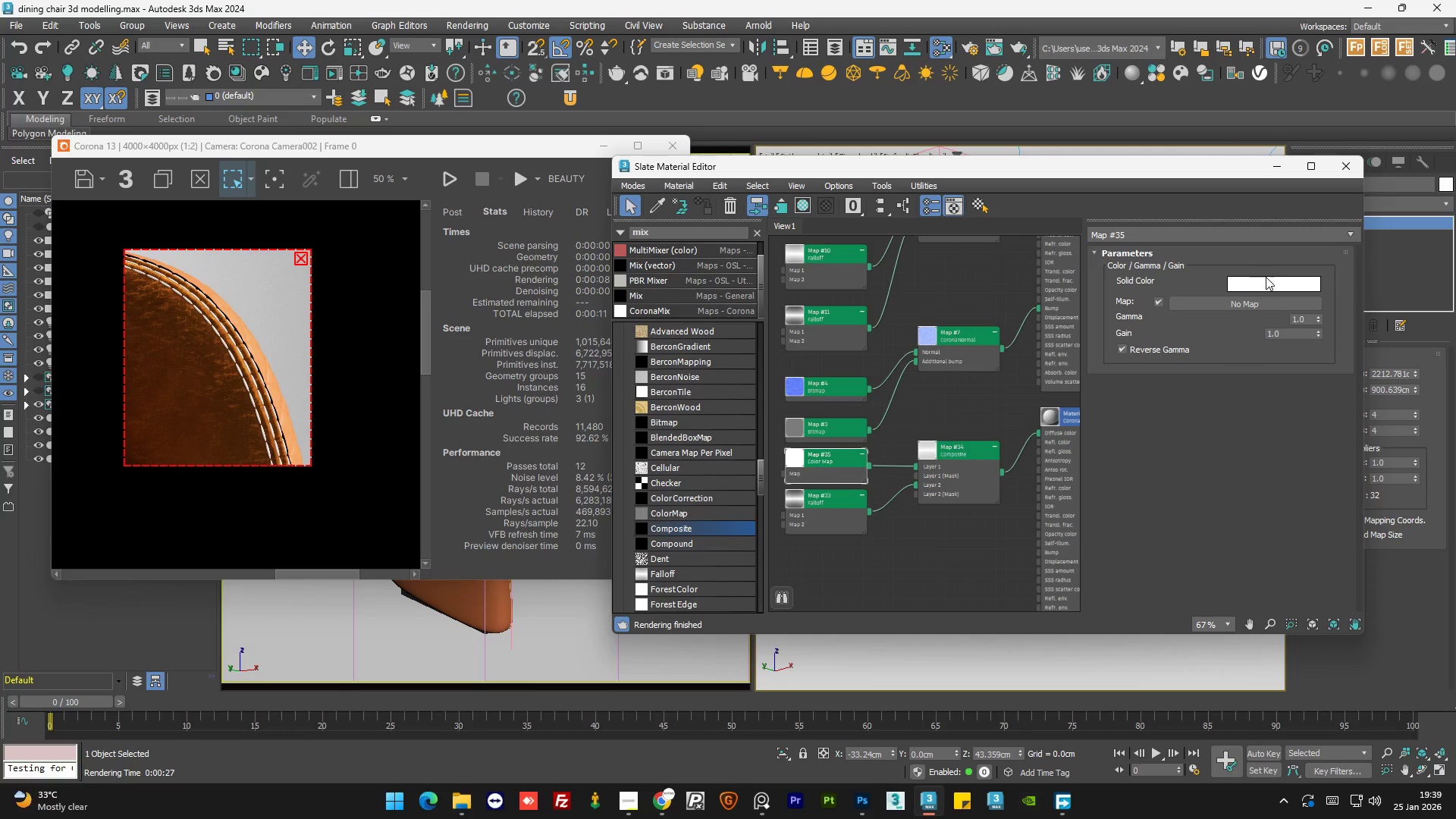 
left_click([1266, 277])
 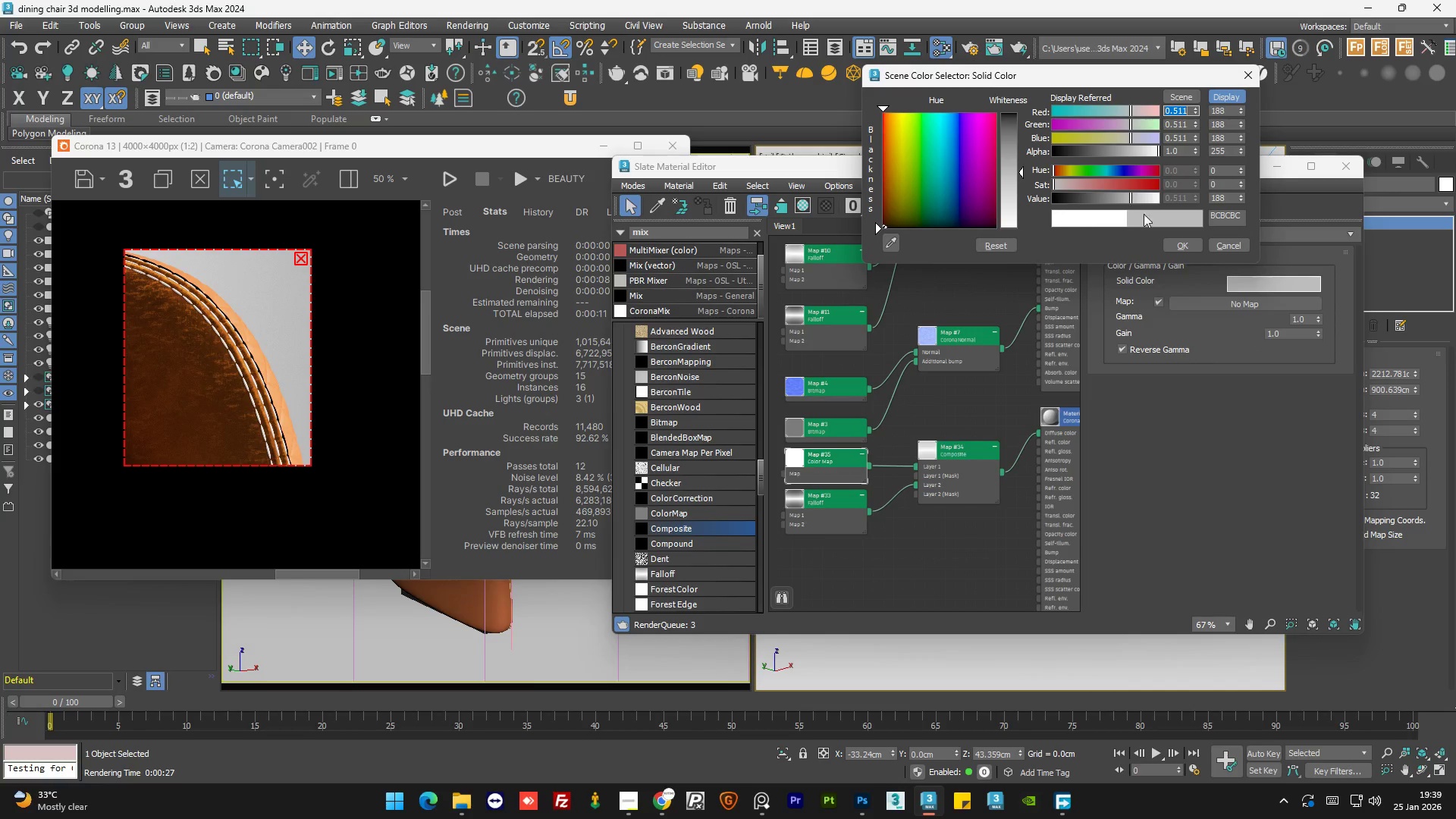 
left_click([1173, 243])
 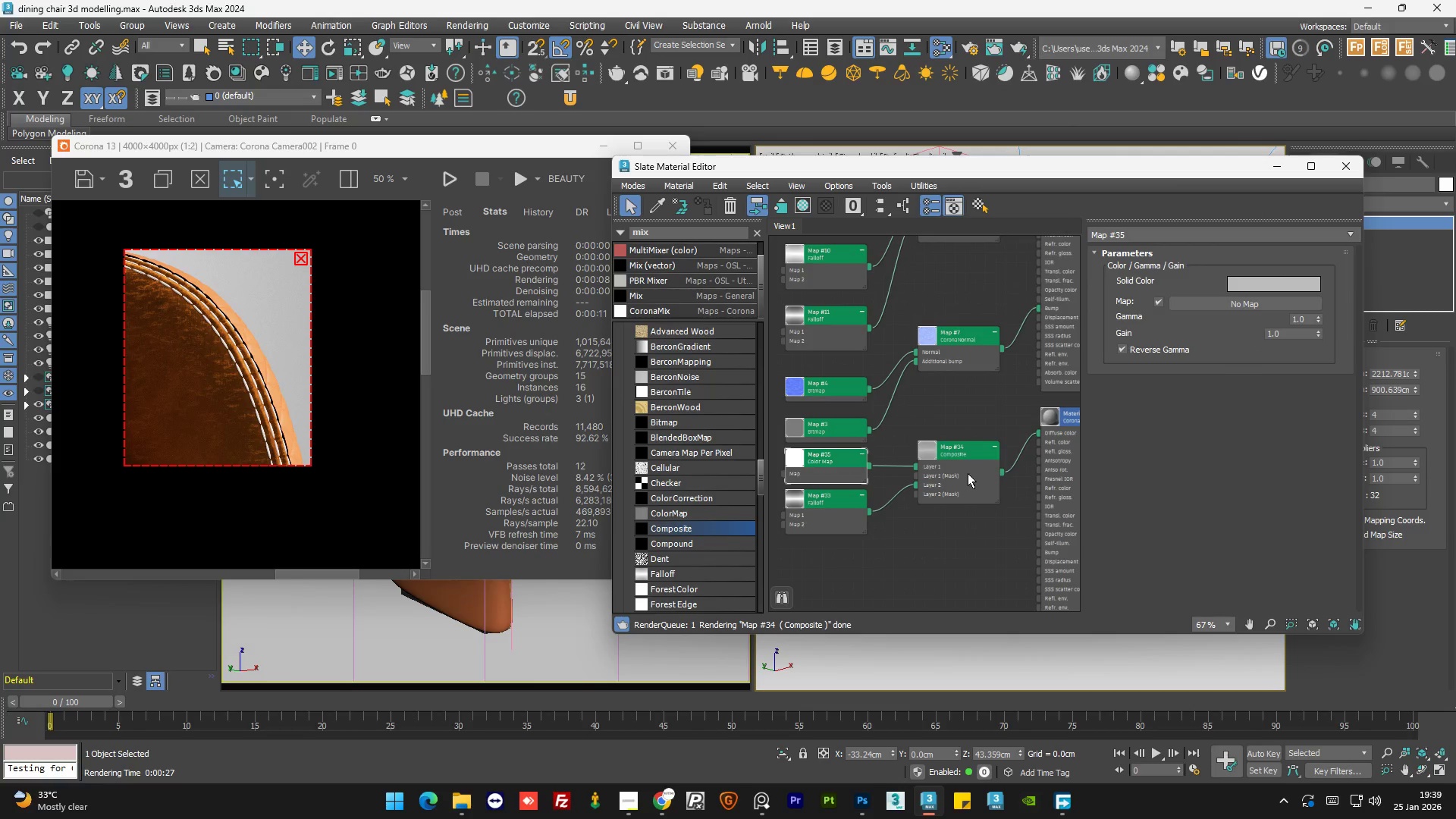 
double_click([967, 473])
 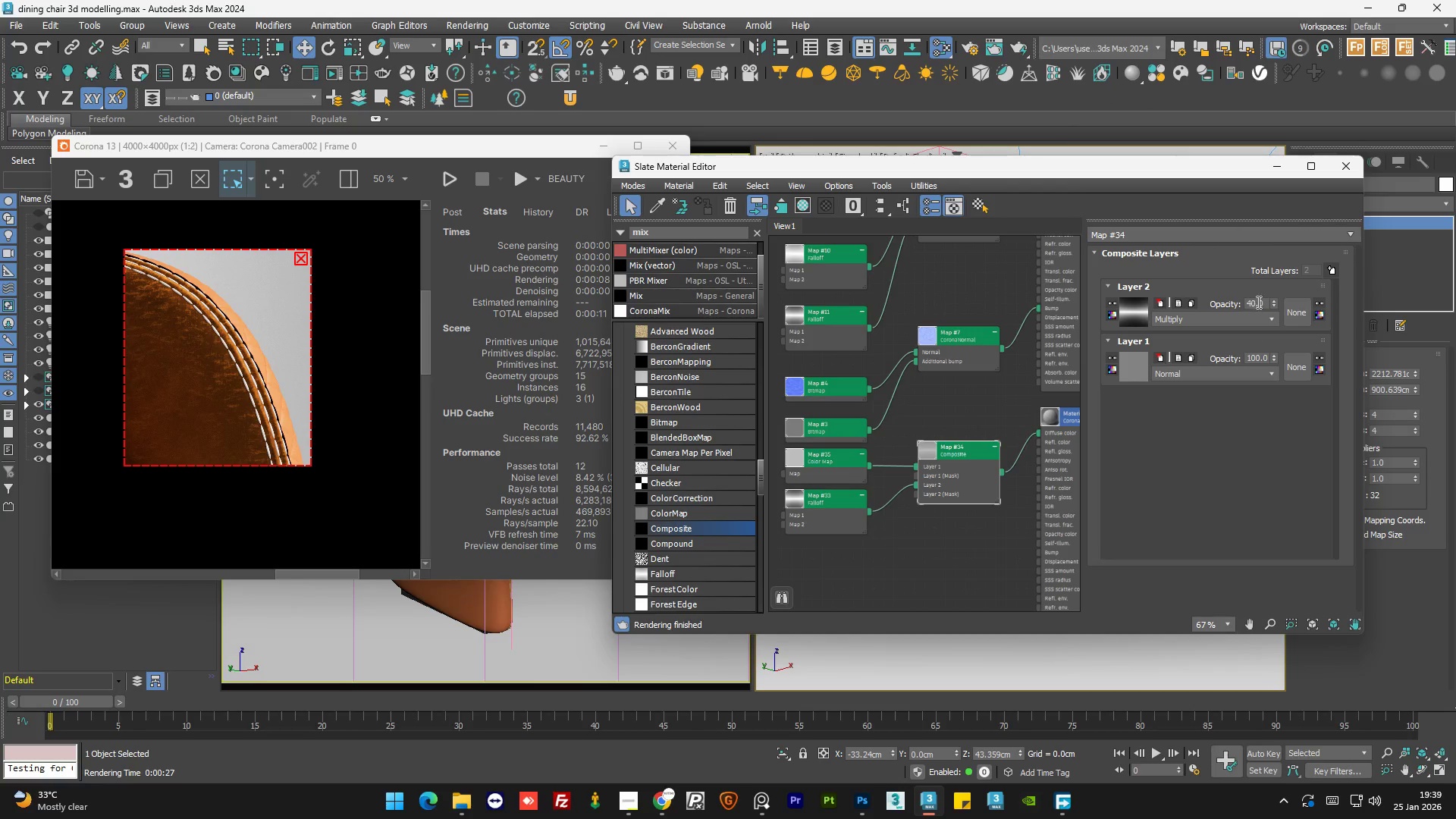 
double_click([1257, 301])
 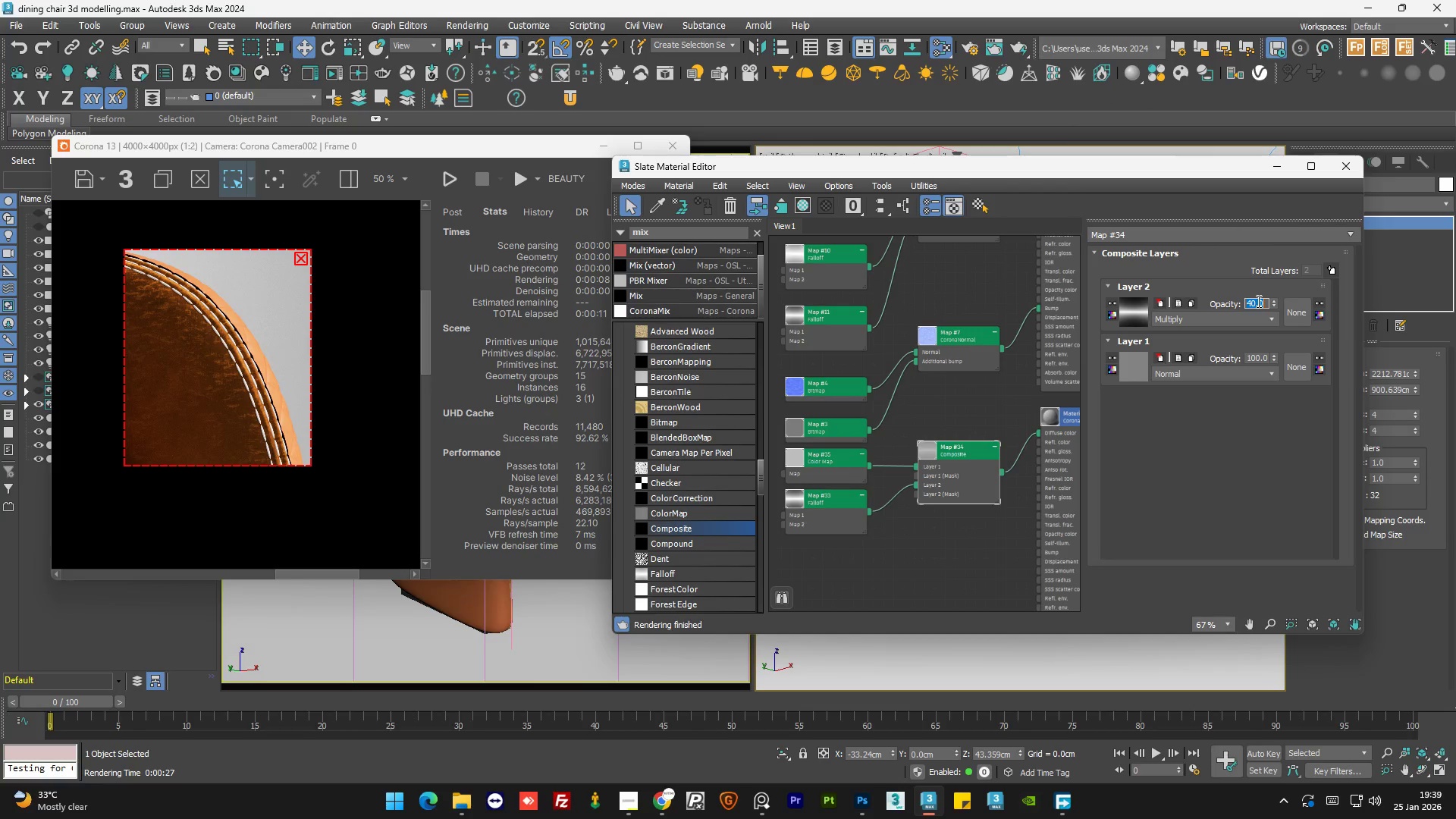 
key(Numpad6)
 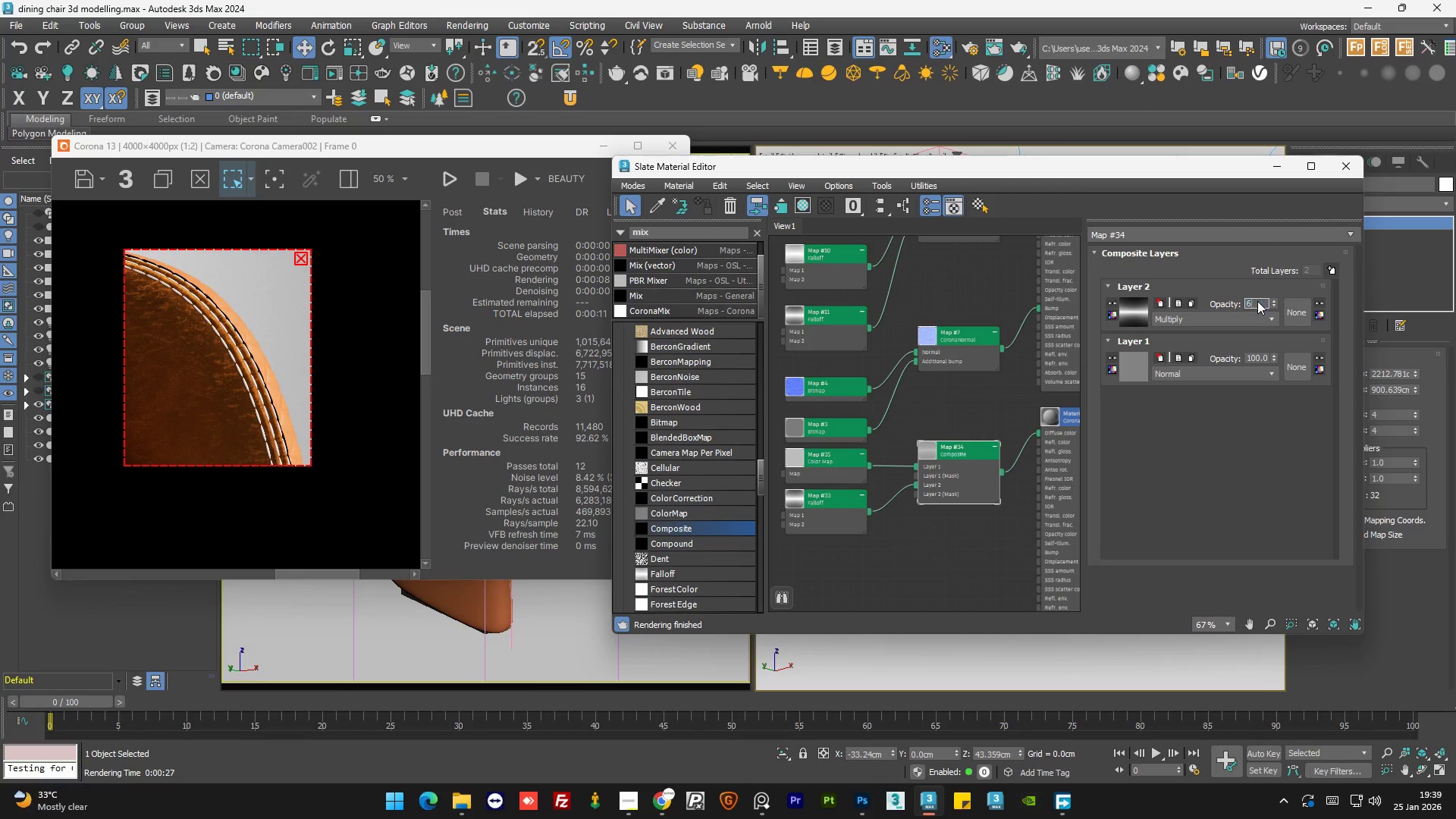 
key(Numpad0)
 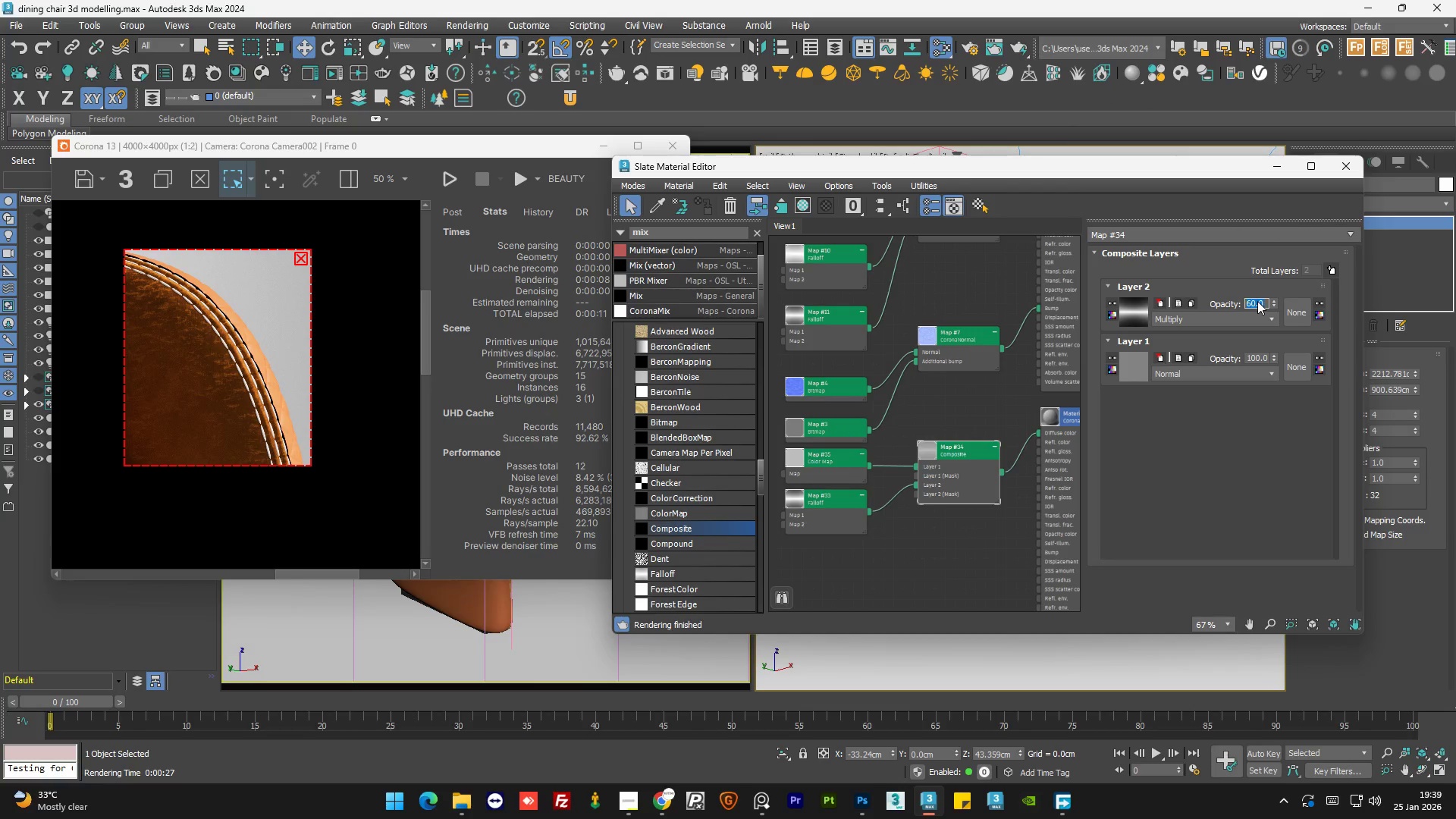 
key(NumpadEnter)
 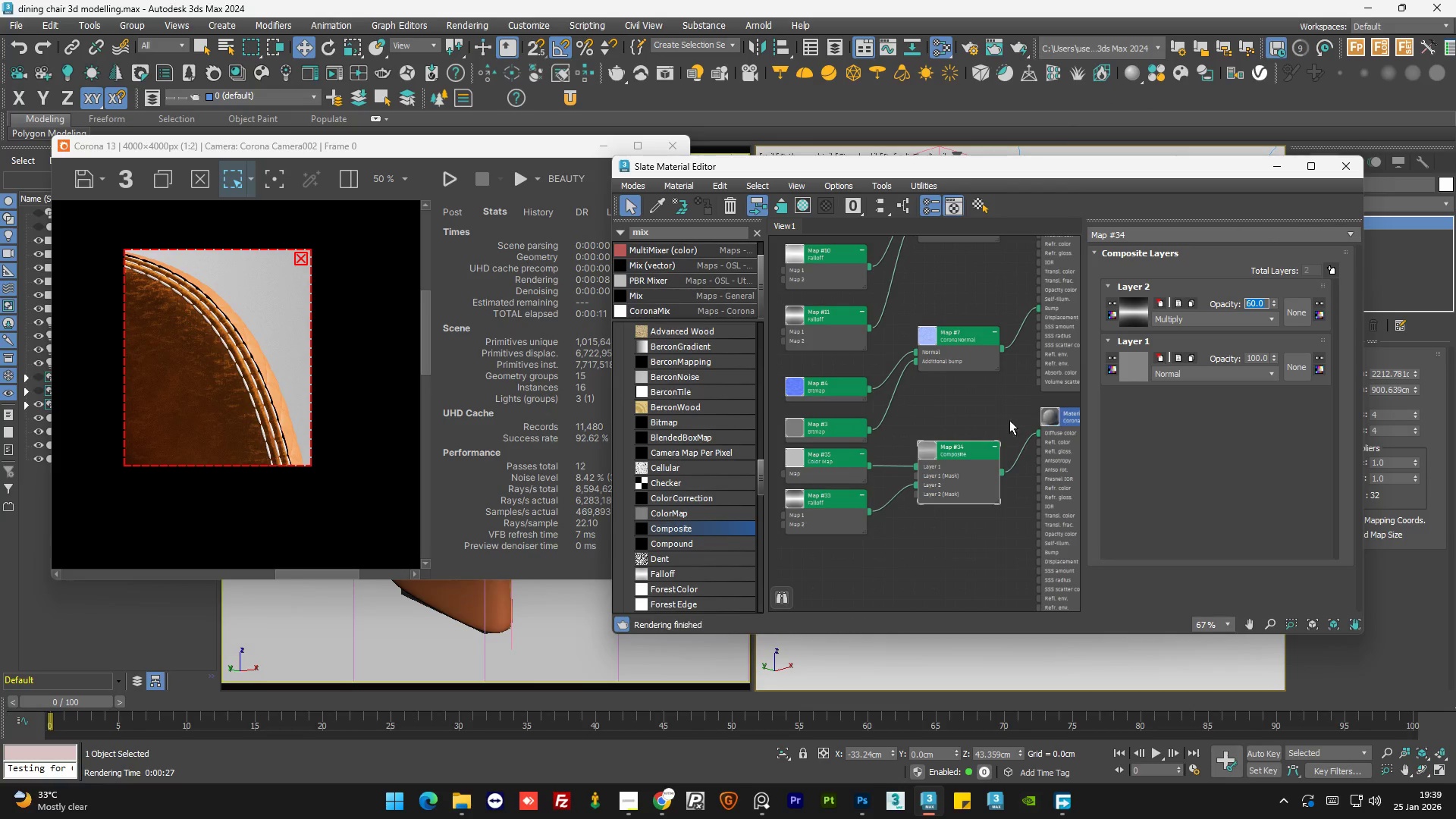 
double_click([986, 410])
 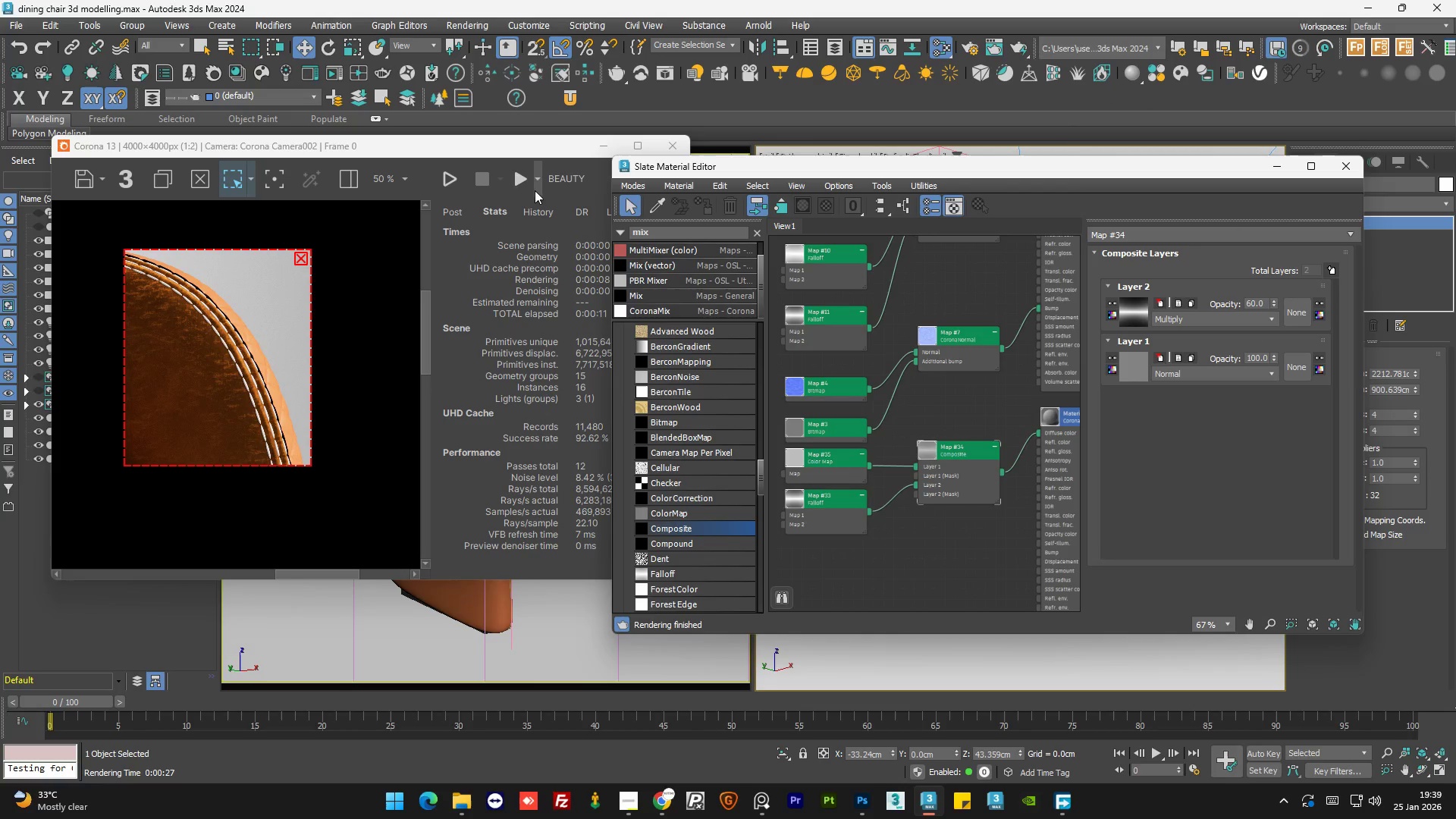 
left_click([519, 184])
 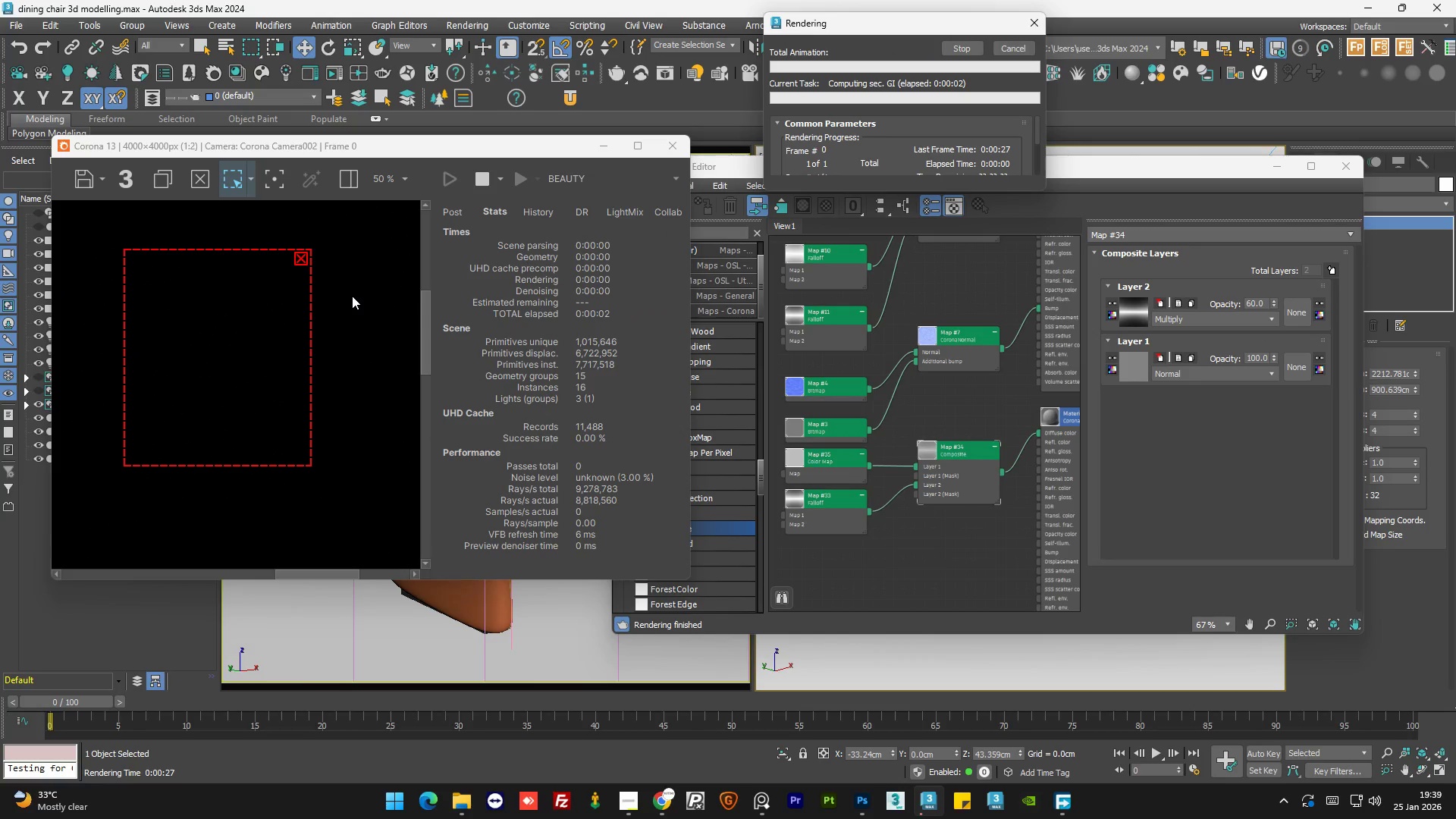 
scroll: coordinate [237, 359], scroll_direction: up, amount: 2.0
 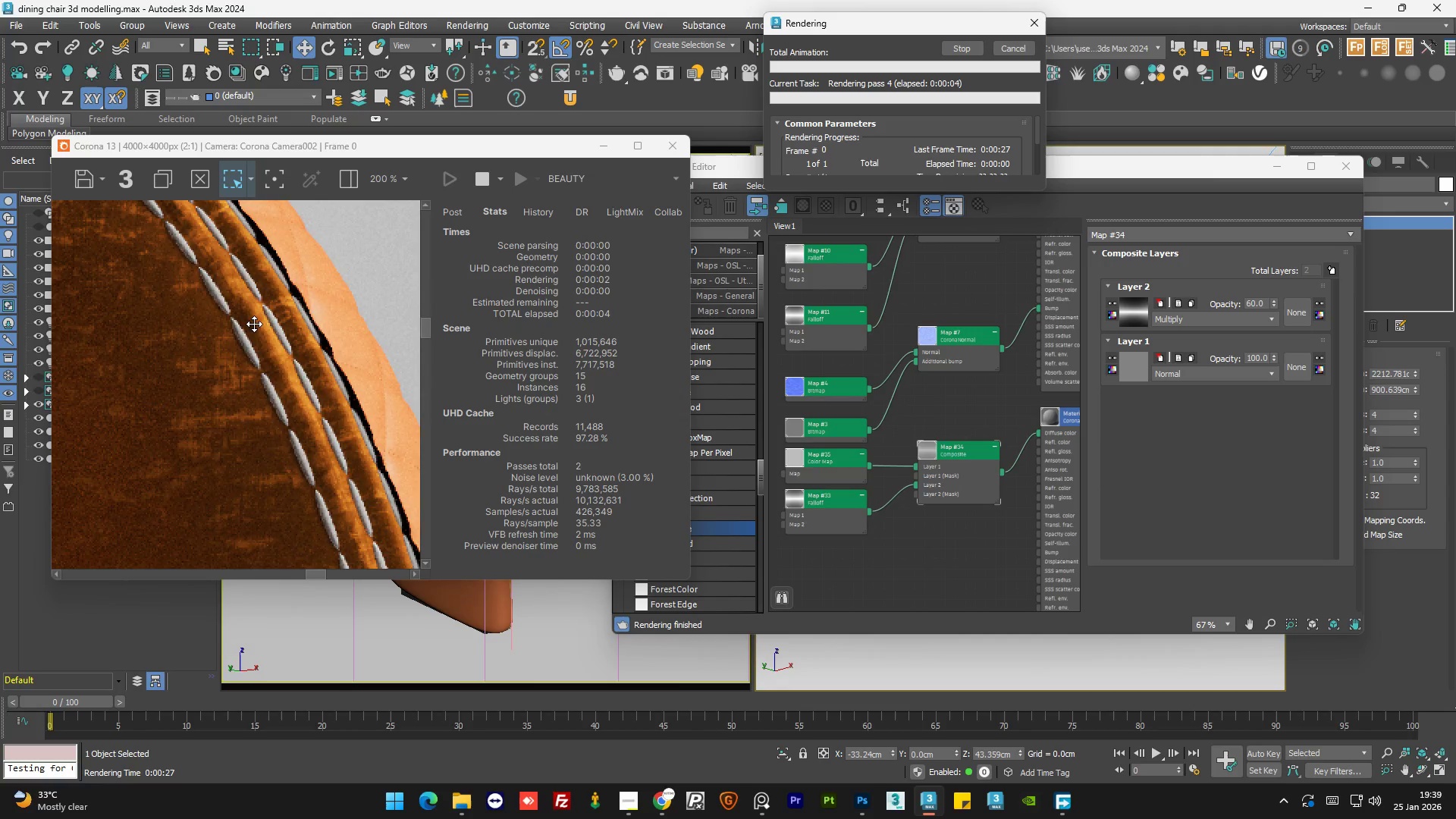 
scroll: coordinate [290, 403], scroll_direction: none, amount: 0.0
 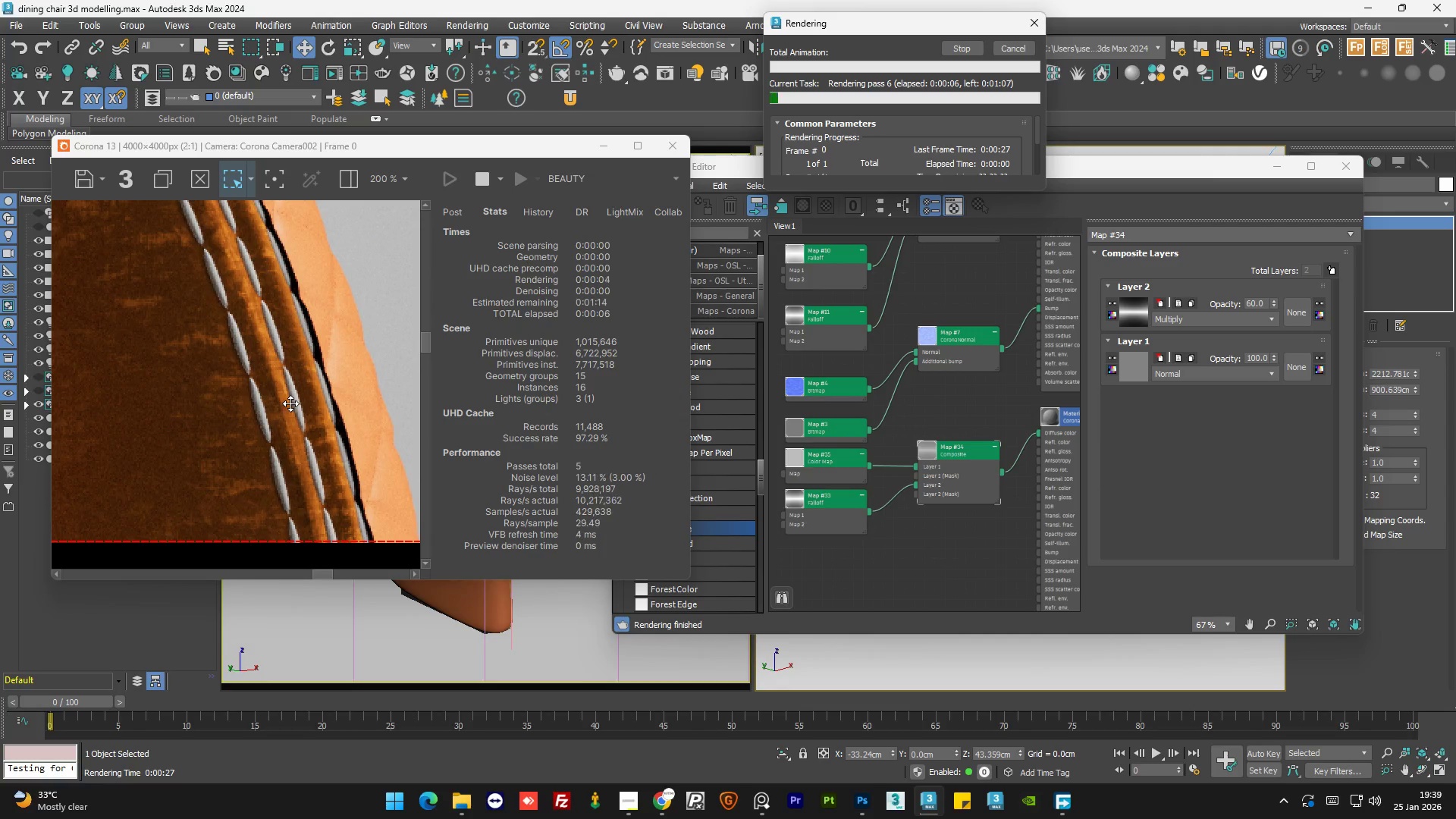 
scroll: coordinate [290, 403], scroll_direction: down, amount: 2.0
 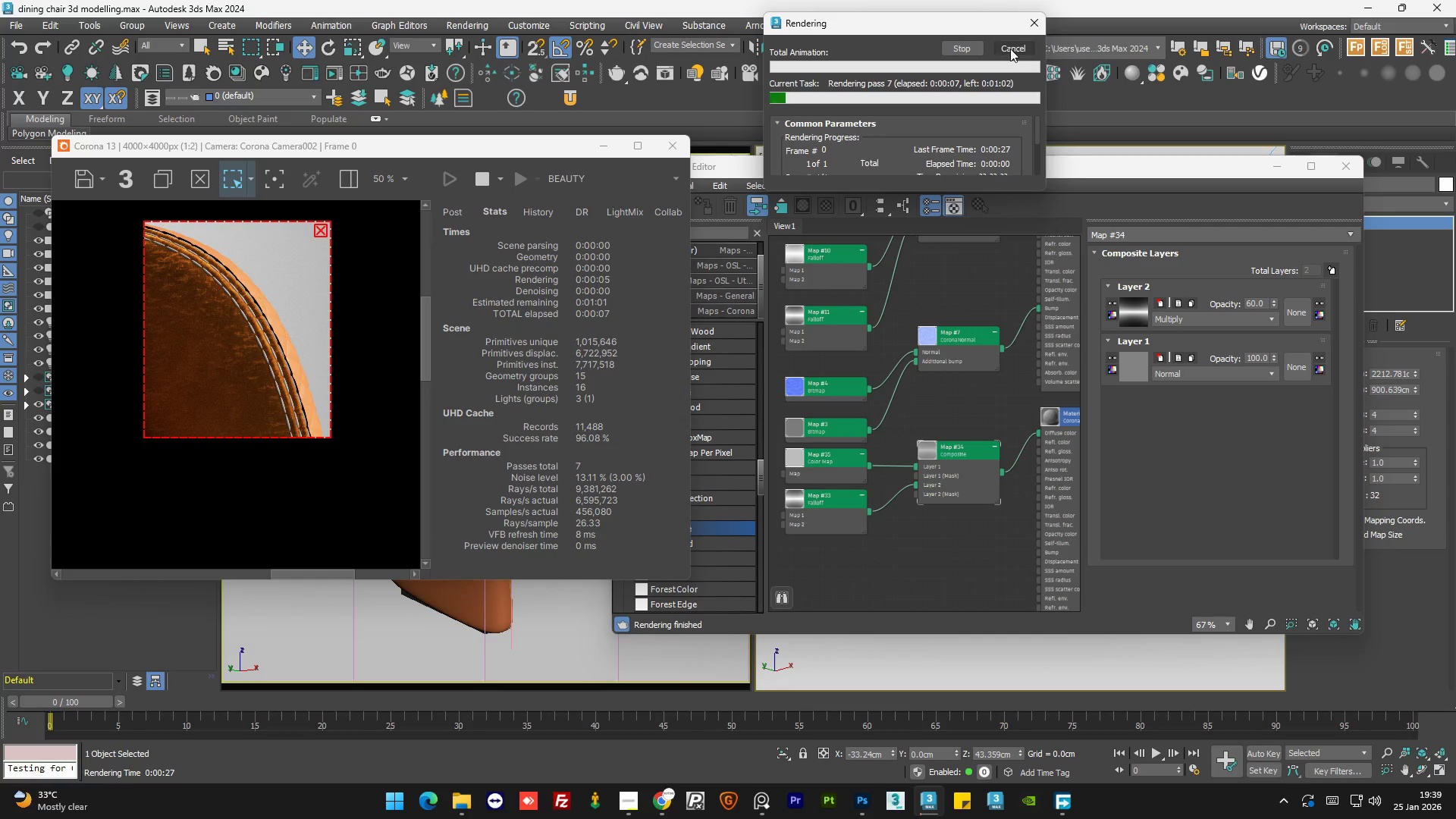 
left_click([1010, 45])
 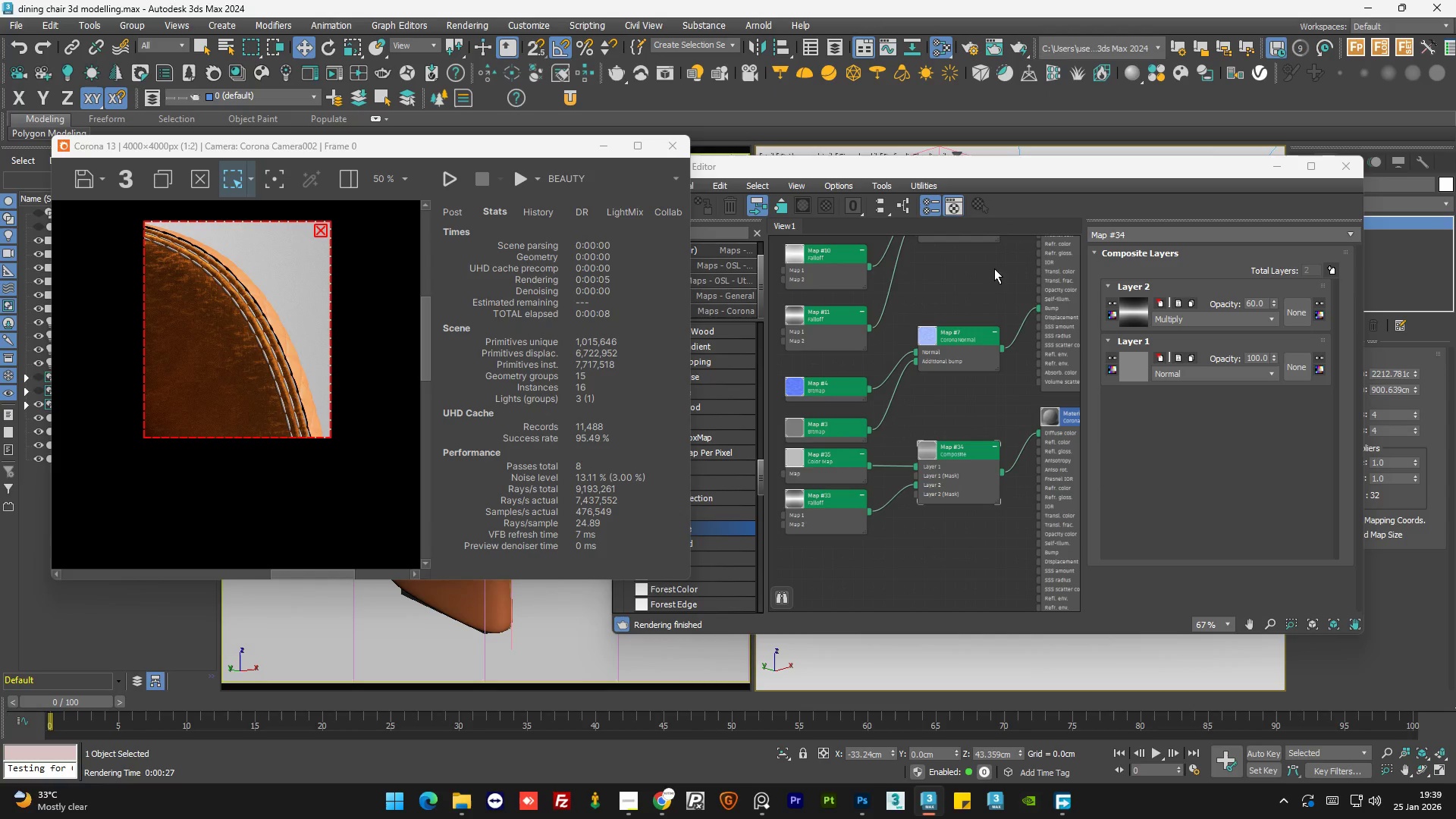 
left_click([992, 268])
 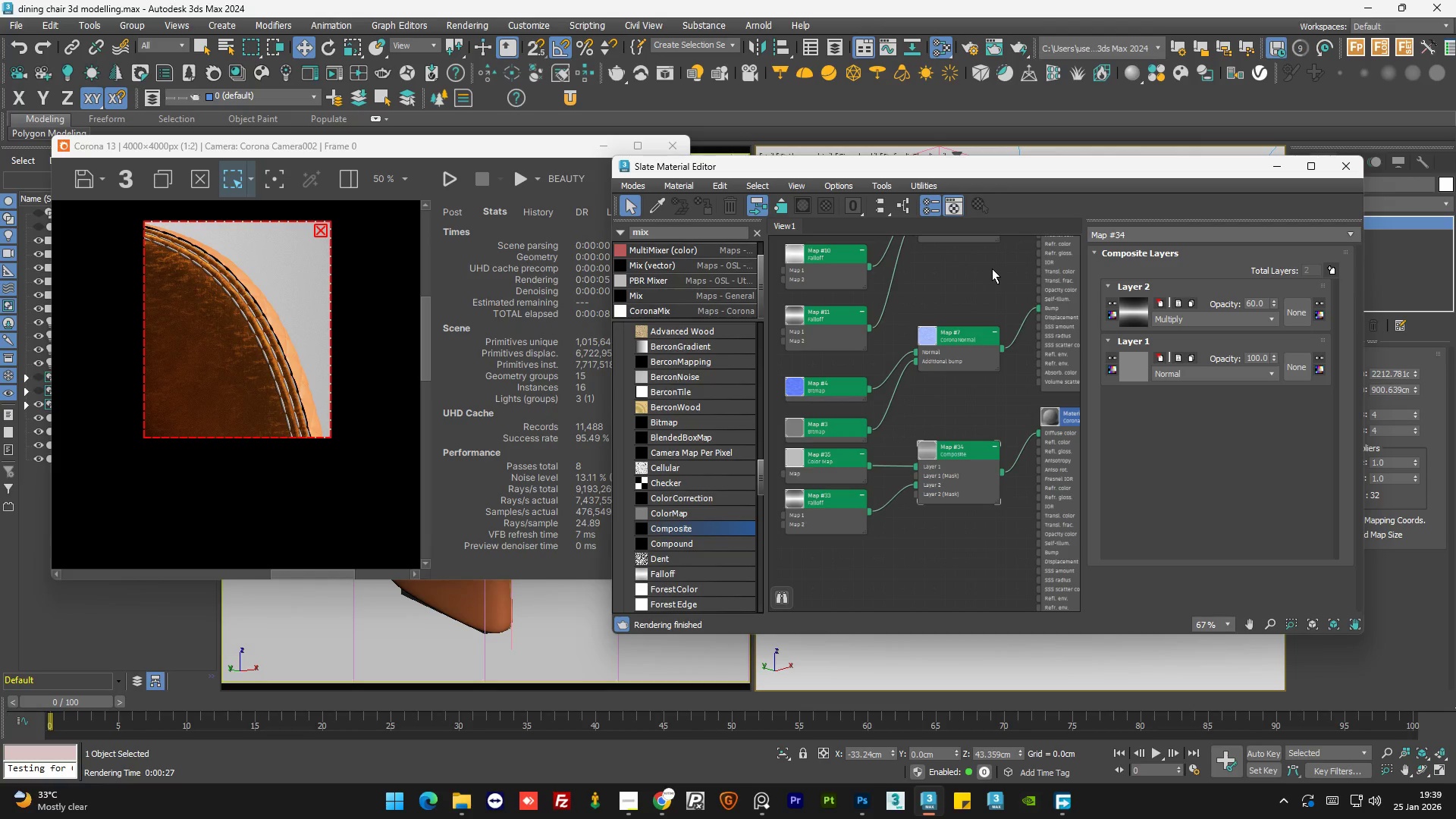 
scroll: coordinate [946, 462], scroll_direction: down, amount: 5.0
 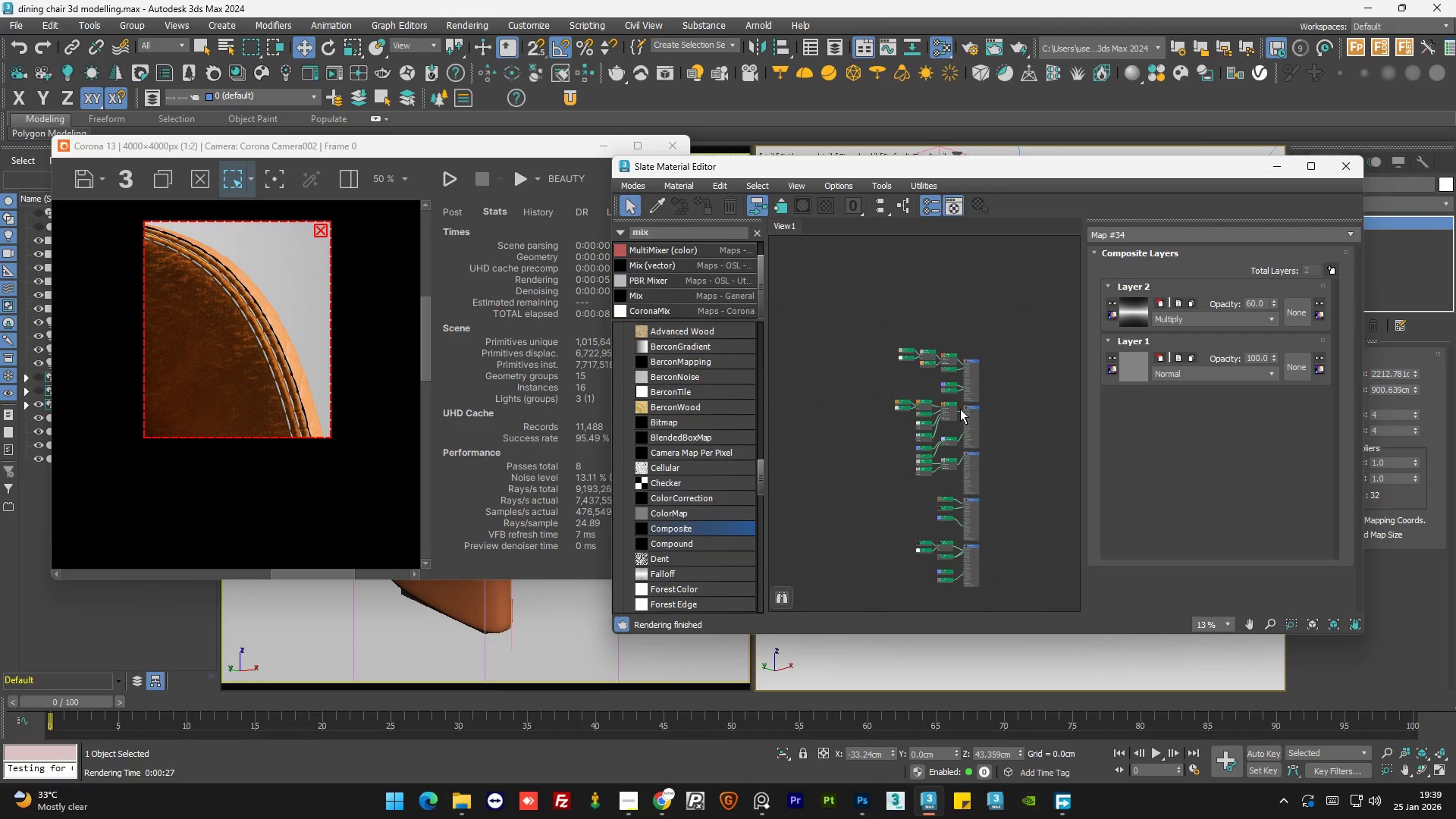 
scroll: coordinate [957, 326], scroll_direction: up, amount: 2.0
 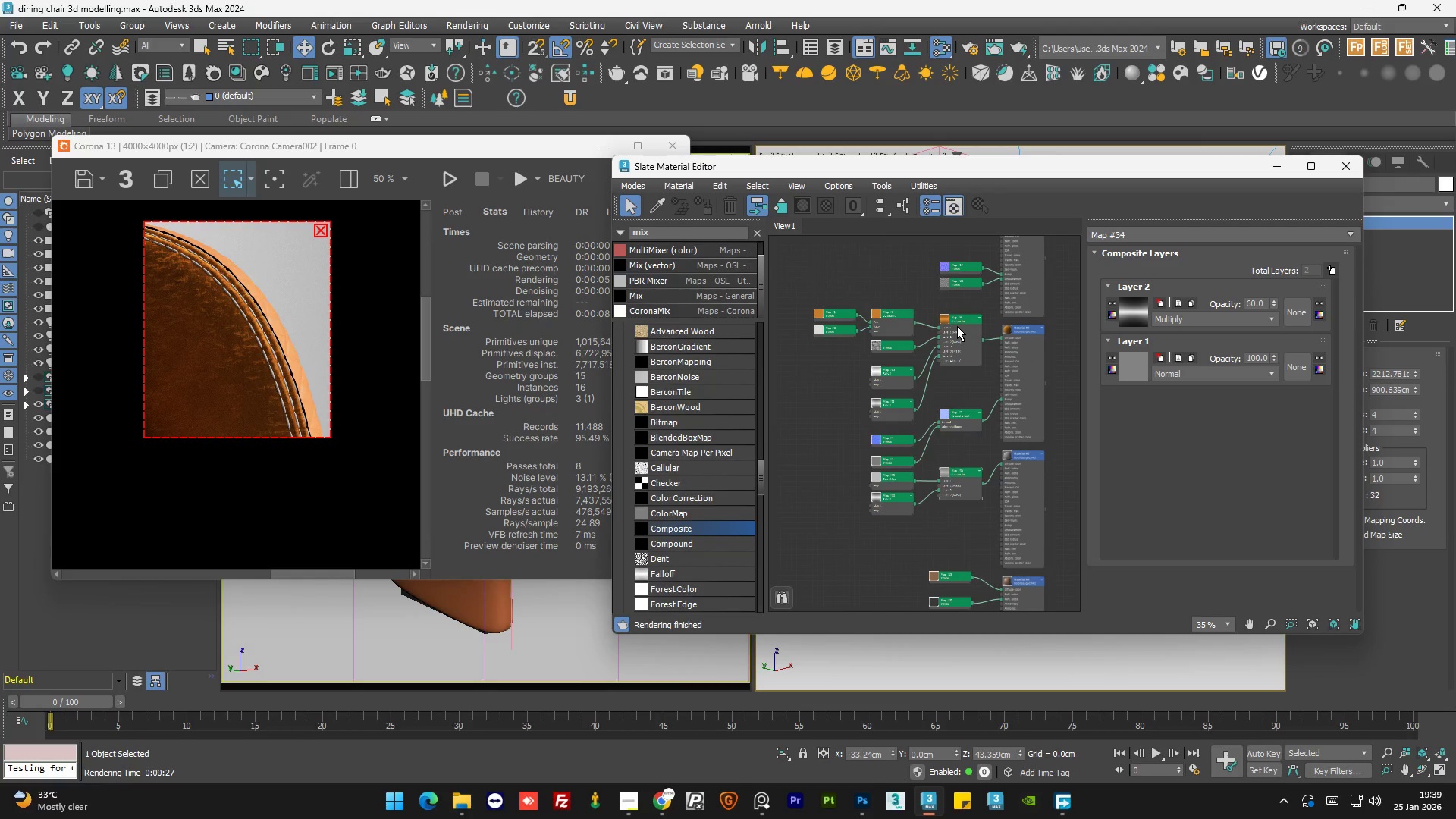 
scroll: coordinate [957, 326], scroll_direction: down, amount: 1.0
 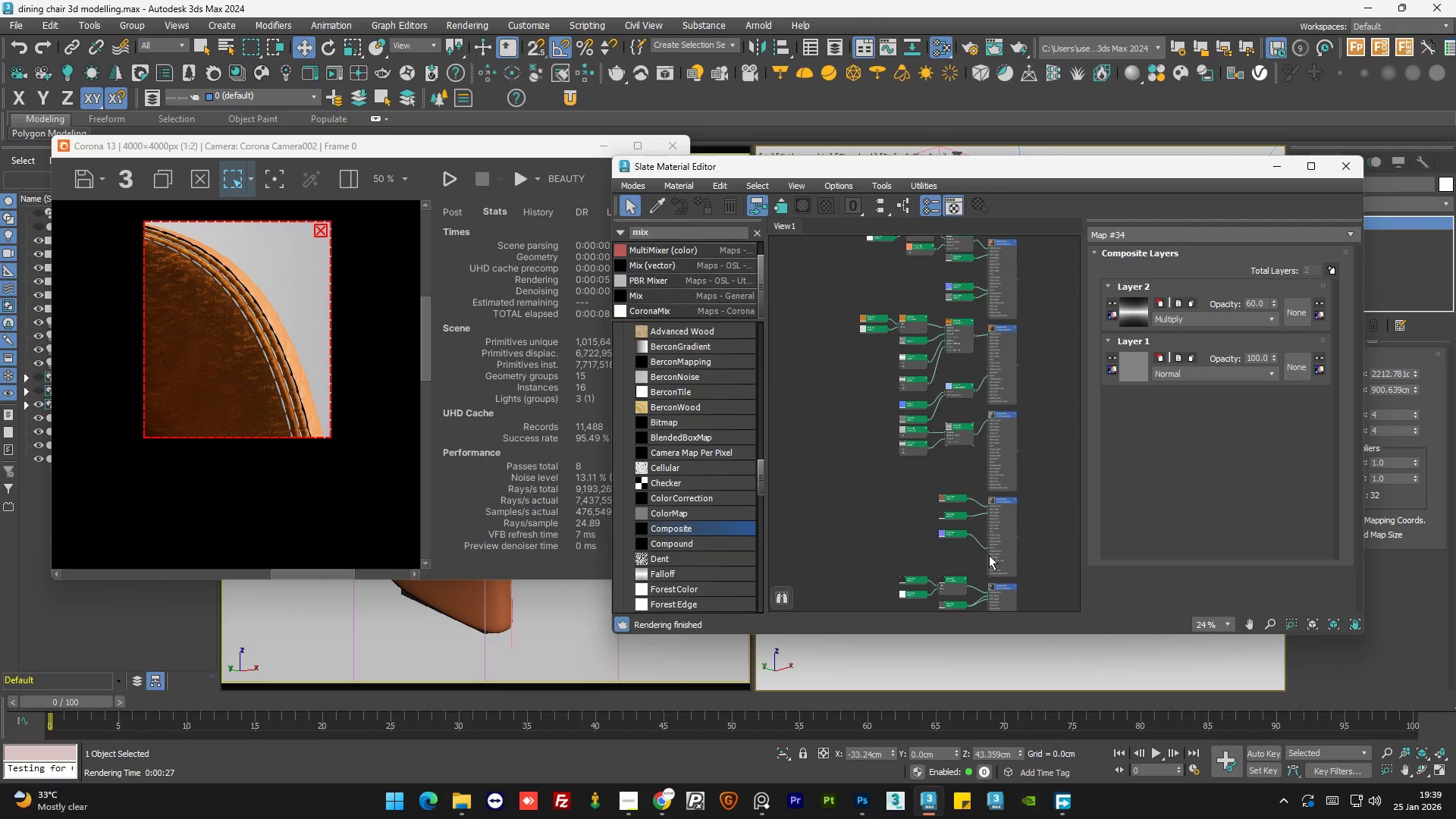 
scroll: coordinate [966, 400], scroll_direction: up, amount: 1.0
 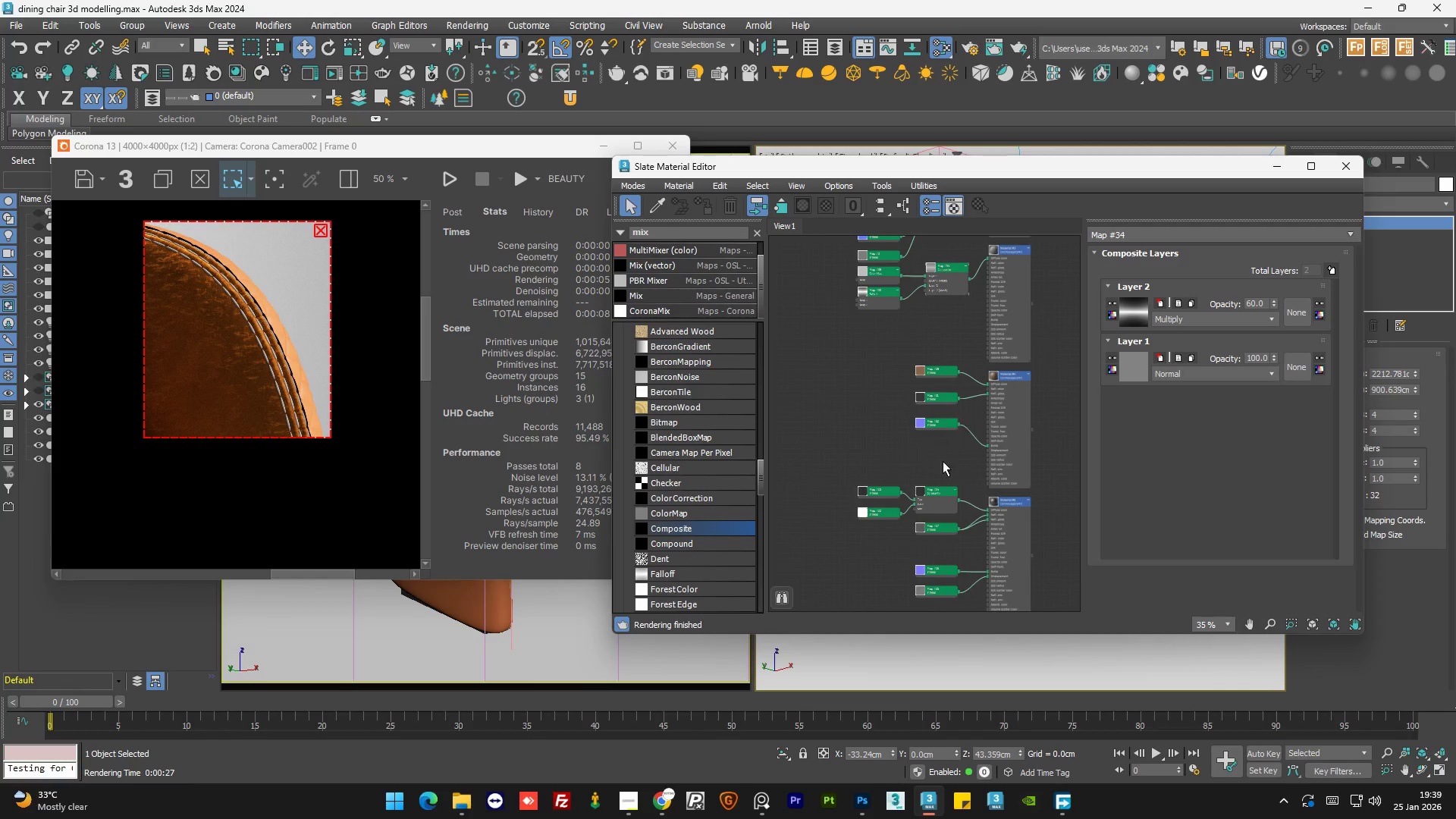 
scroll: coordinate [914, 512], scroll_direction: down, amount: 2.0
 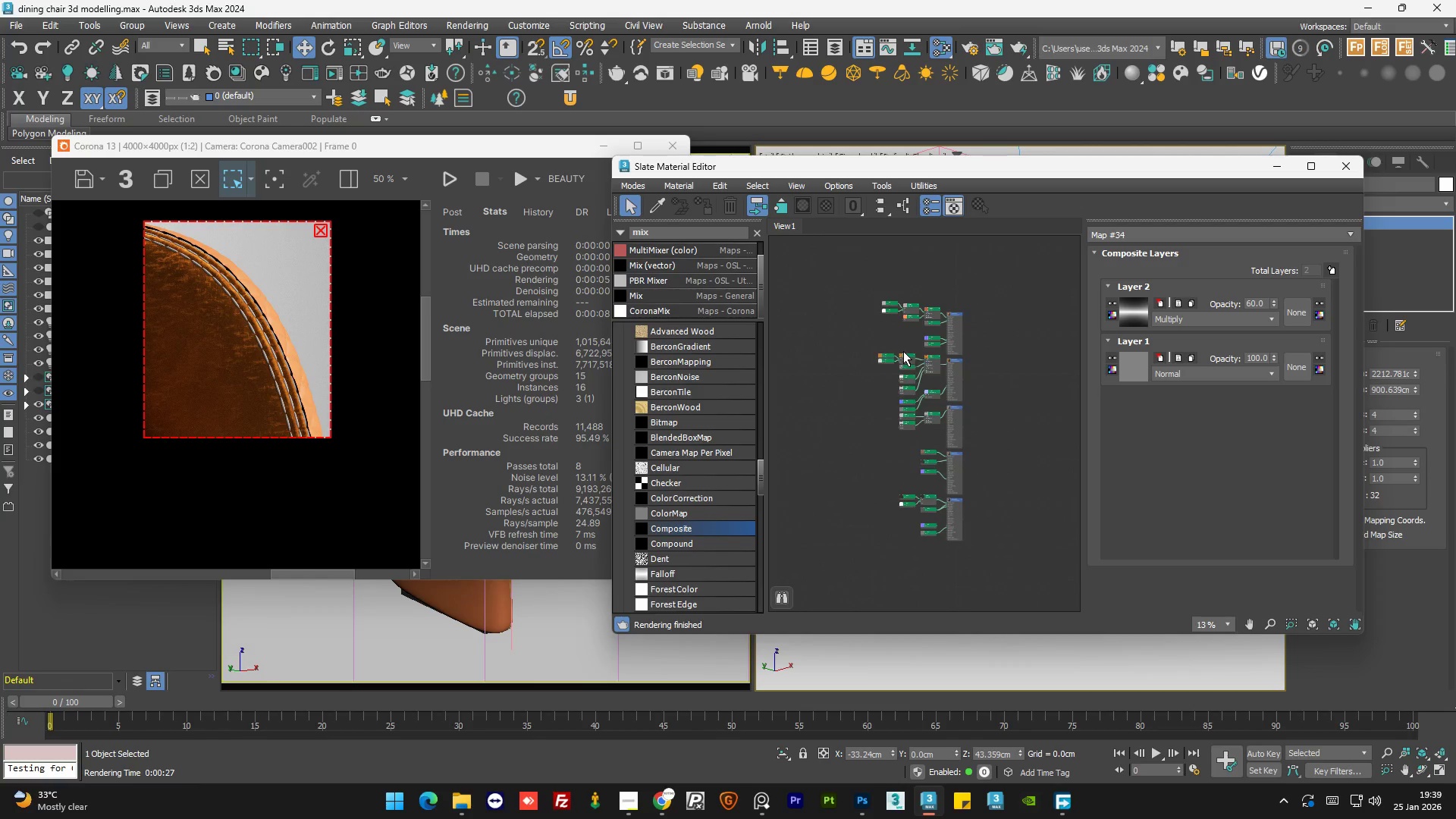 
scroll: coordinate [888, 309], scroll_direction: up, amount: 12.0
 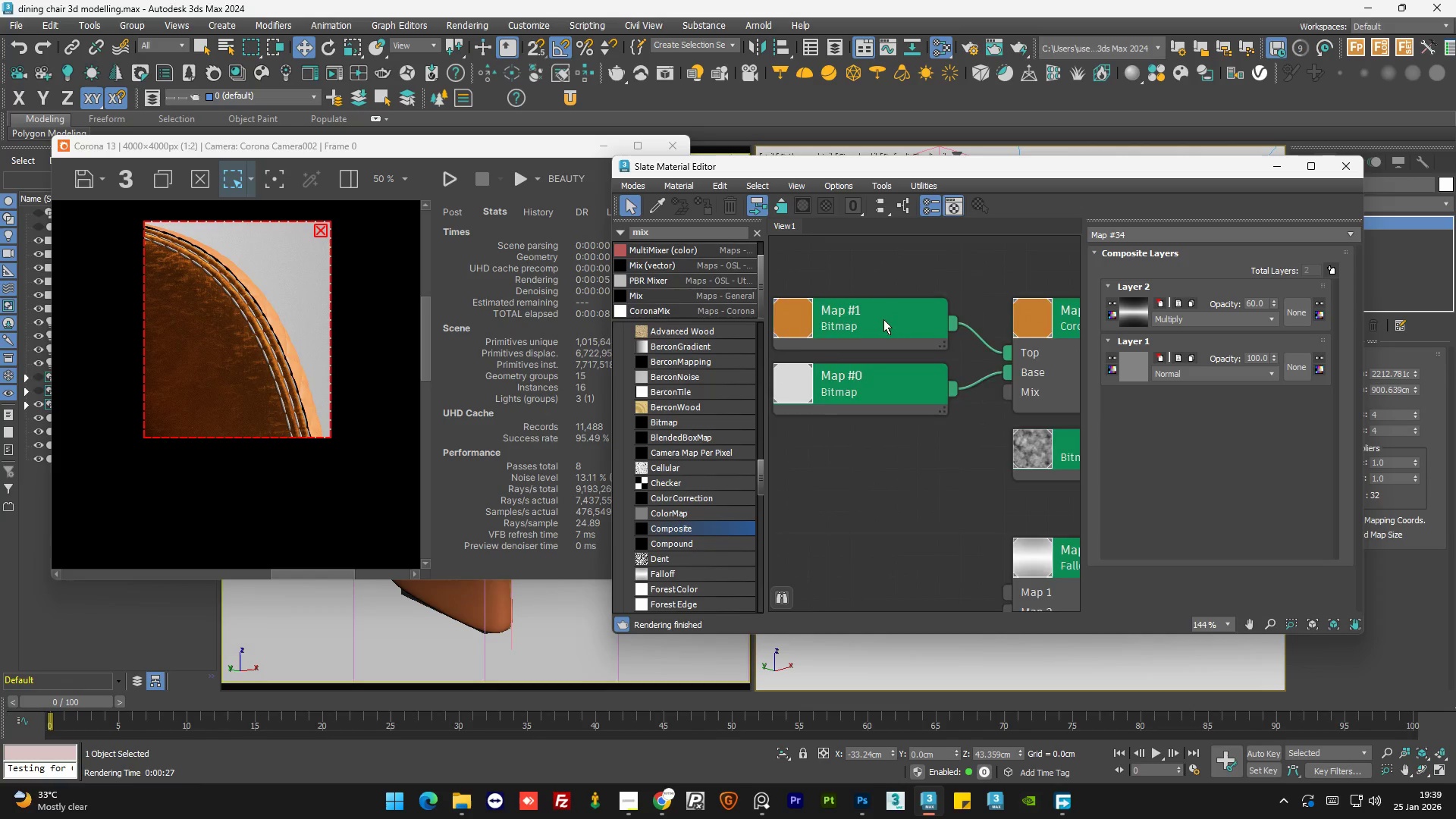 
scroll: coordinate [888, 441], scroll_direction: down, amount: 11.0
 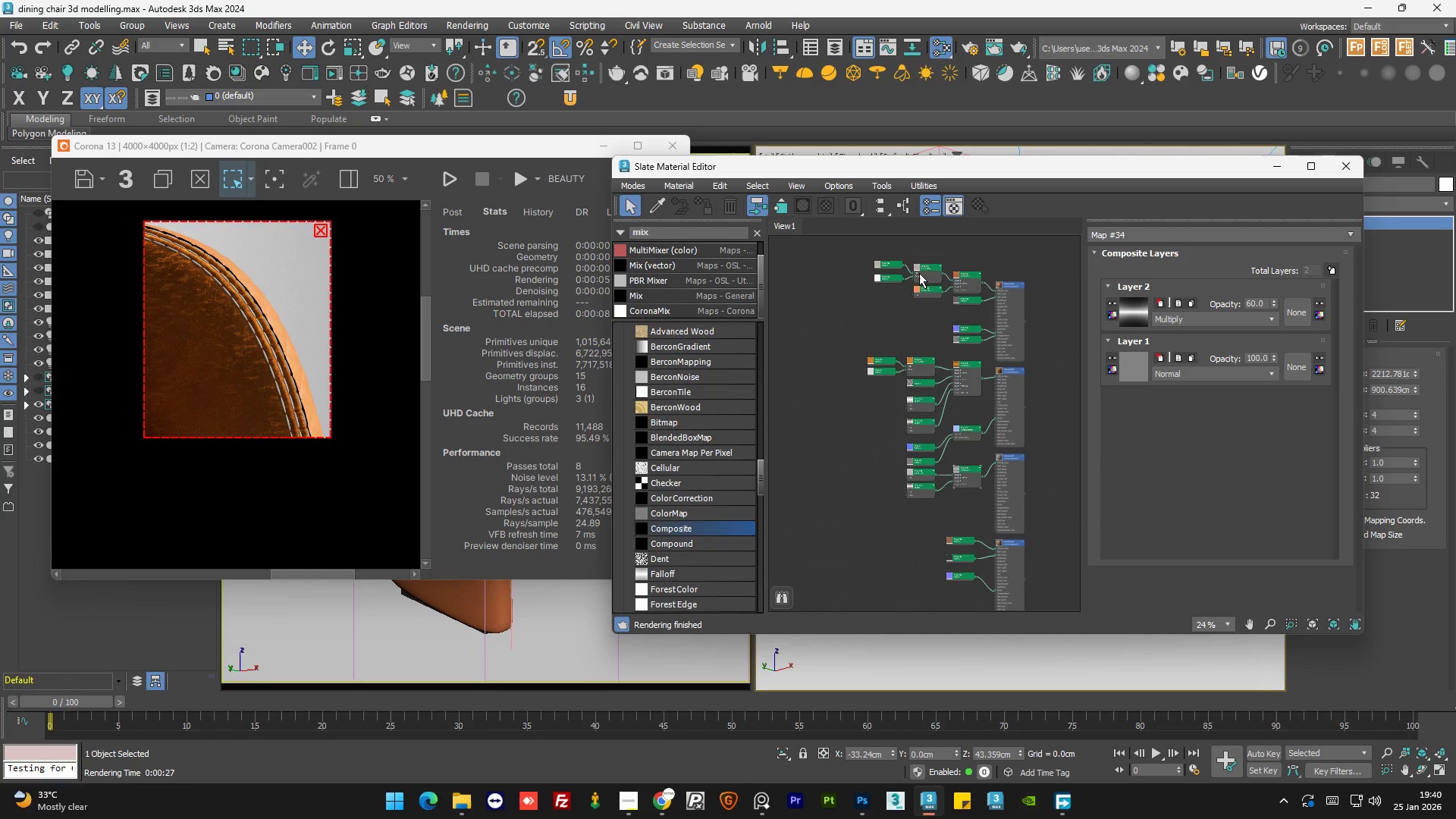 
scroll: coordinate [881, 261], scroll_direction: up, amount: 12.0
 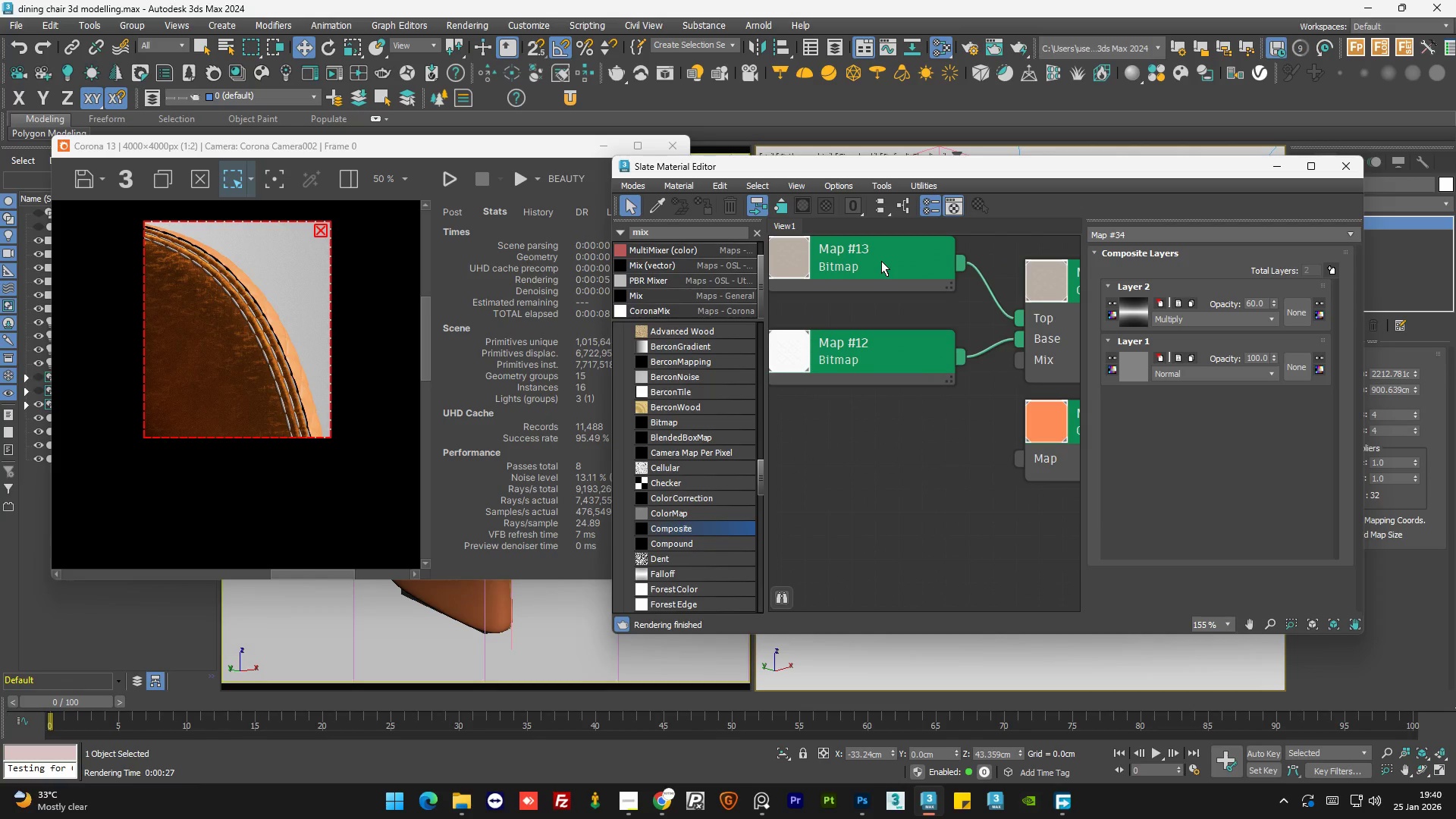 
scroll: coordinate [1081, 441], scroll_direction: down, amount: 9.0
 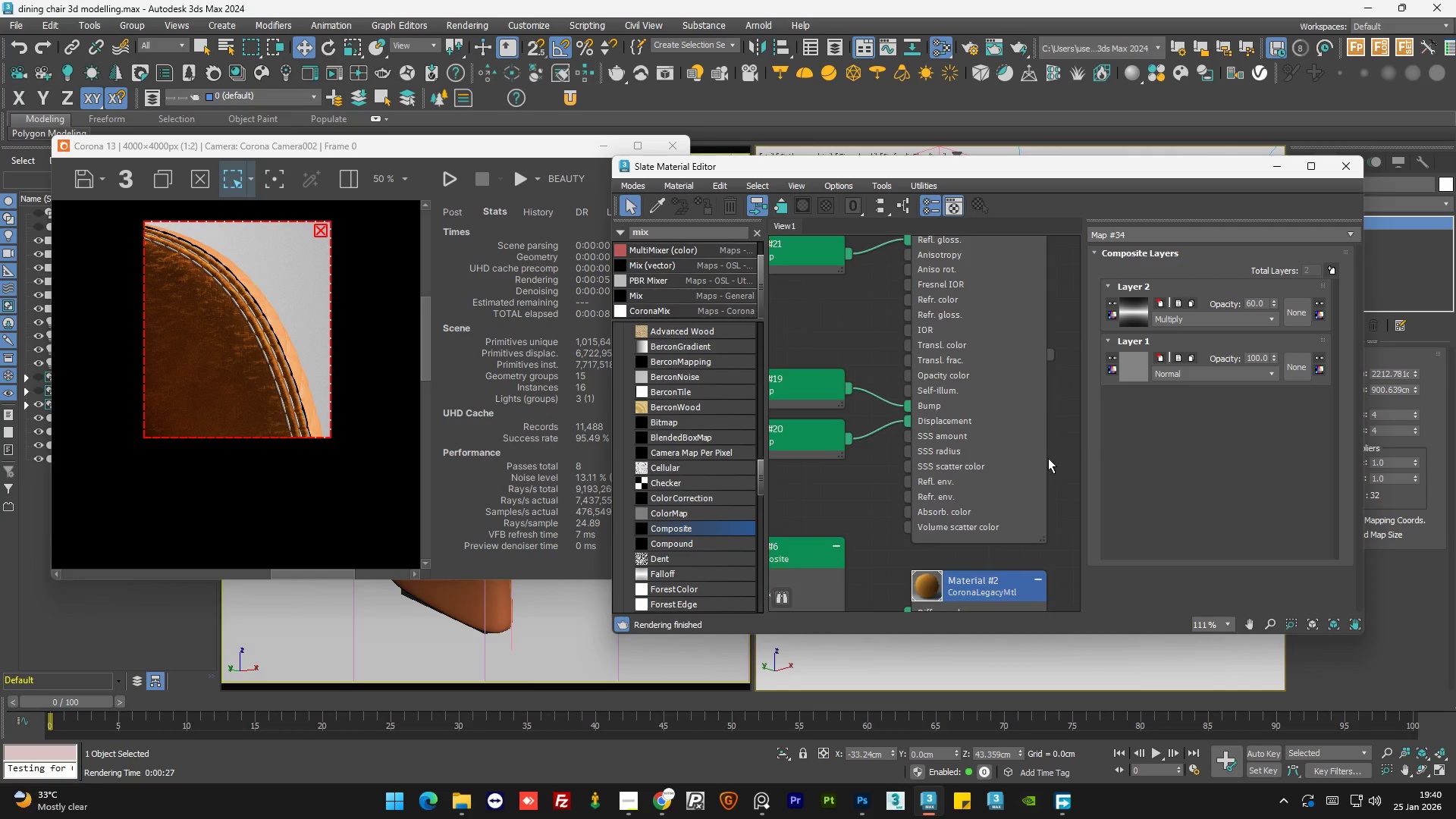 
double_click([1030, 458])
 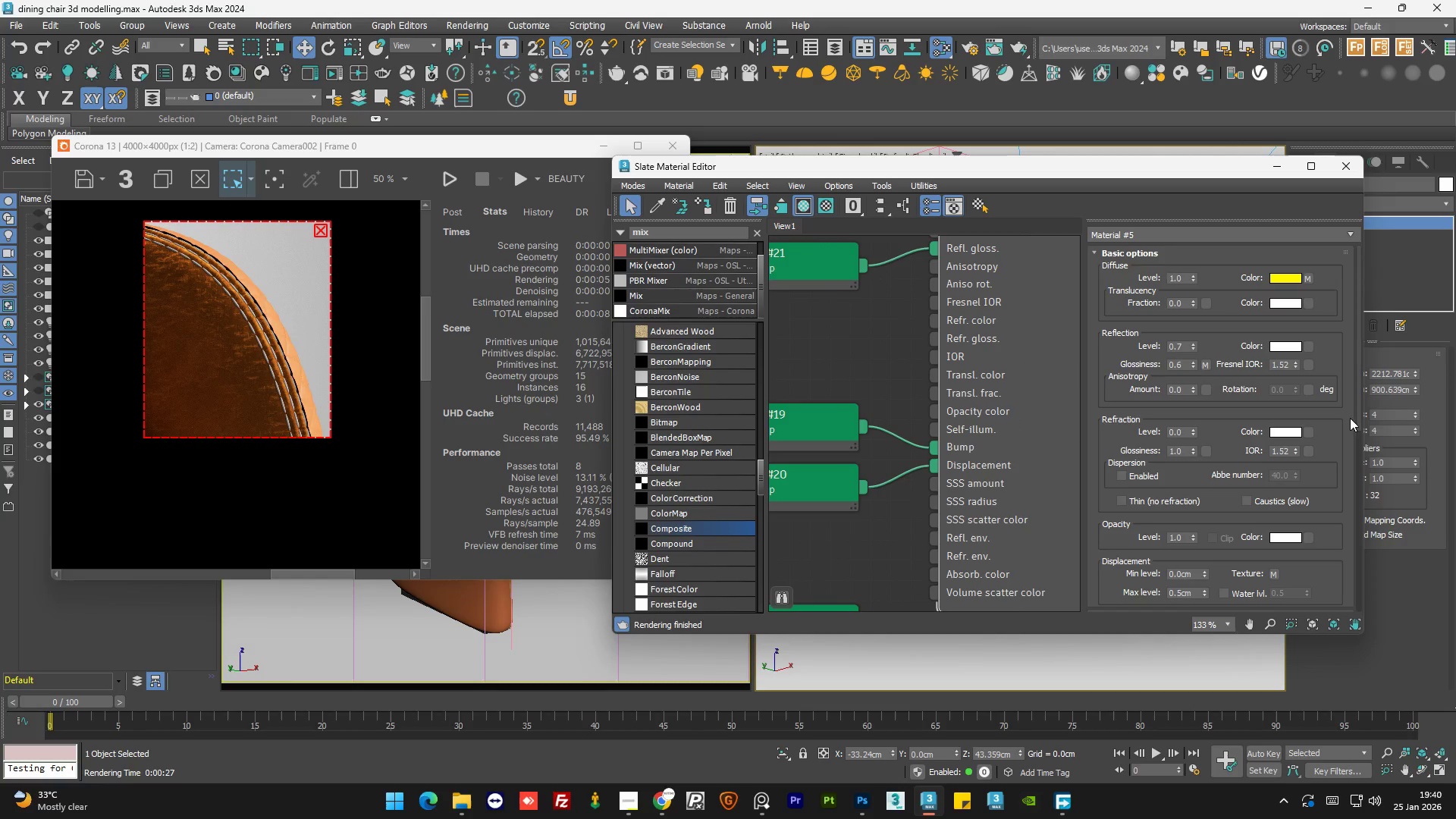 
scroll: coordinate [1030, 458], scroll_direction: up, amount: 2.0
 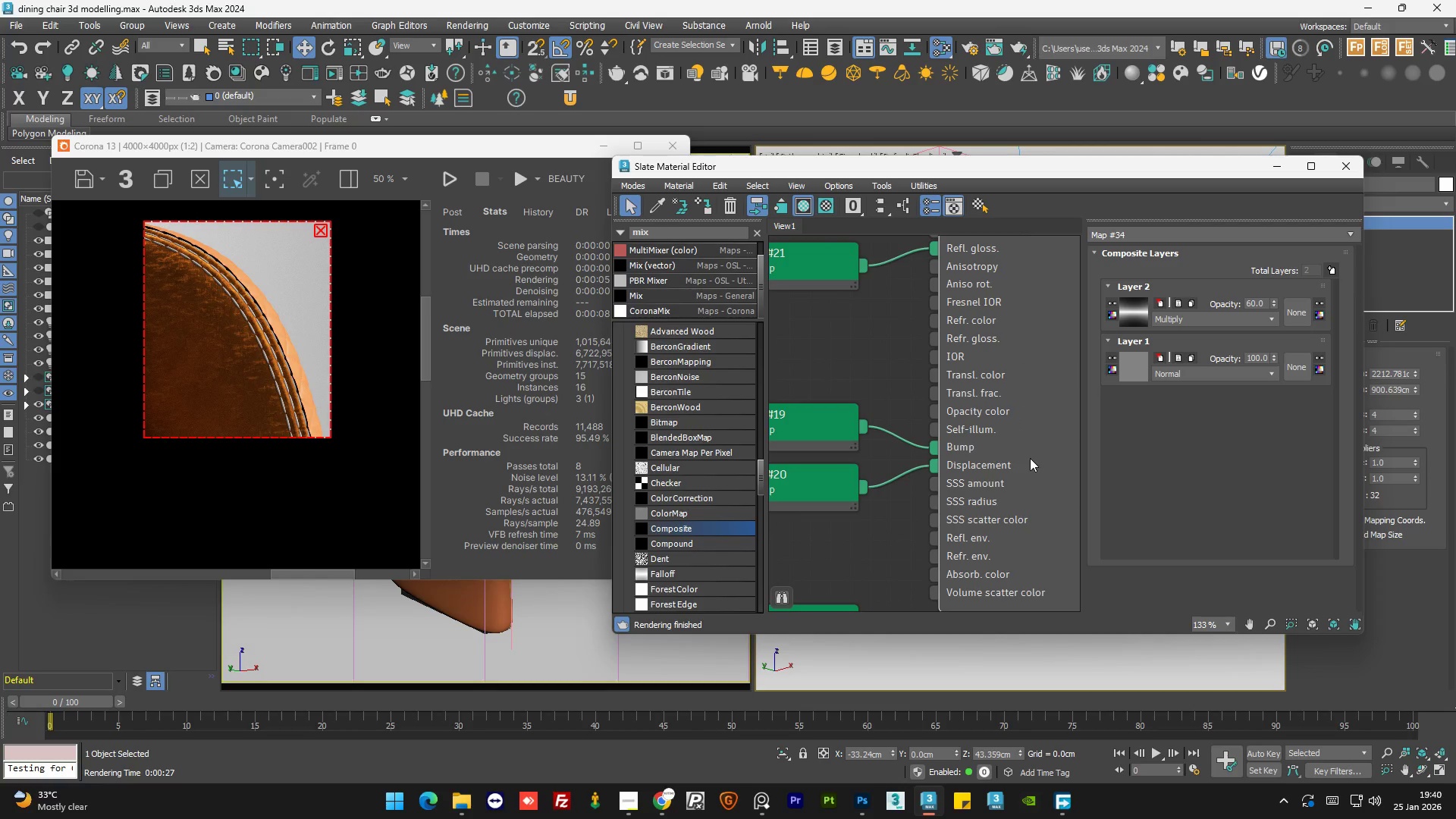 
left_click_drag(start_coordinate=[1357, 410], to_coordinate=[1363, 483])
 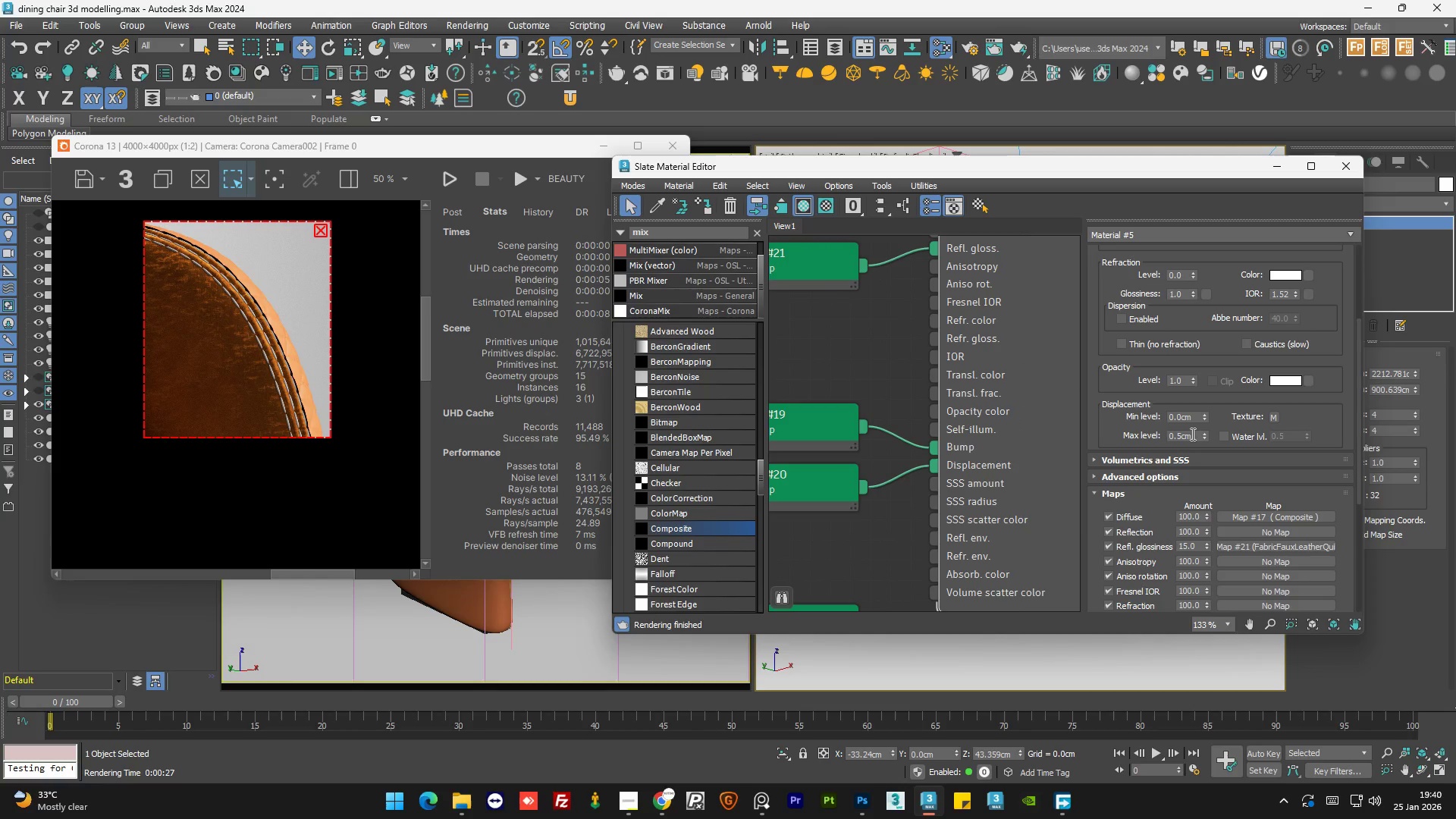 
double_click([1191, 438])
 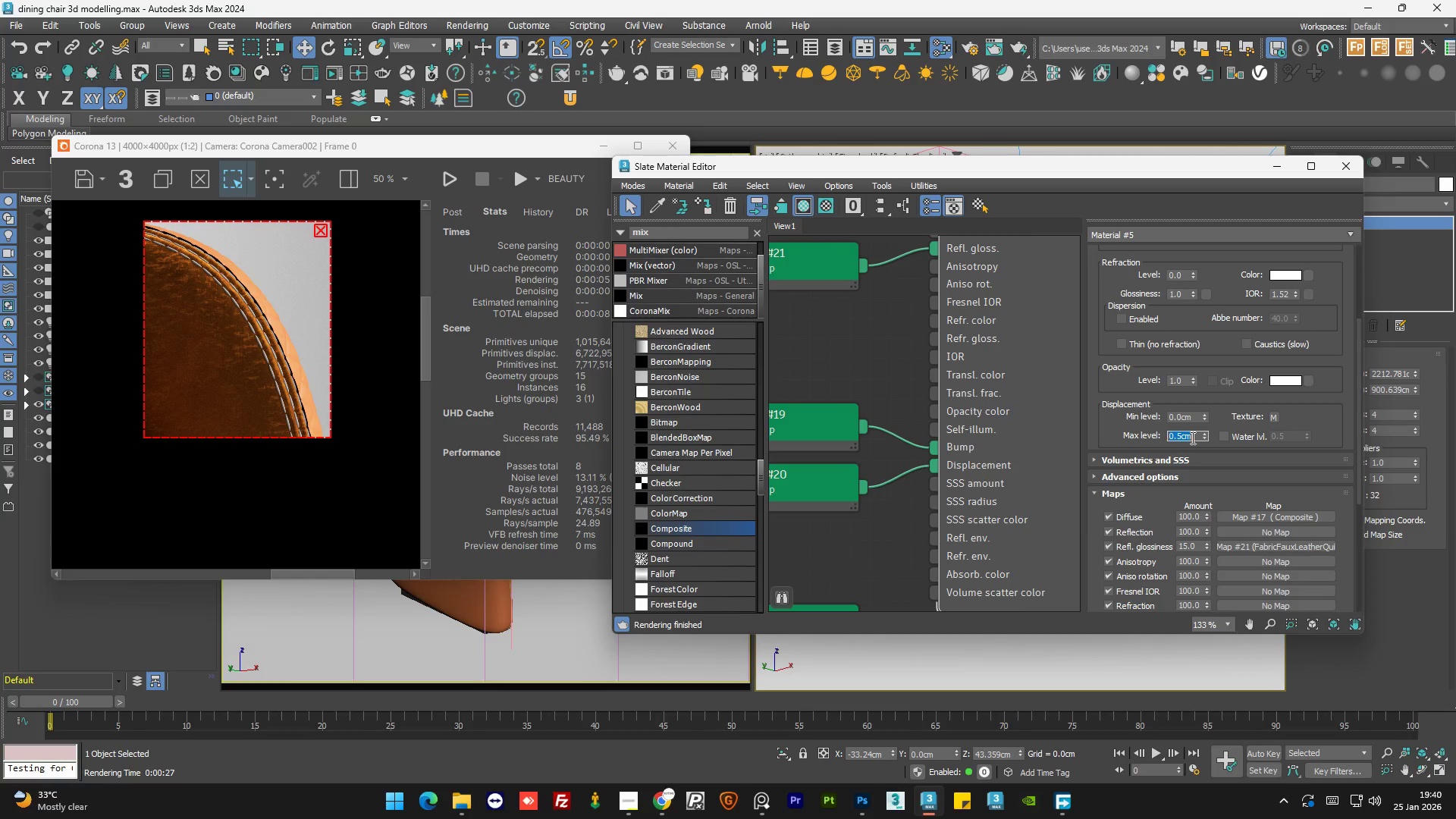 
triple_click([1191, 438])
 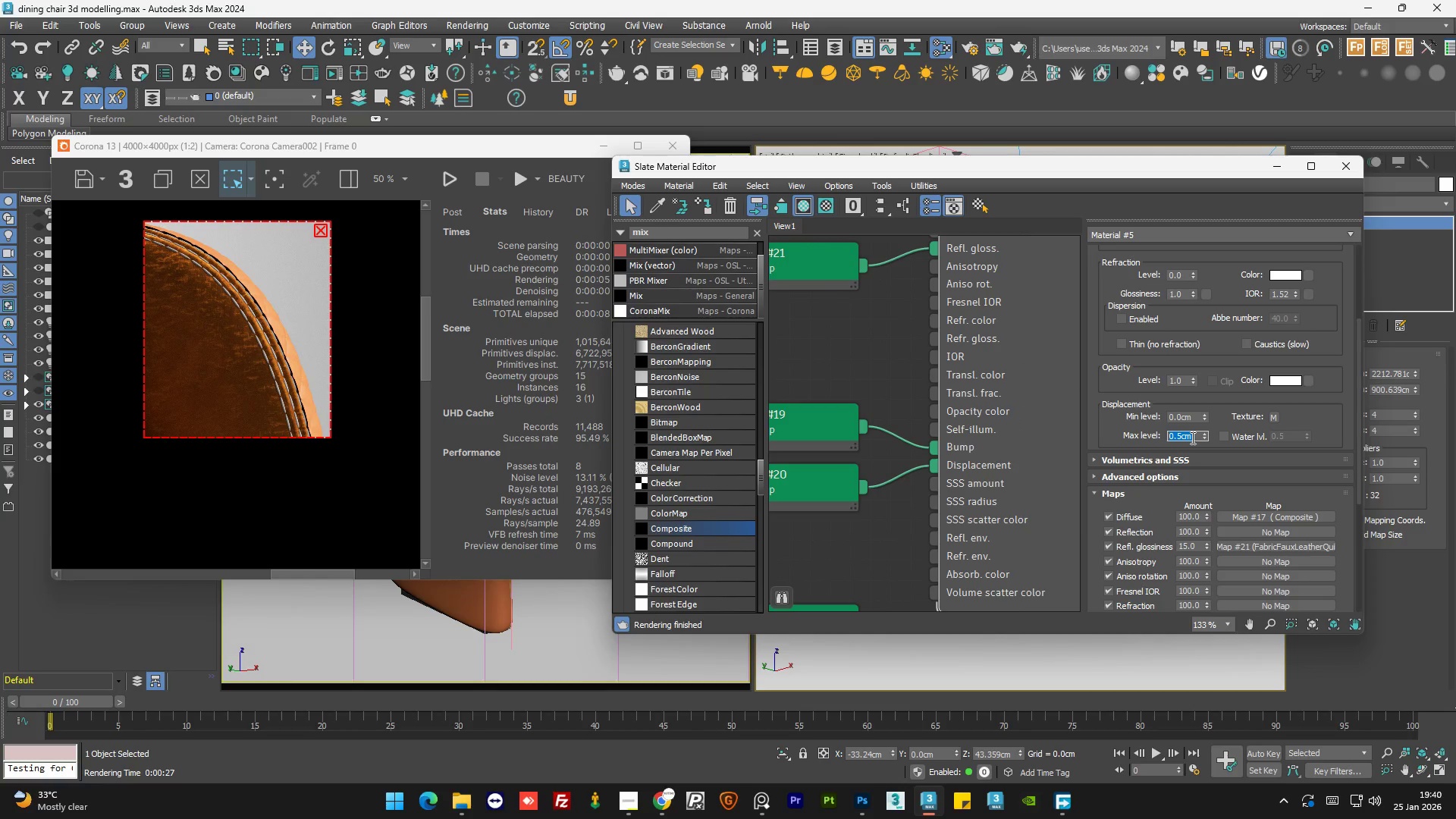 
key(NumpadDecimal)
 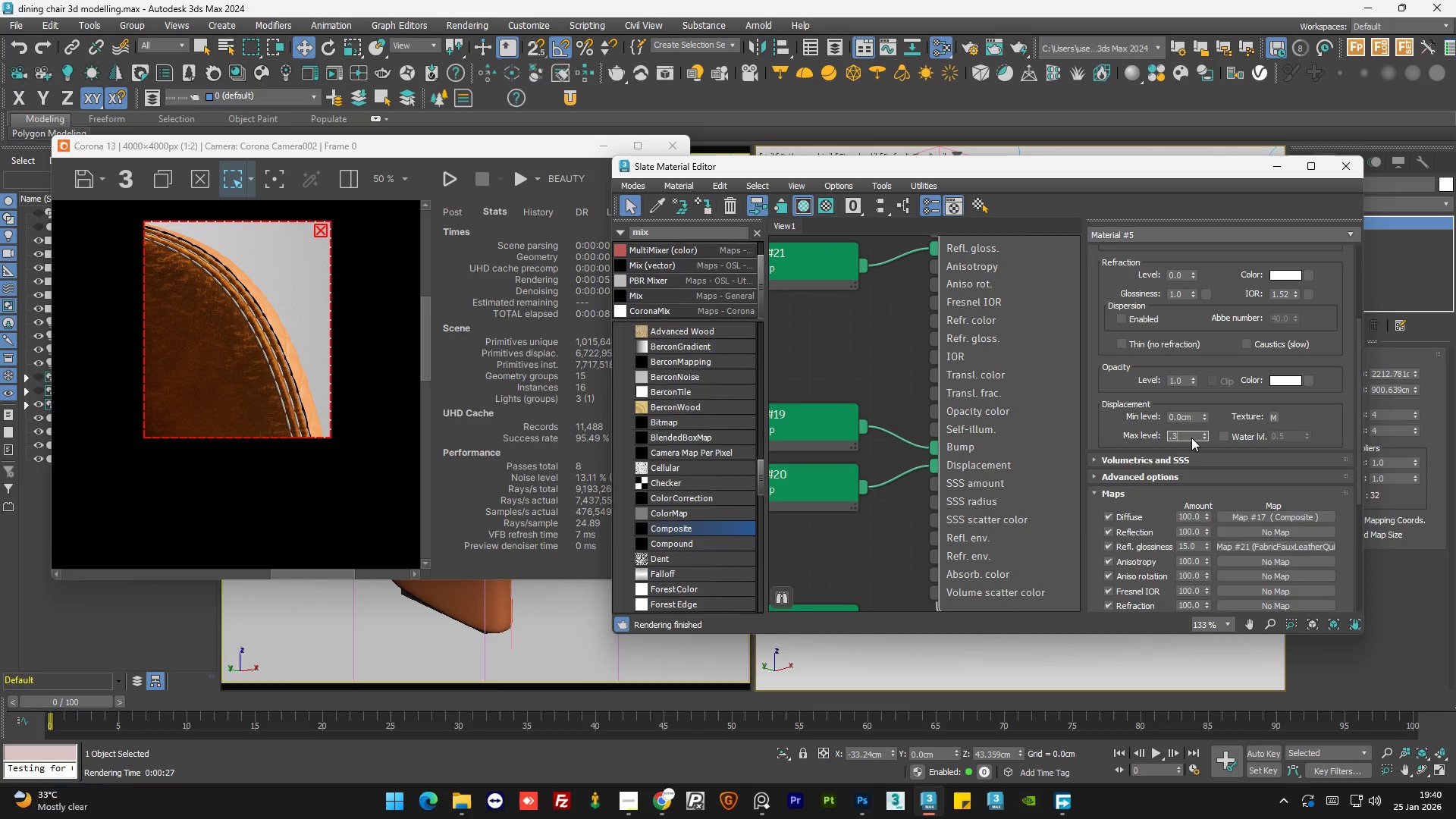 
key(Numpad3)
 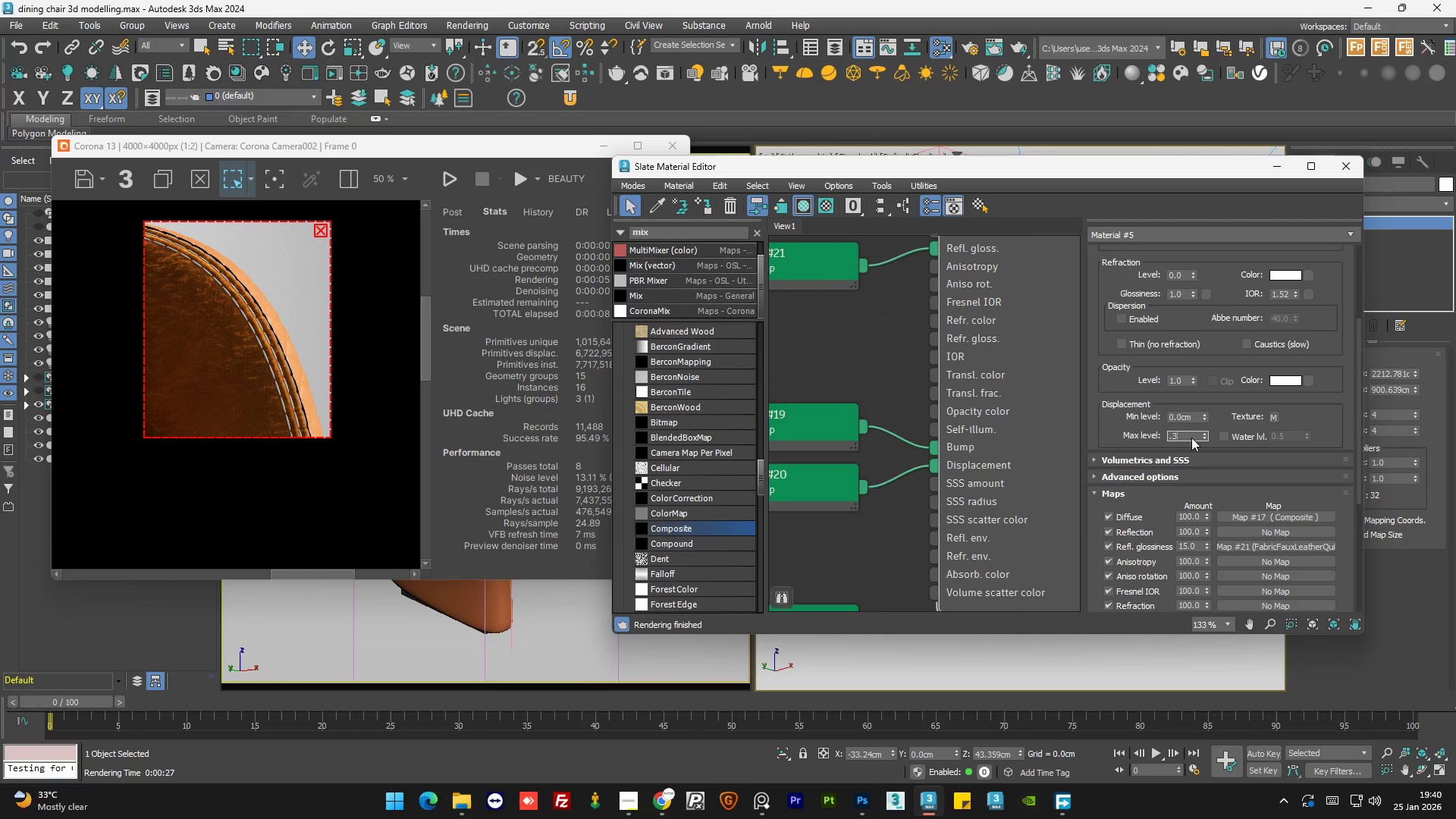 
key(NumpadEnter)
 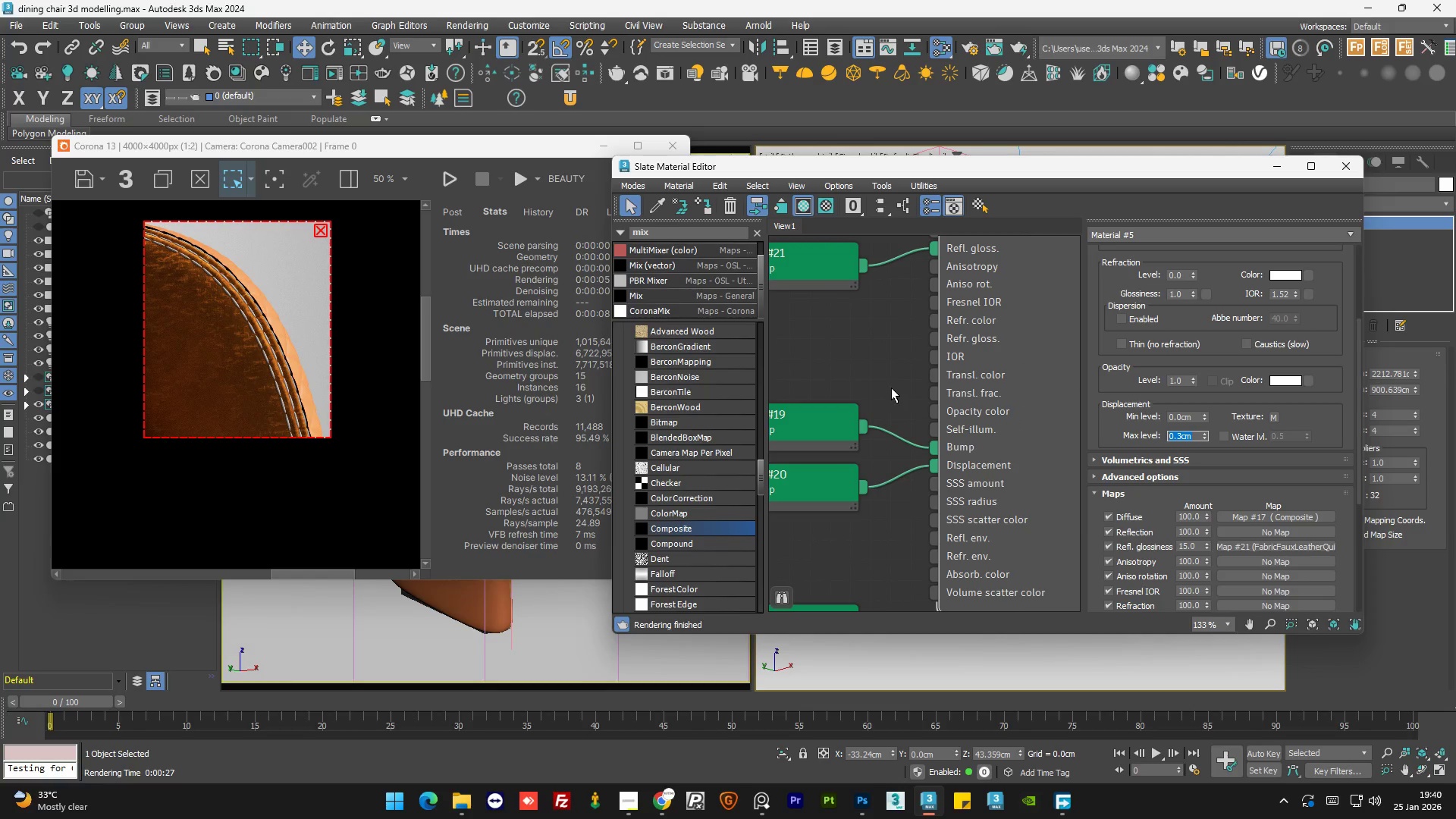 
double_click([890, 388])
 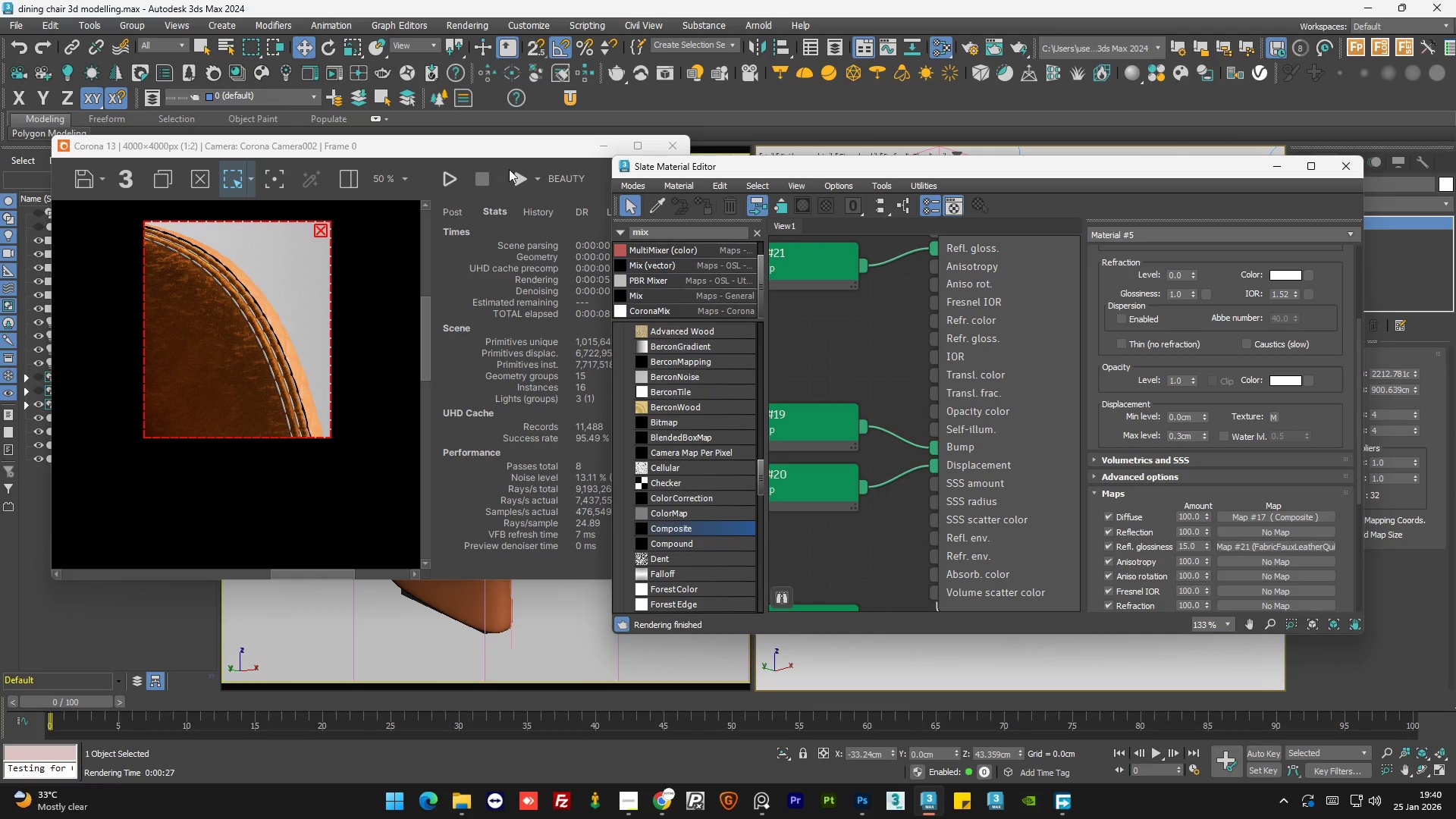 
left_click([523, 179])
 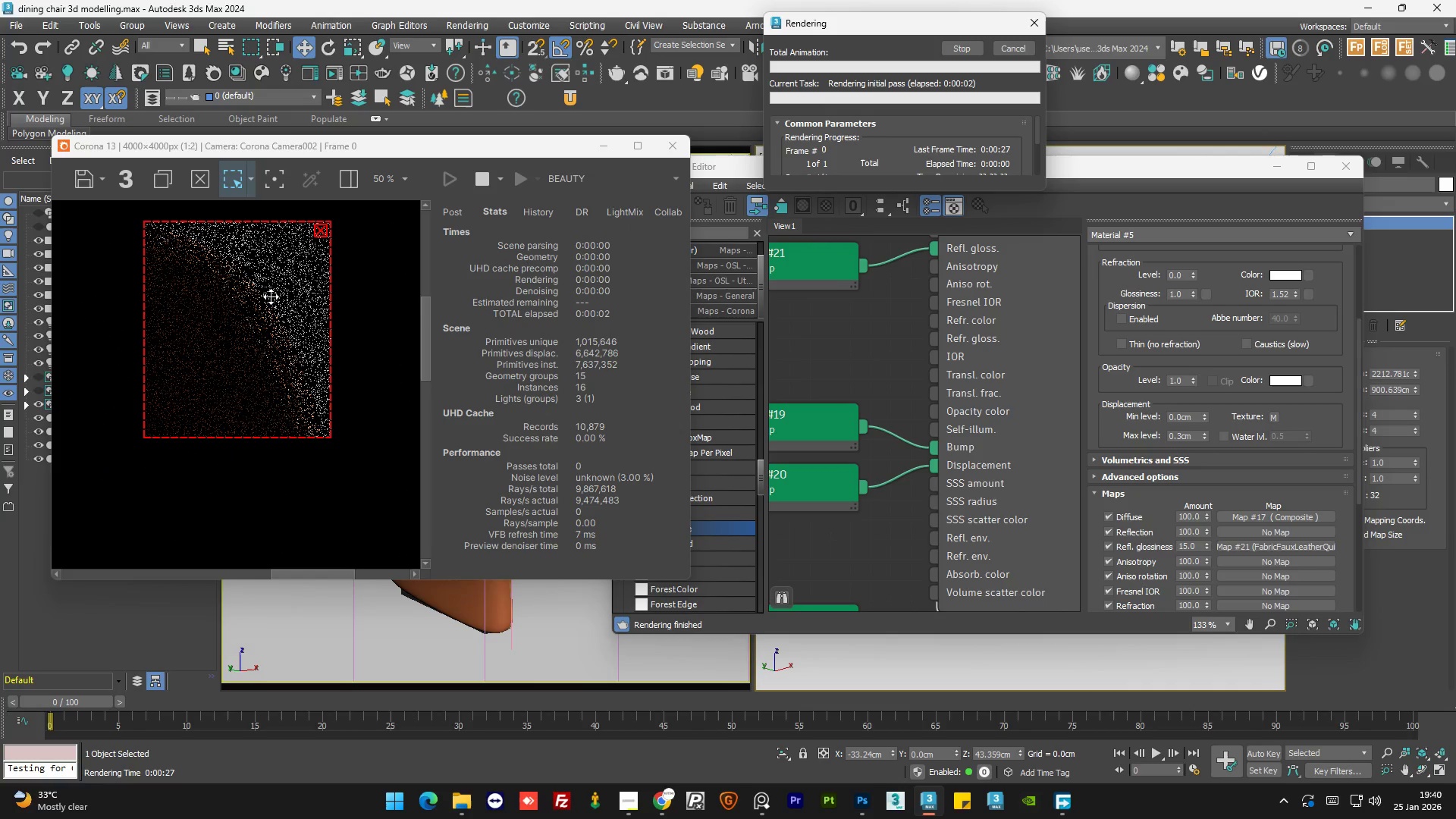 
scroll: coordinate [256, 301], scroll_direction: up, amount: 2.0
 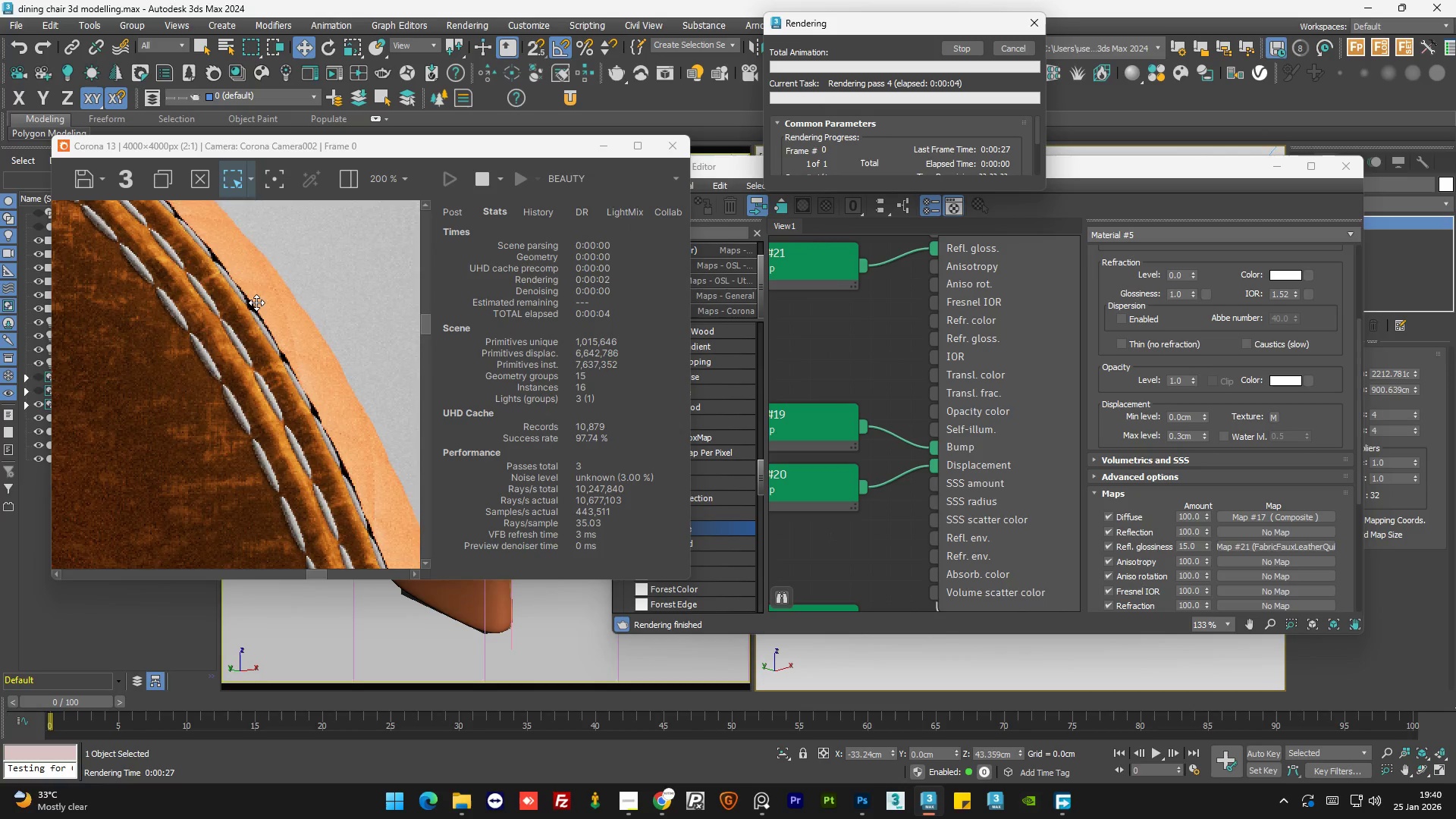 
scroll: coordinate [221, 267], scroll_direction: none, amount: 0.0
 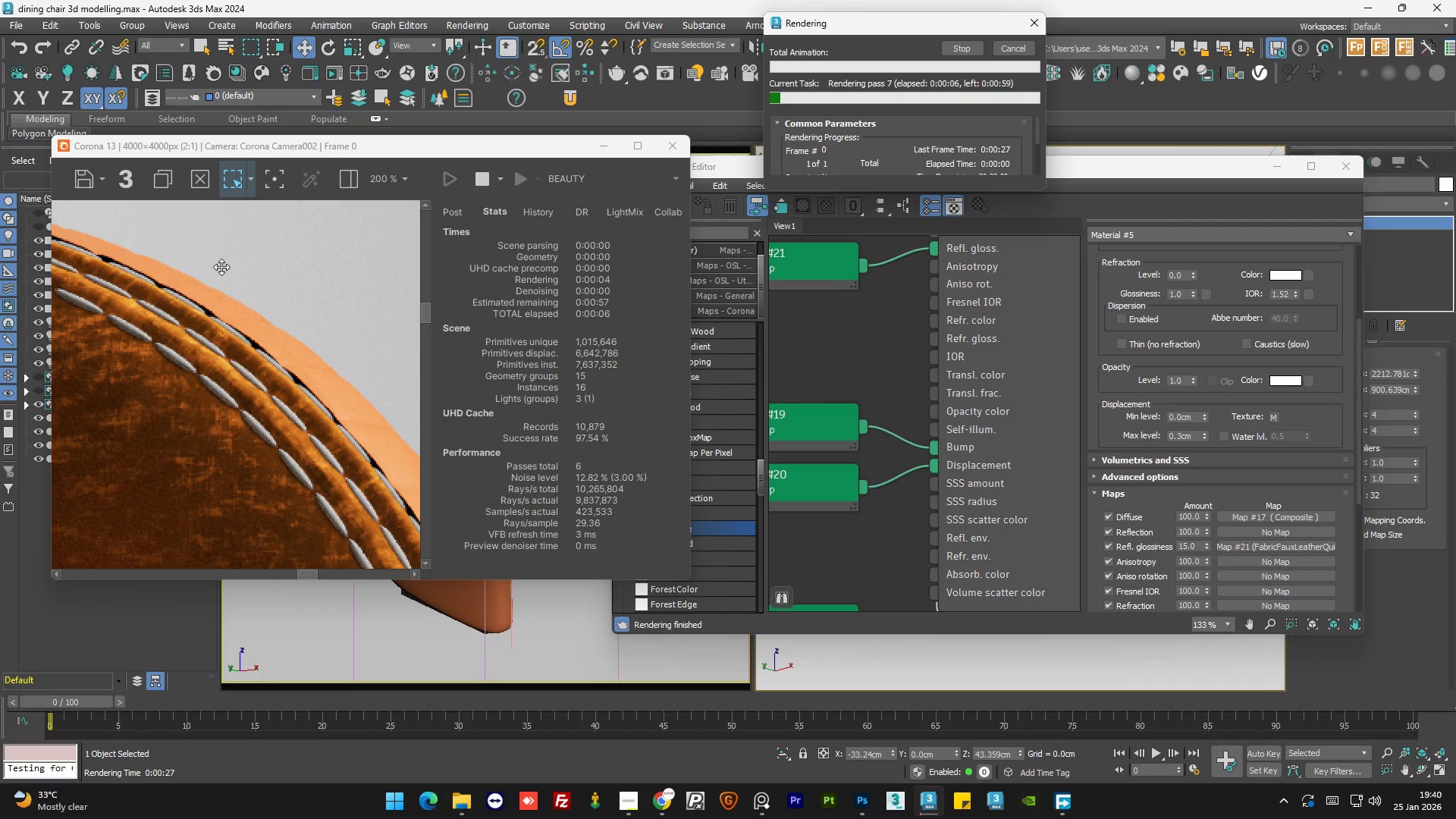 
scroll: coordinate [221, 267], scroll_direction: down, amount: 2.0
 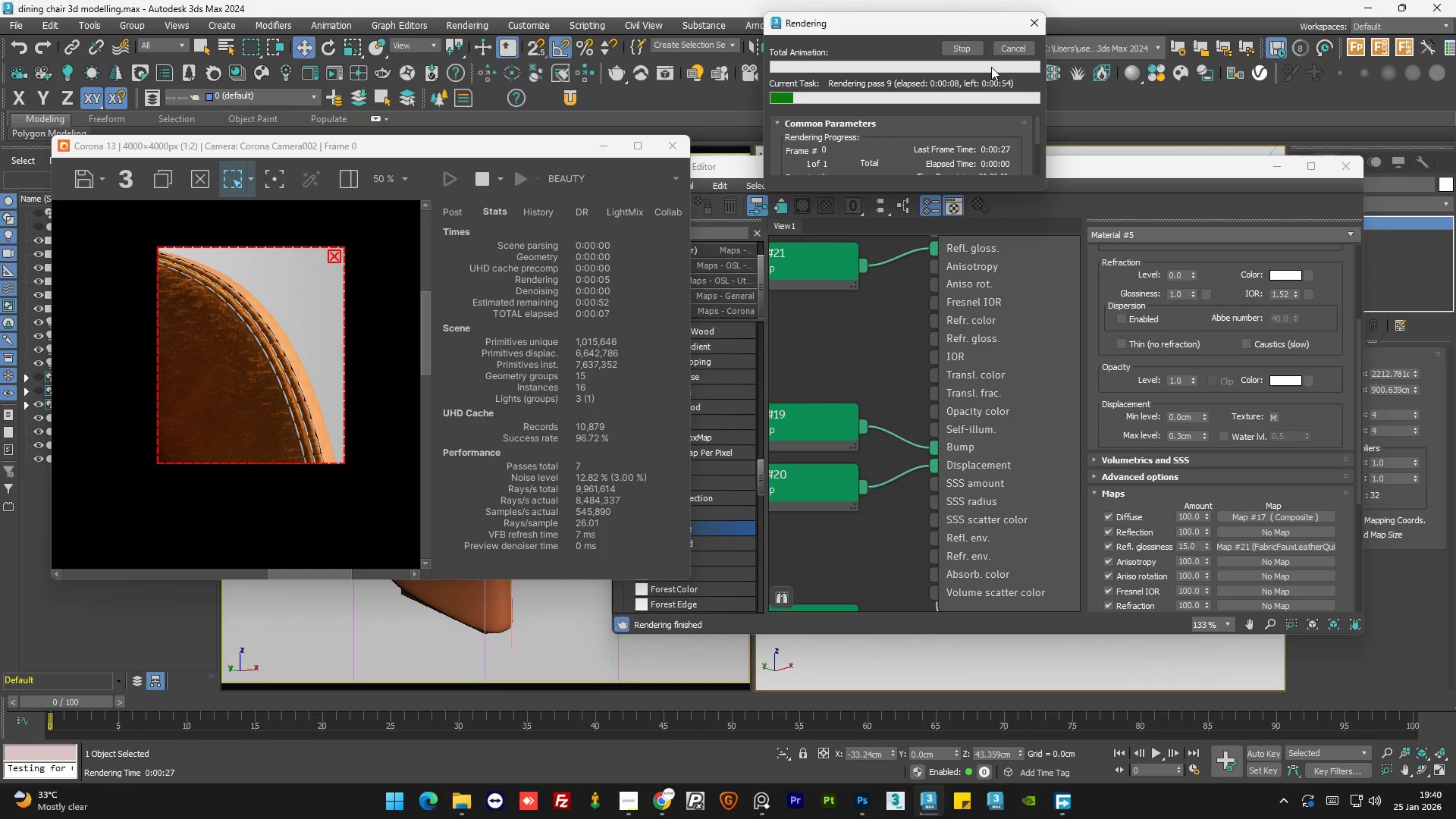 
left_click([1012, 47])
 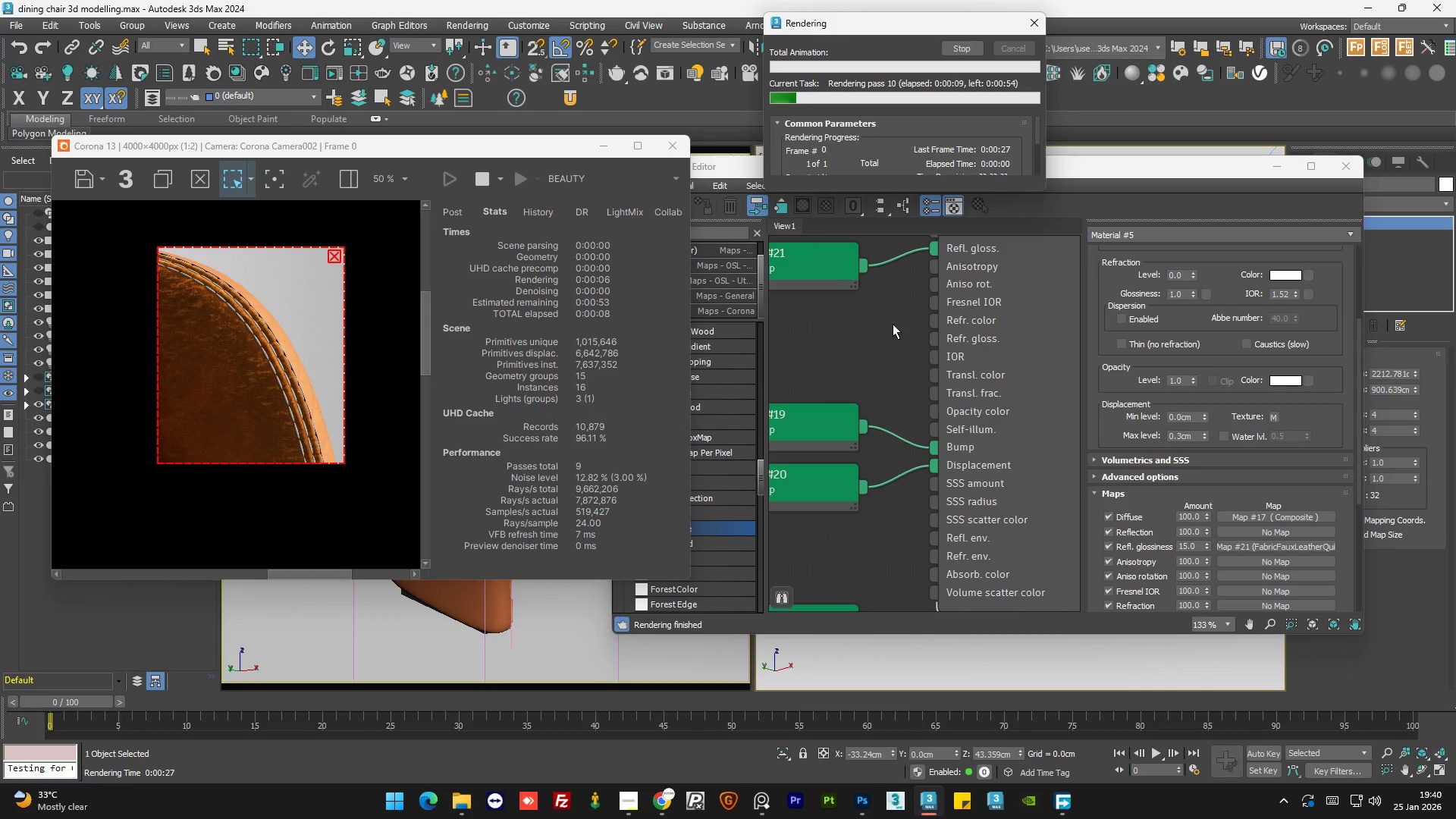 
double_click([893, 324])
 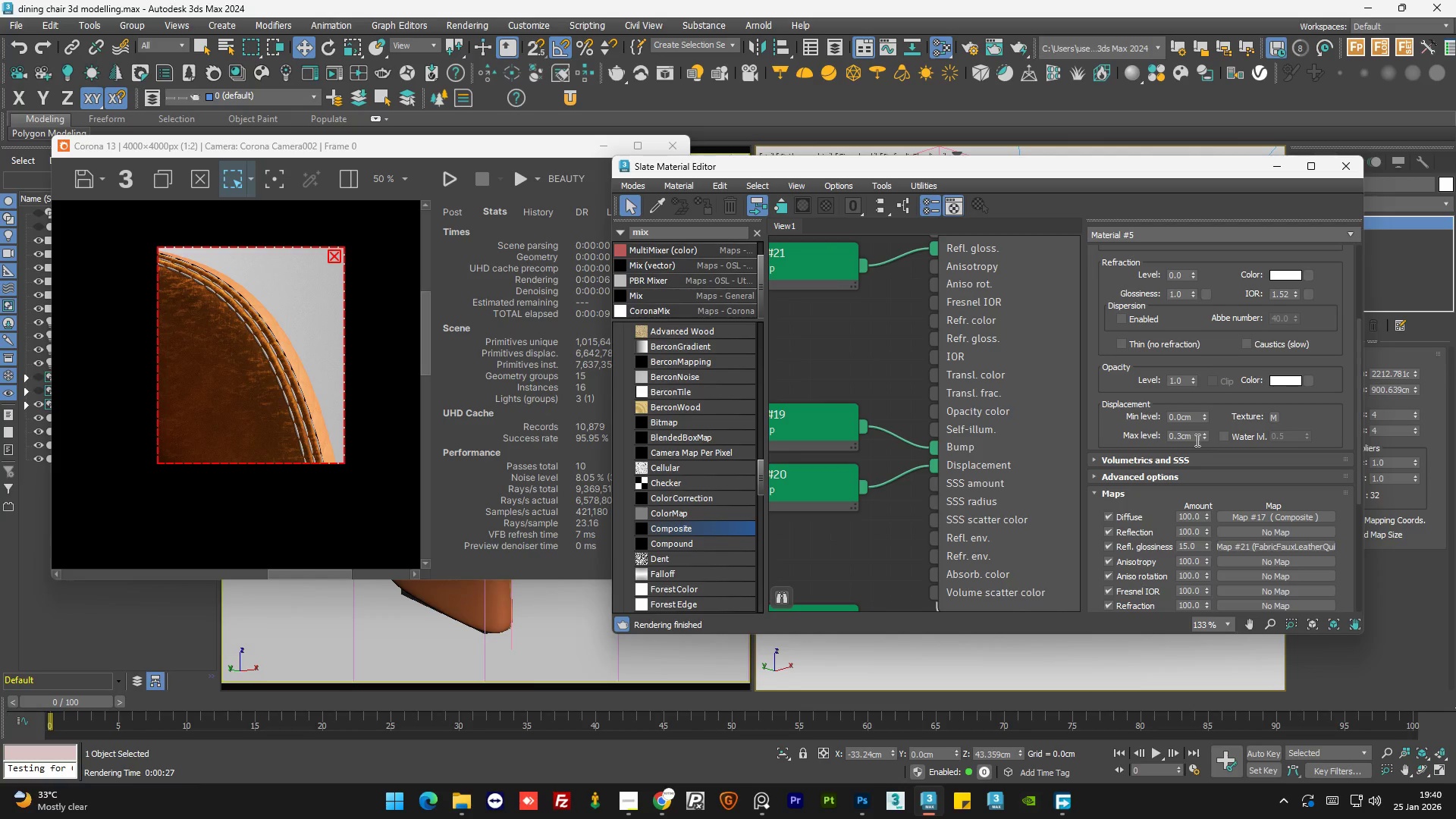 
double_click([1196, 440])
 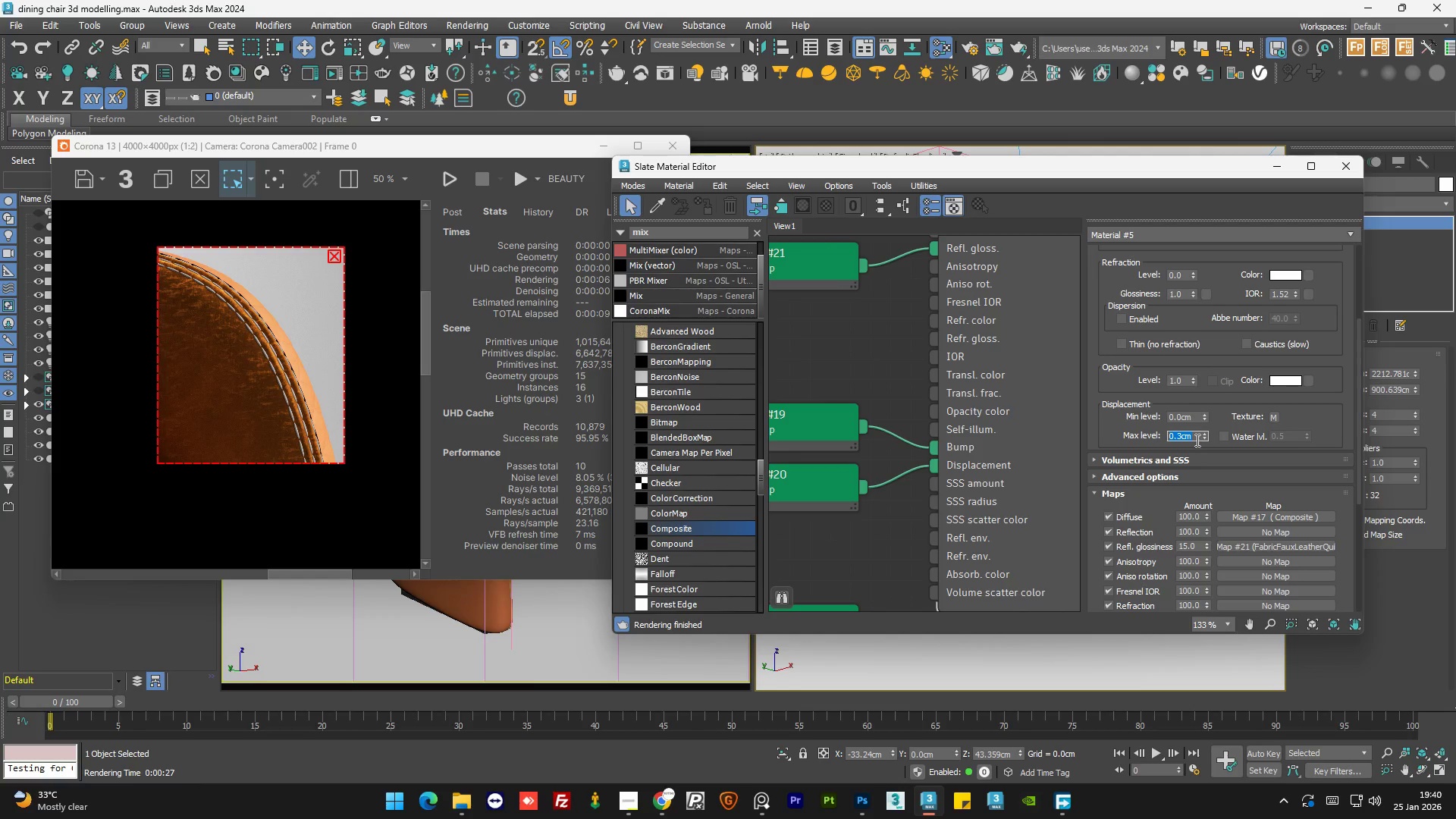 
key(NumpadDecimal)
 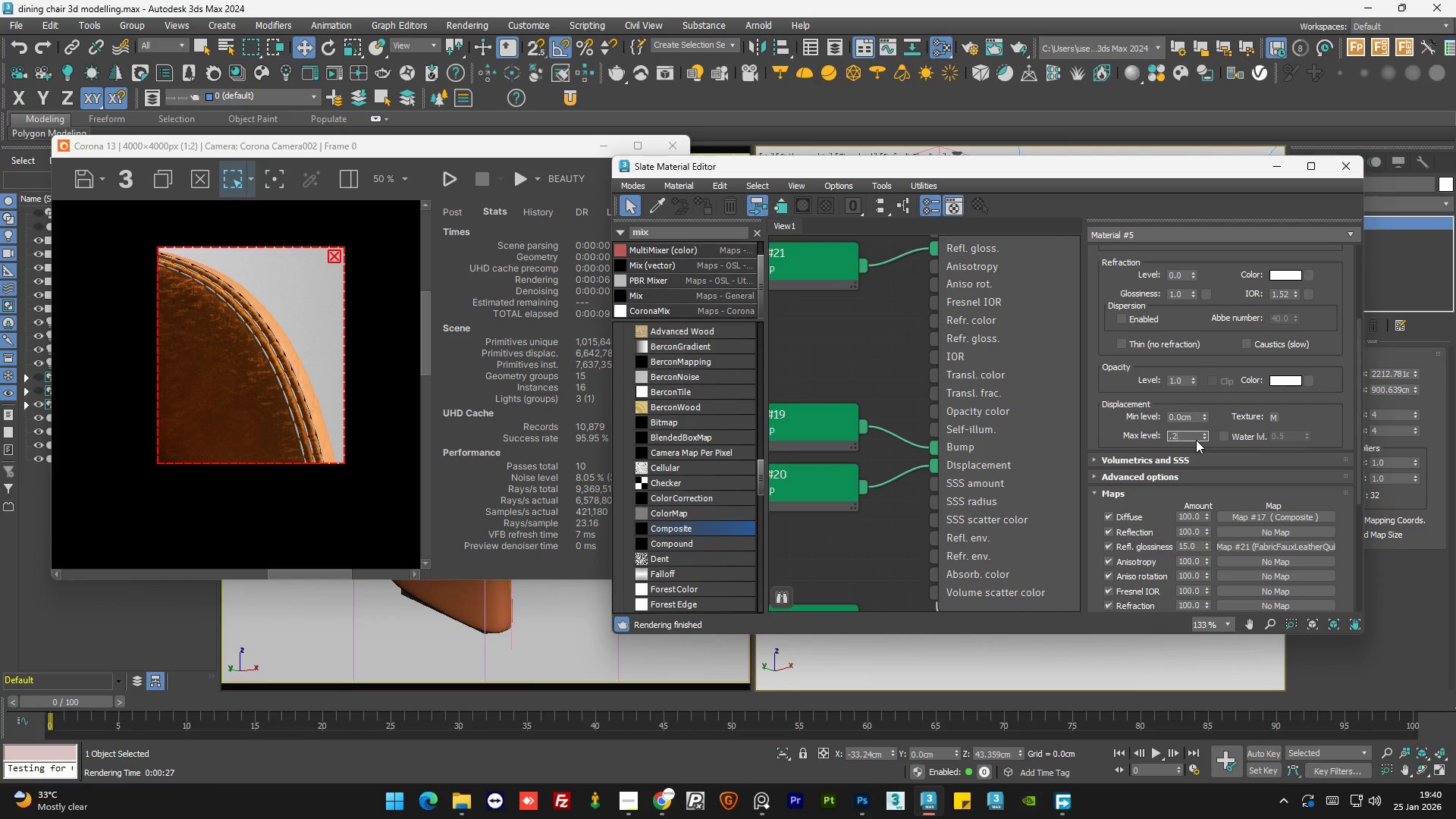 
key(Numpad2)
 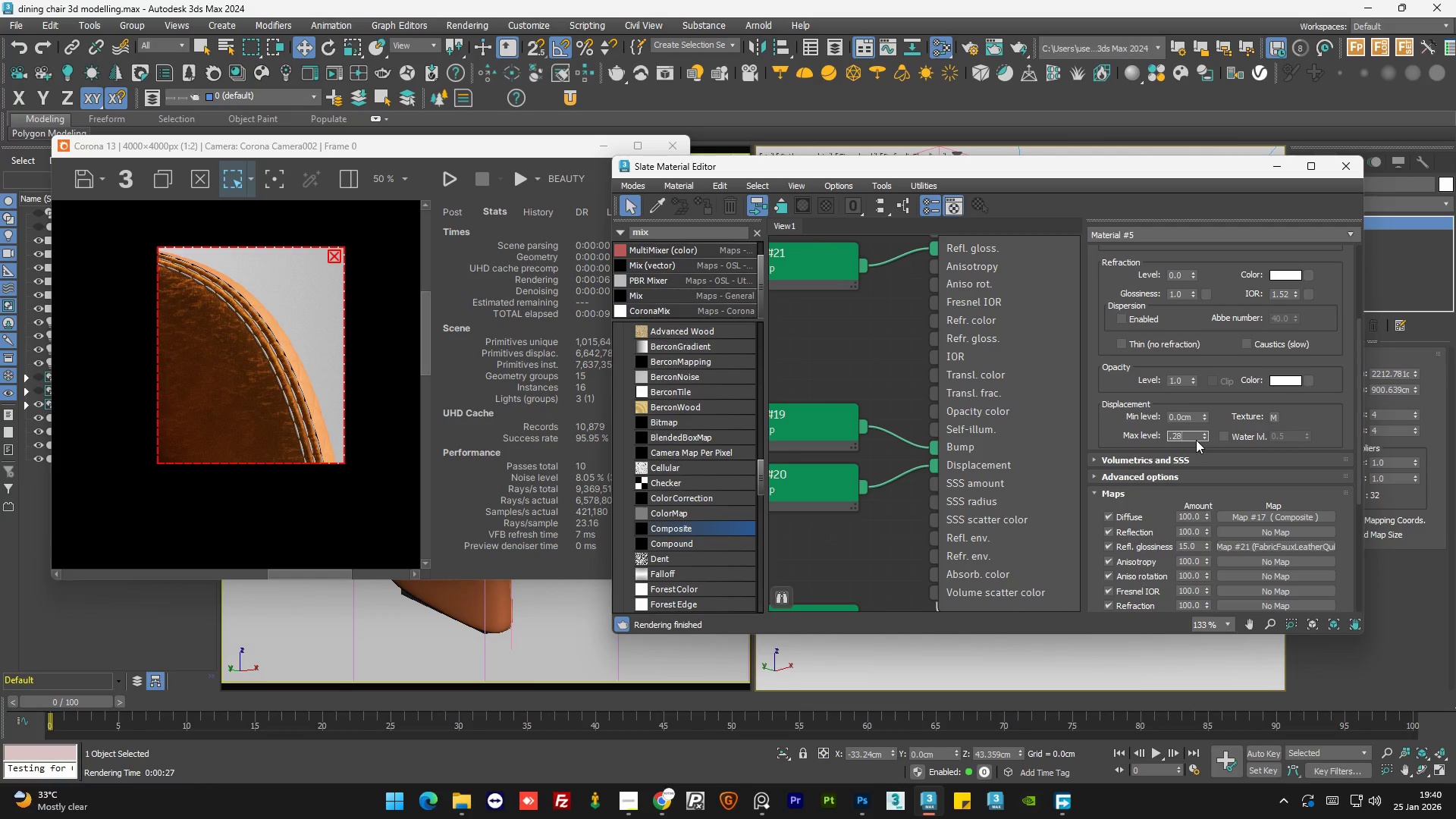 
key(Numpad8)
 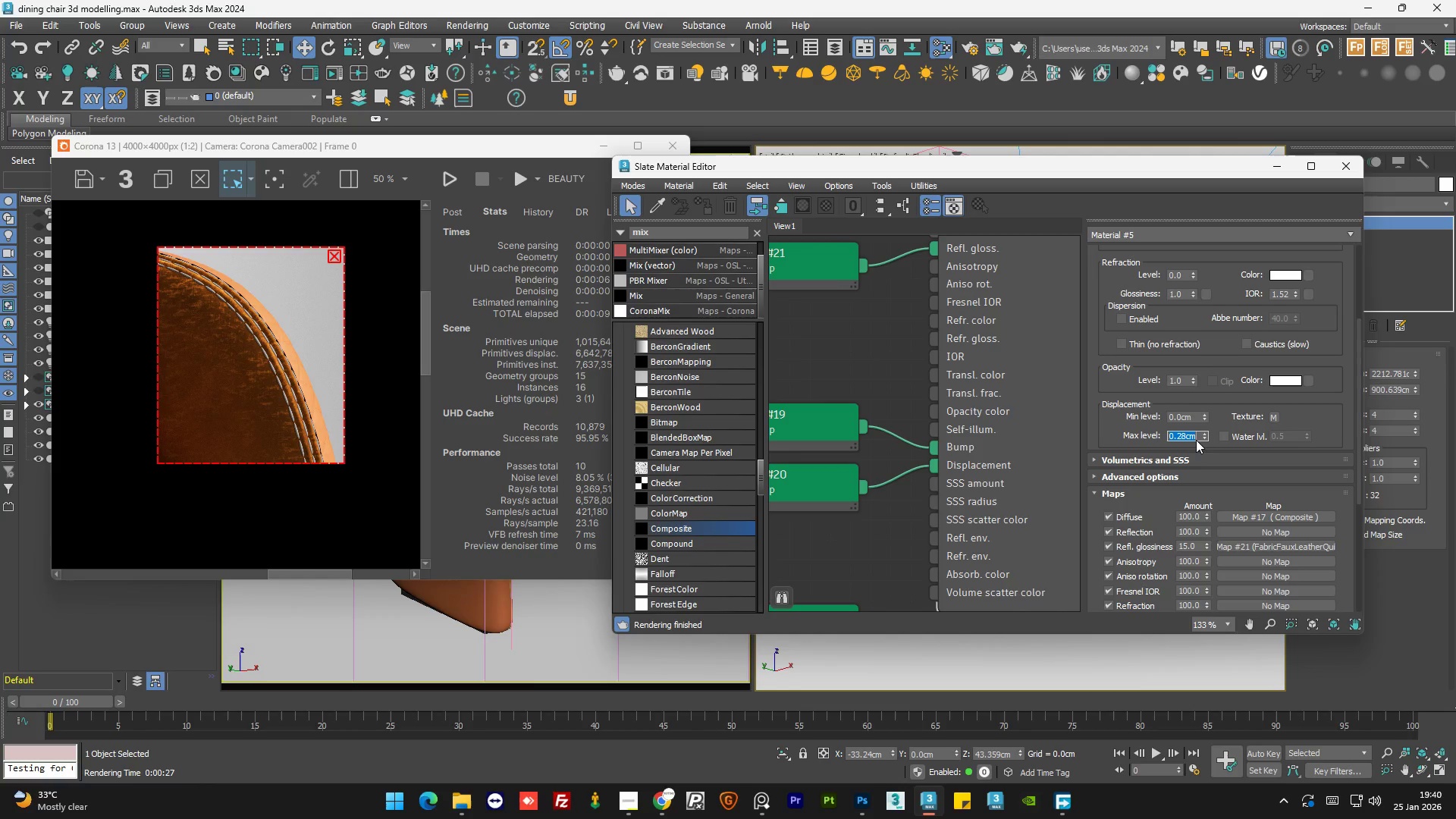 
key(NumpadEnter)
 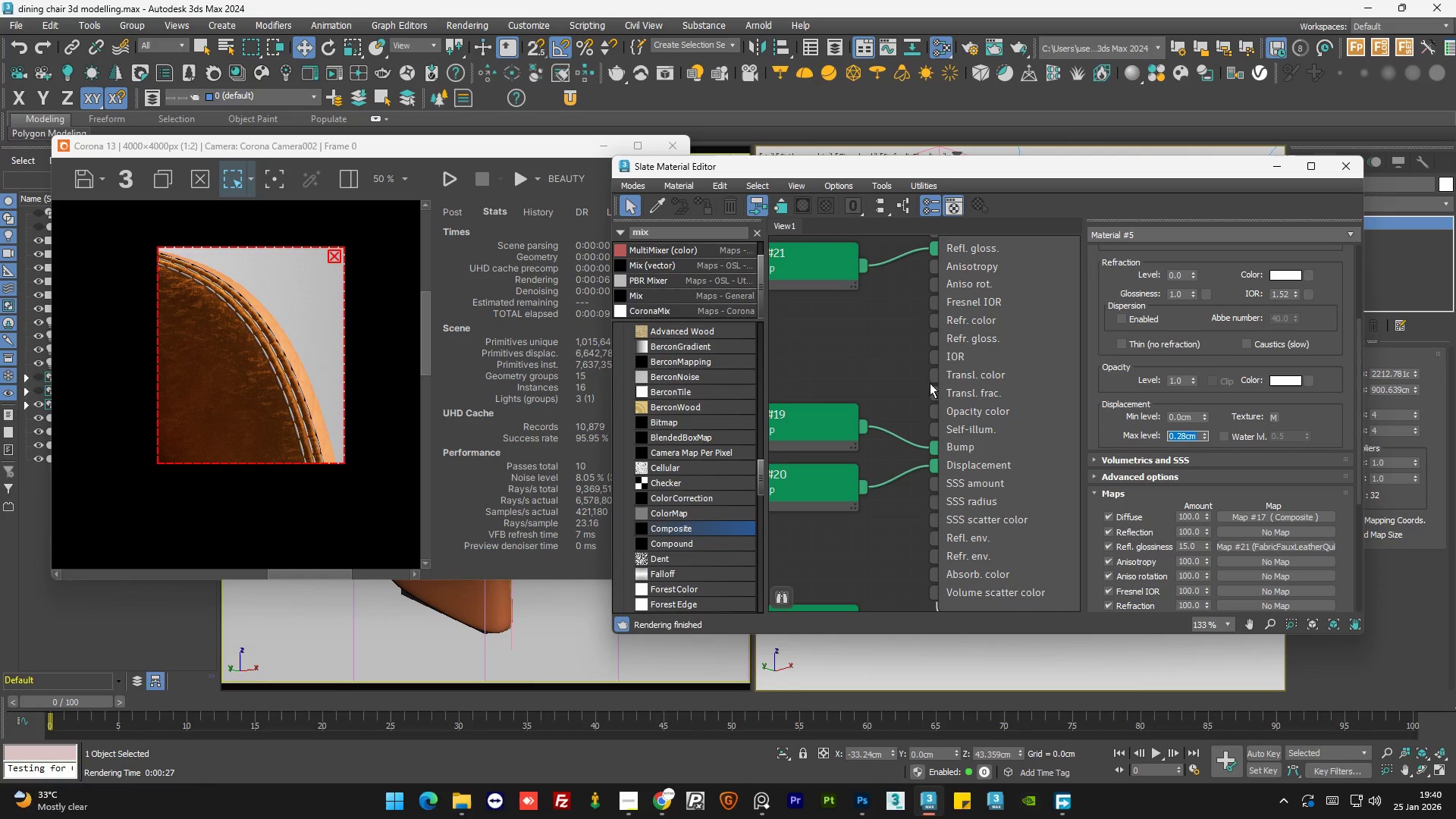 
left_click([868, 367])
 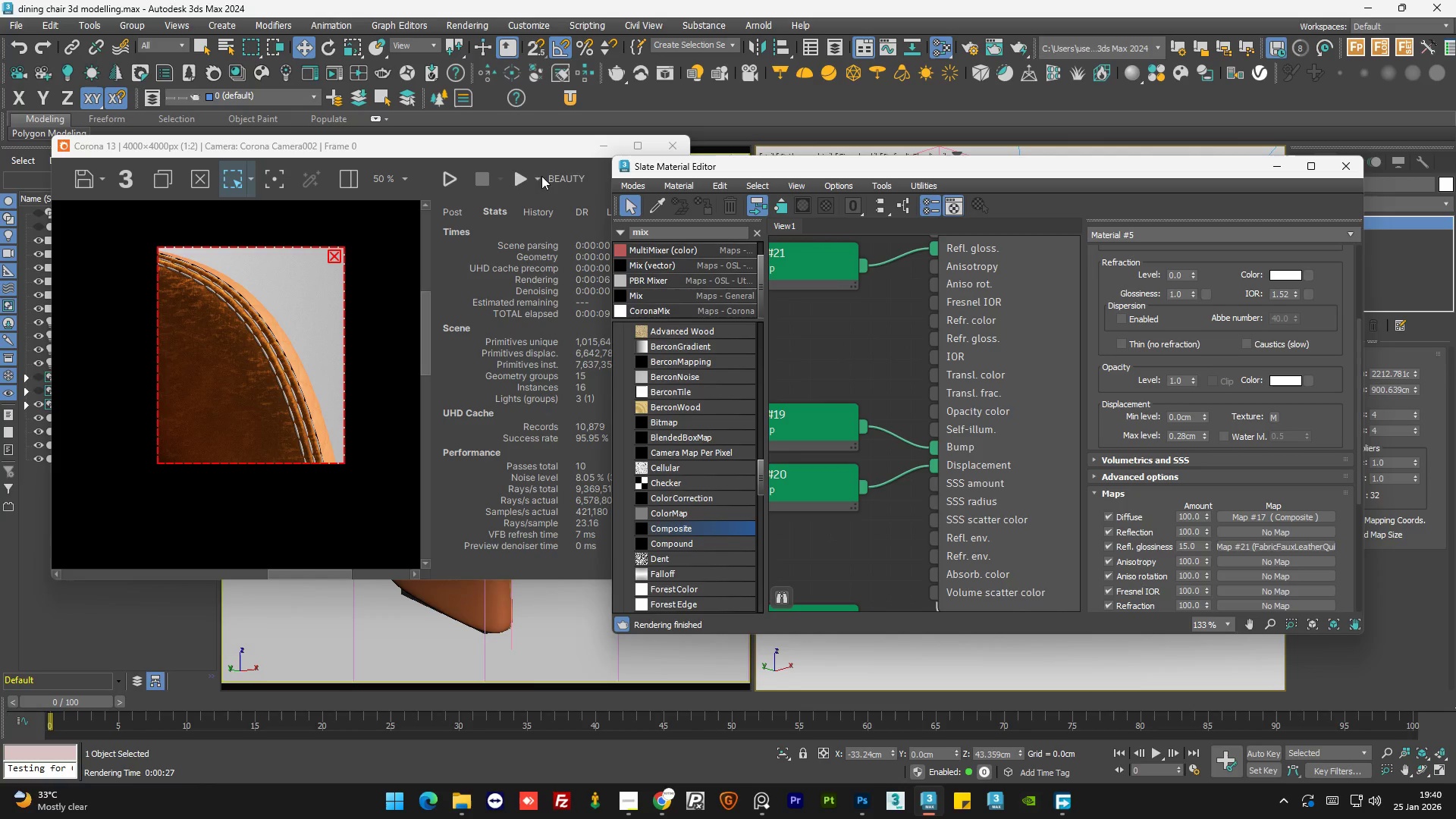 
left_click([519, 181])
 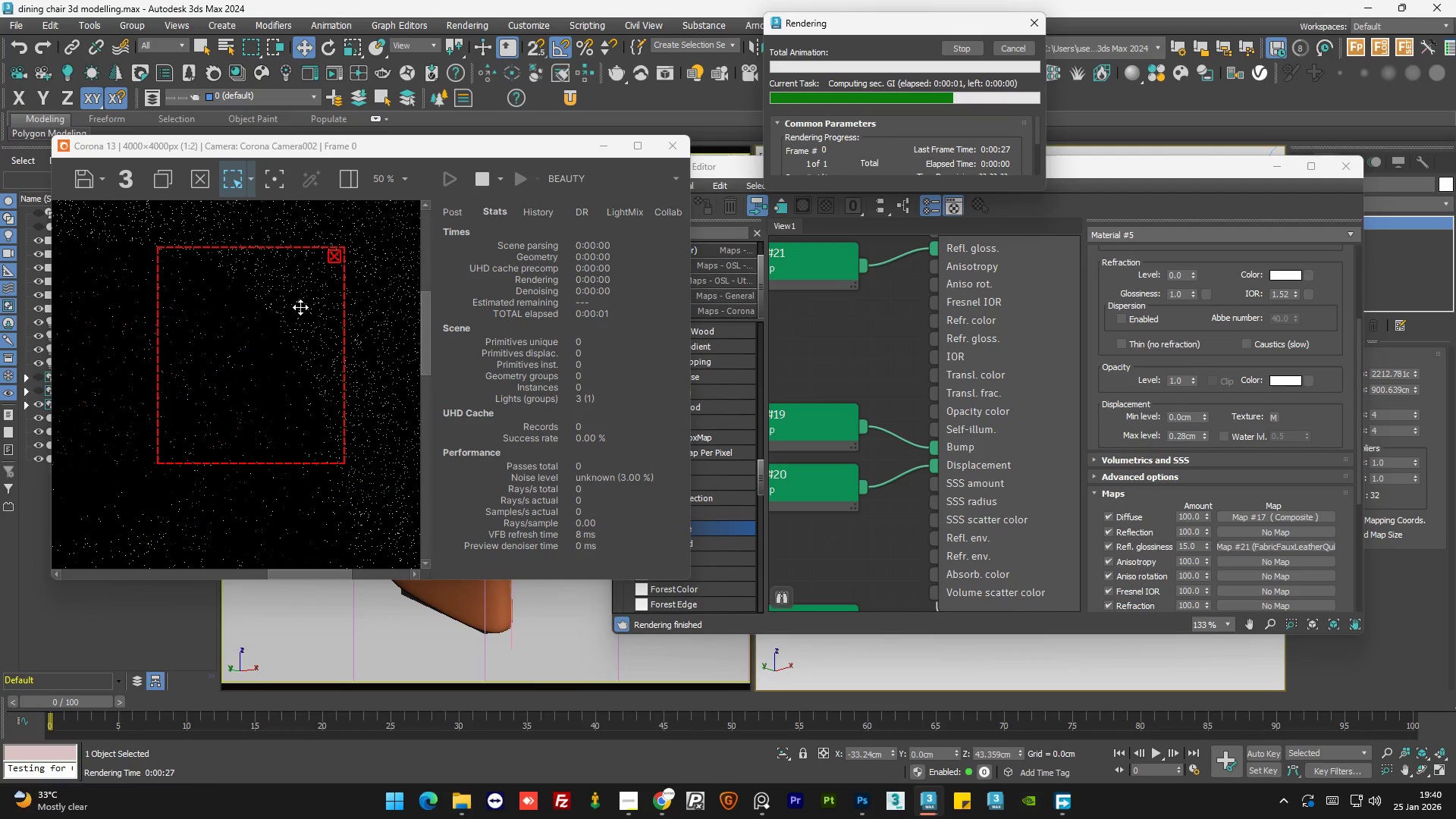 
scroll: coordinate [273, 322], scroll_direction: up, amount: 2.0
 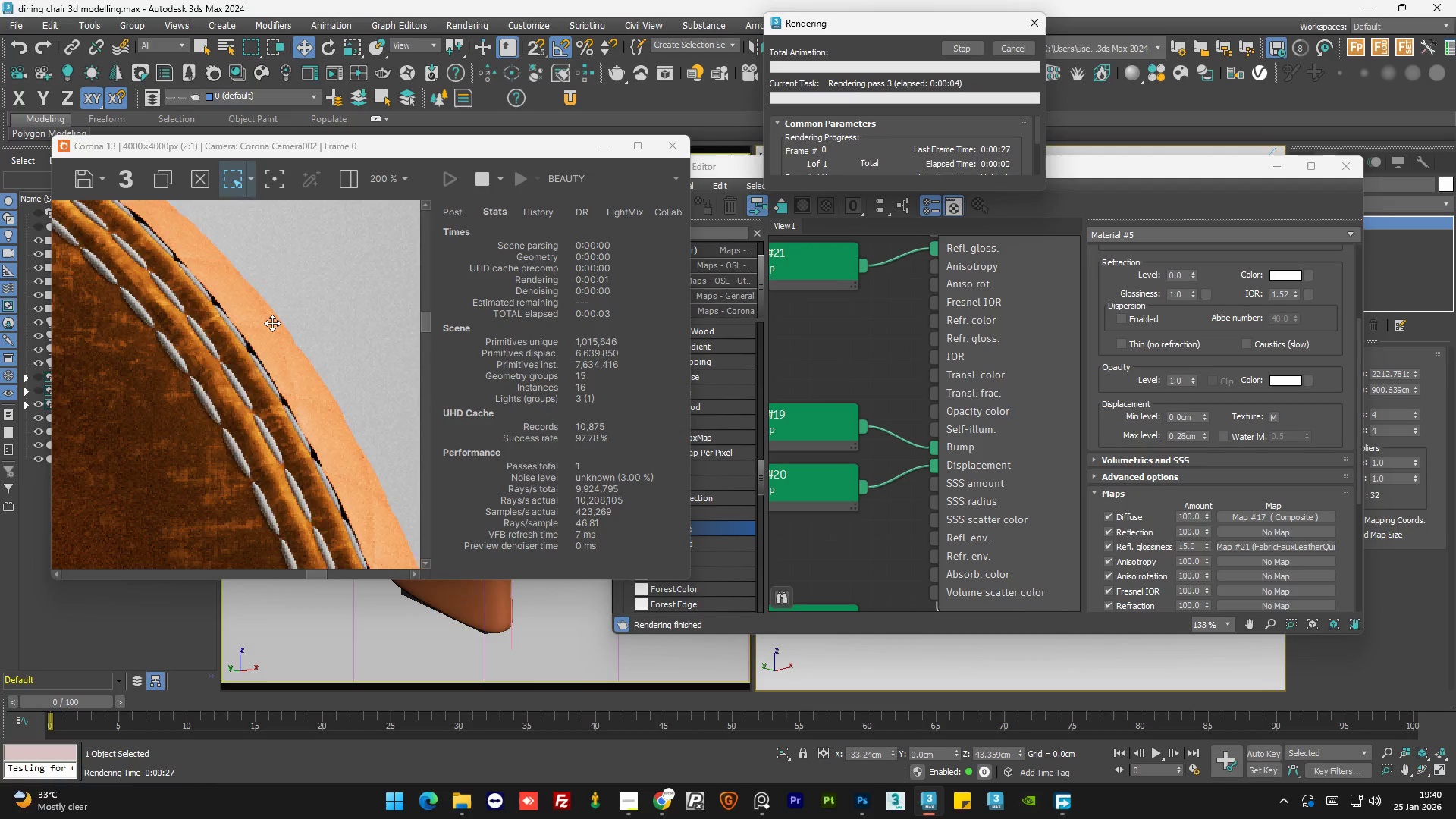 
scroll: coordinate [272, 323], scroll_direction: down, amount: 2.0
 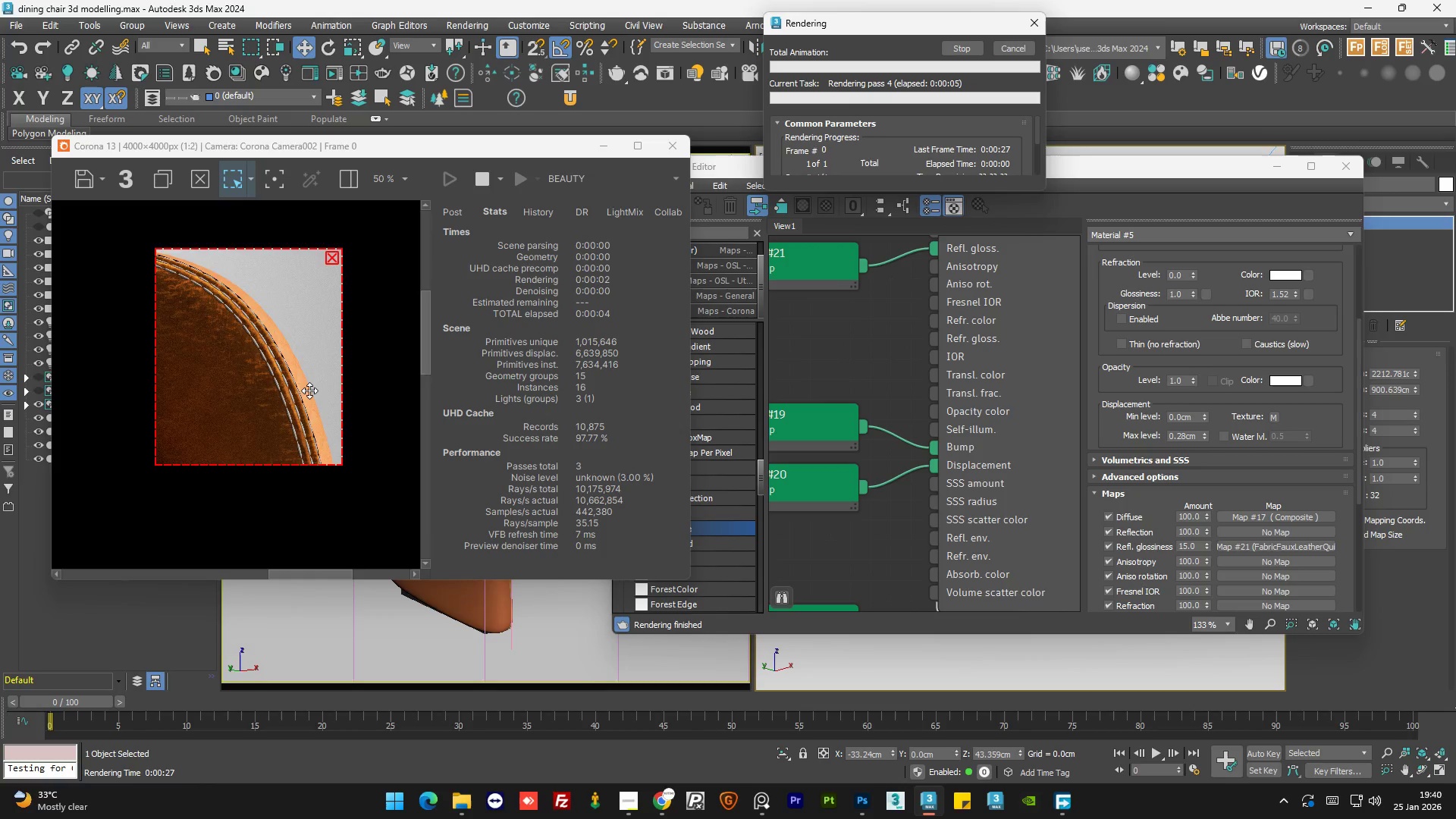 
scroll: coordinate [309, 391], scroll_direction: up, amount: 2.0
 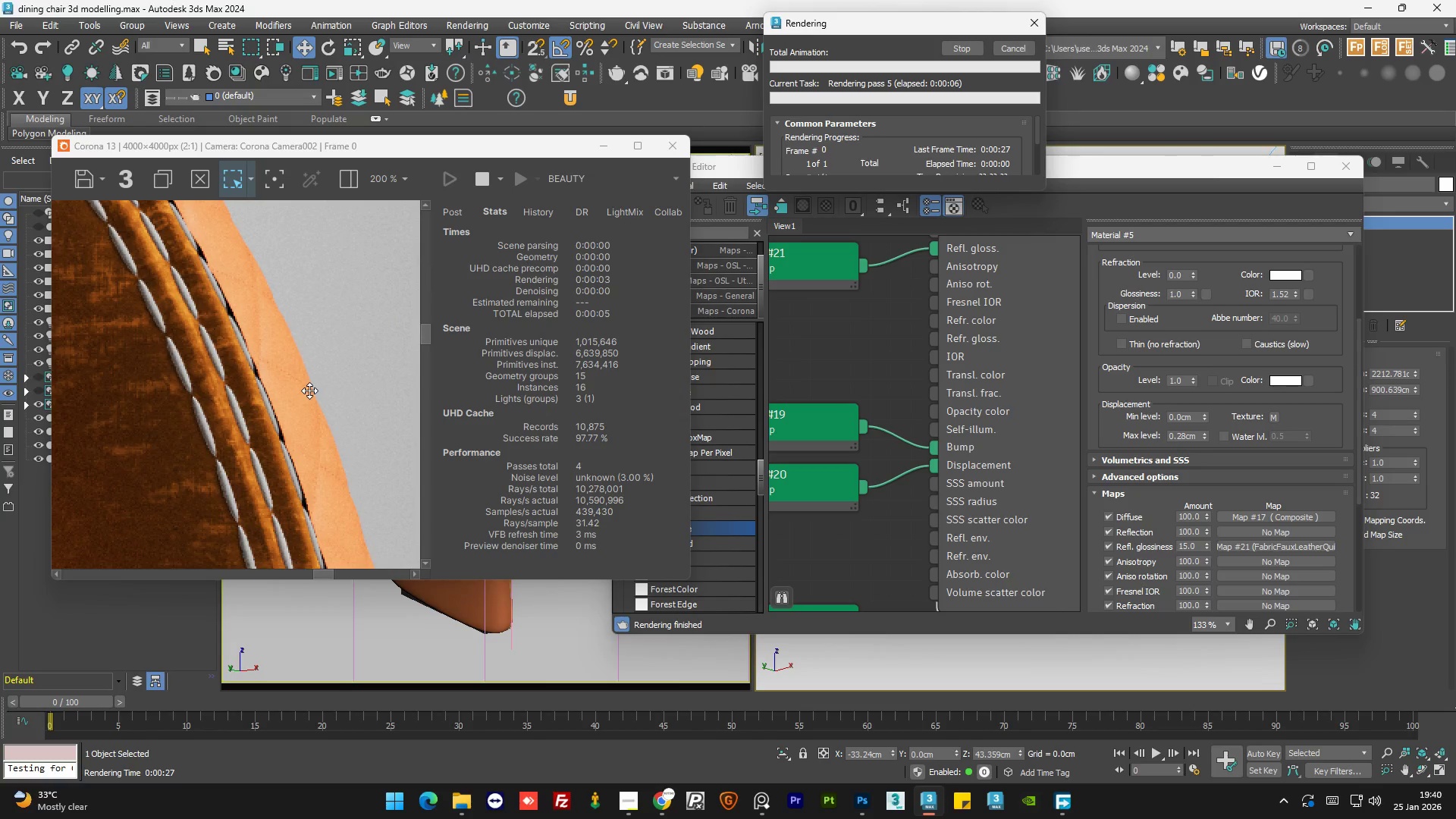 
scroll: coordinate [309, 391], scroll_direction: down, amount: 3.0
 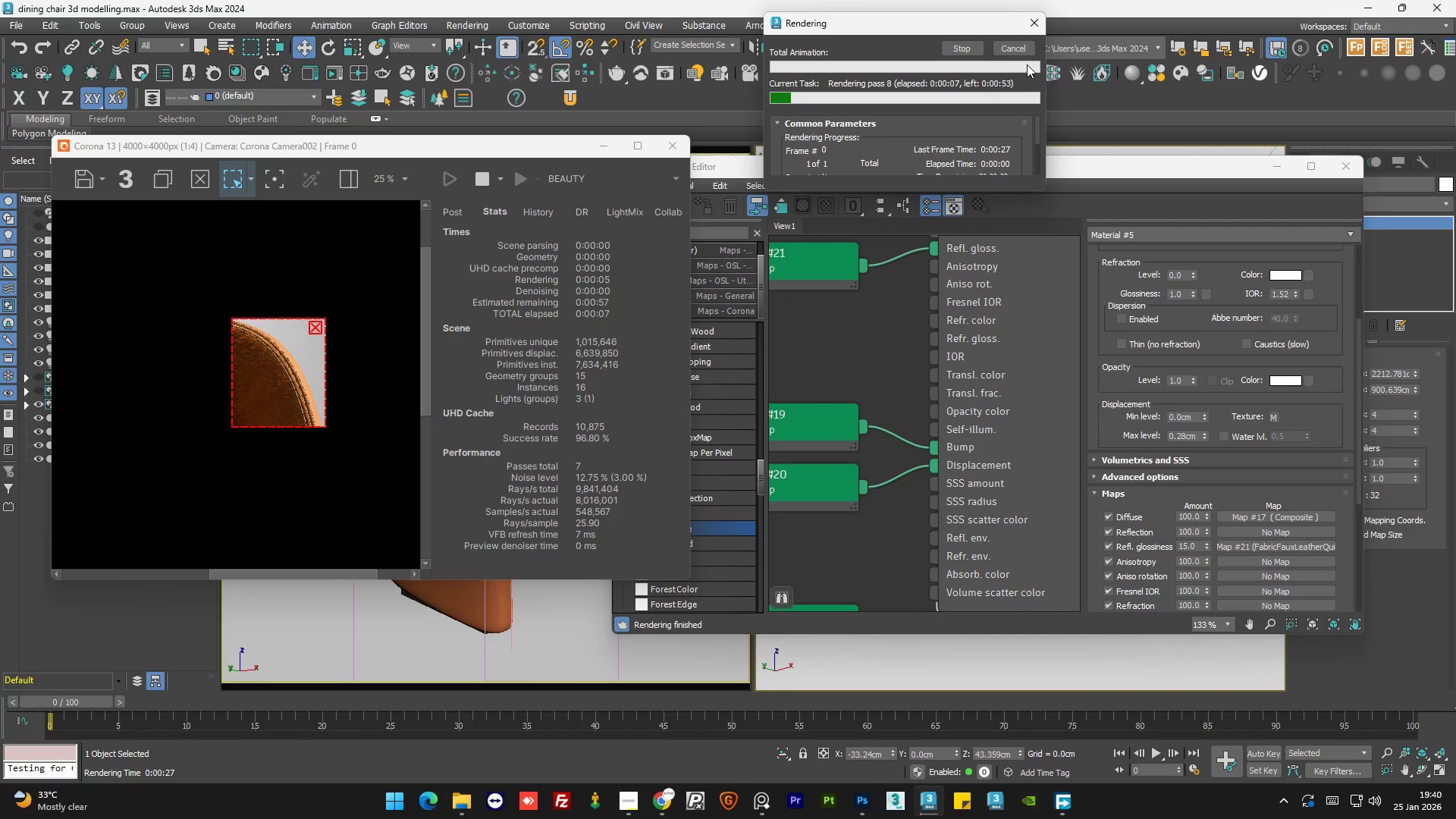 
left_click([1020, 51])
 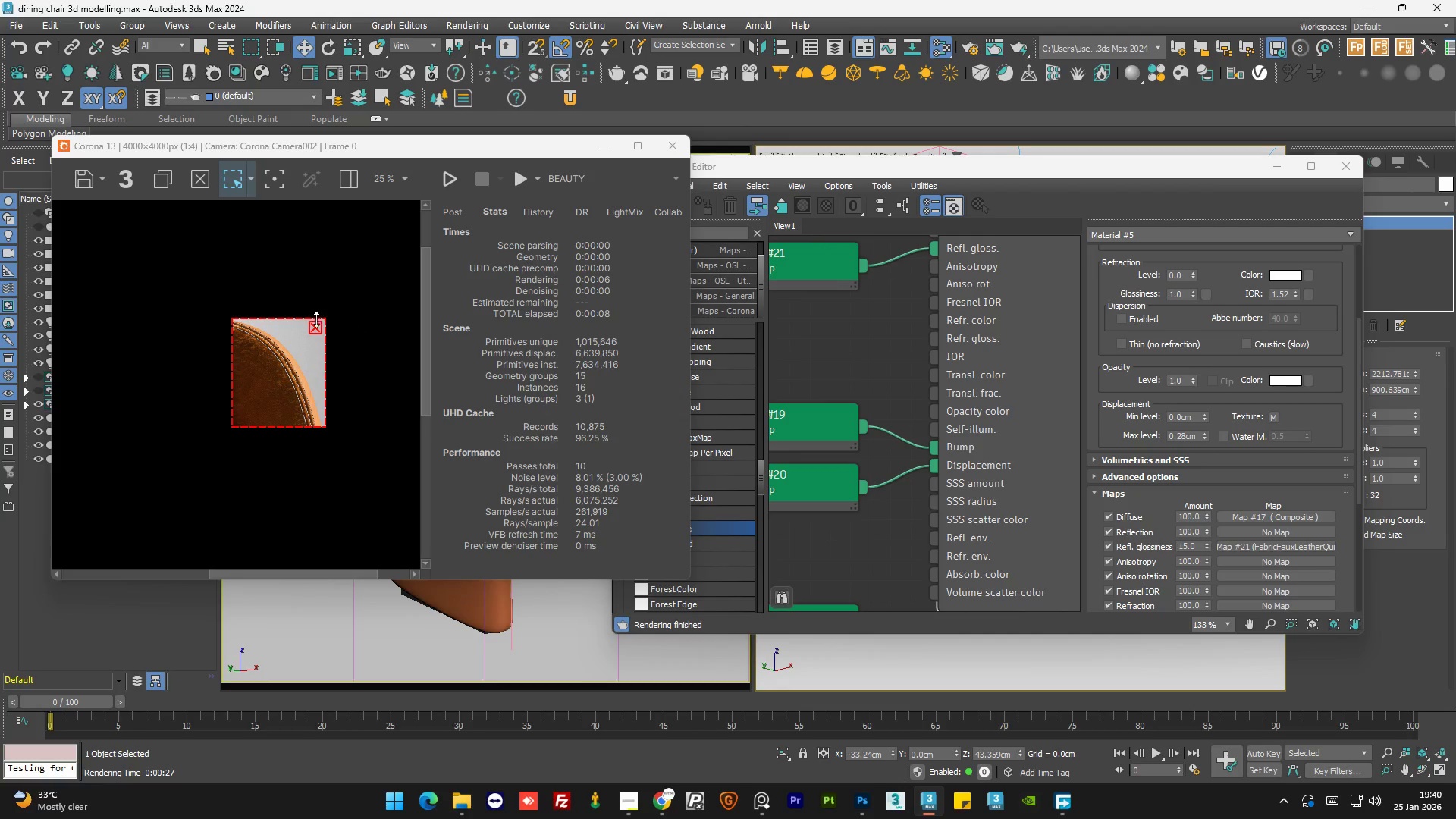 
left_click([313, 325])
 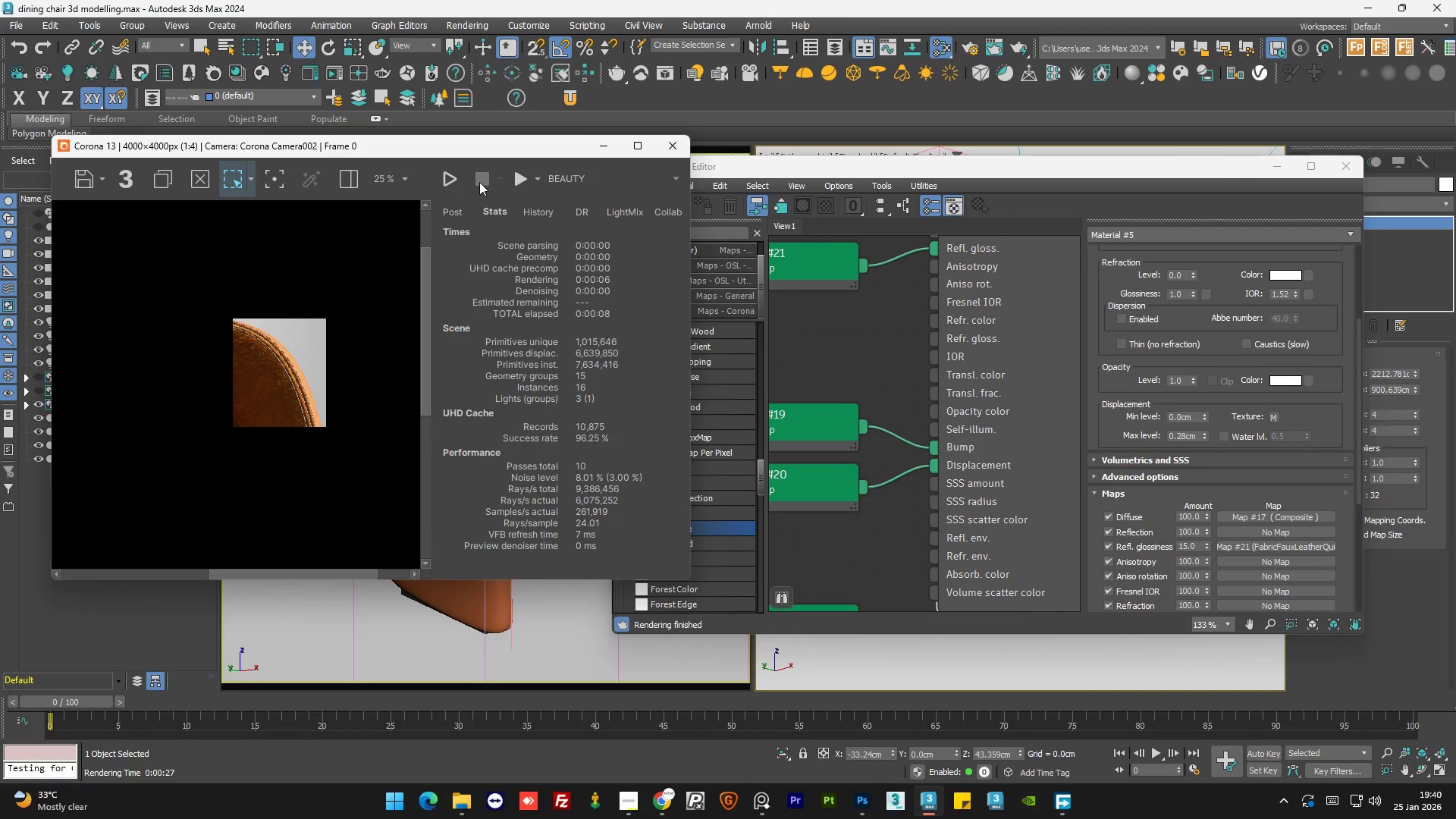 
left_click([453, 180])
 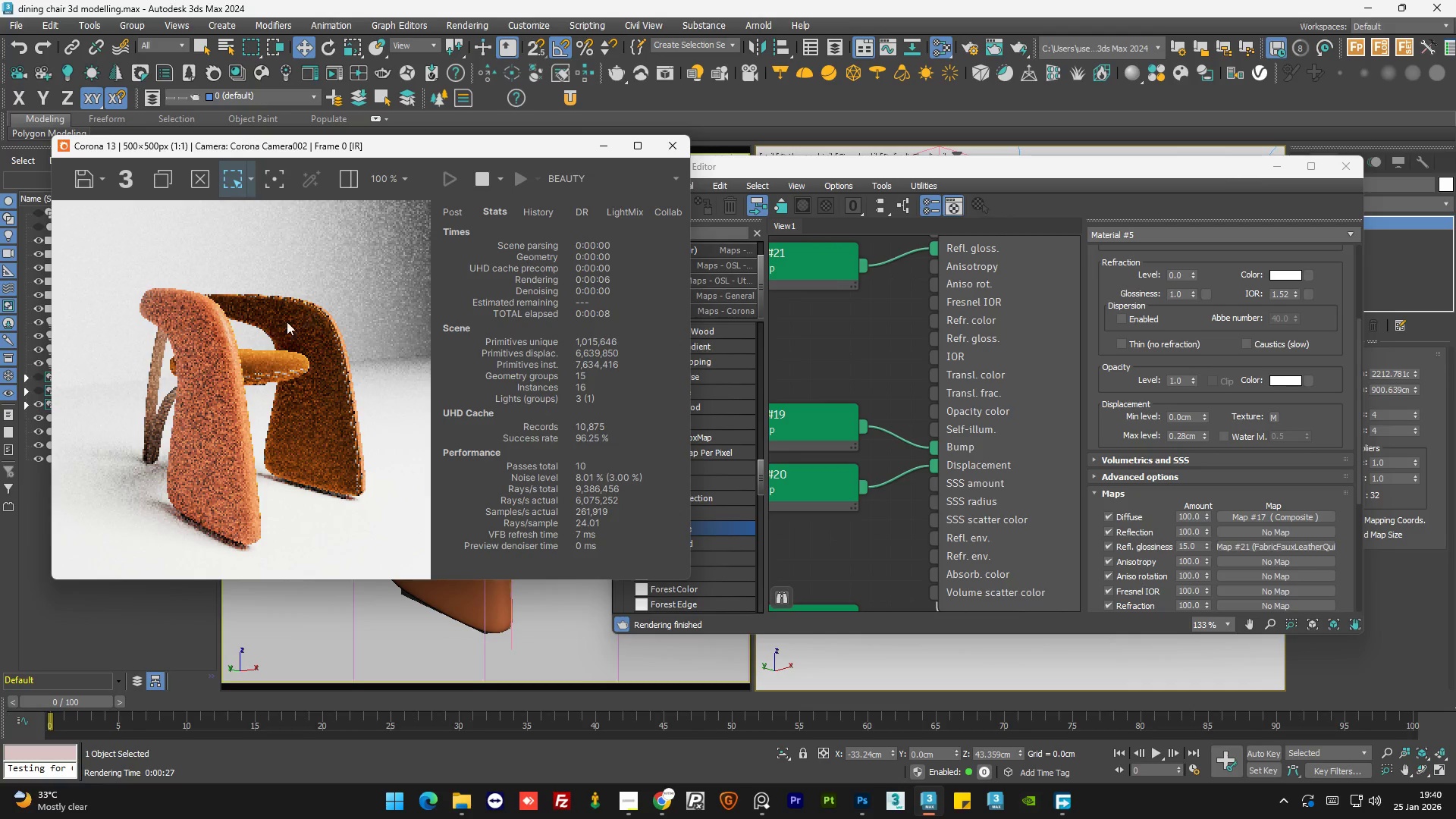 
scroll: coordinate [287, 366], scroll_direction: up, amount: 2.0
 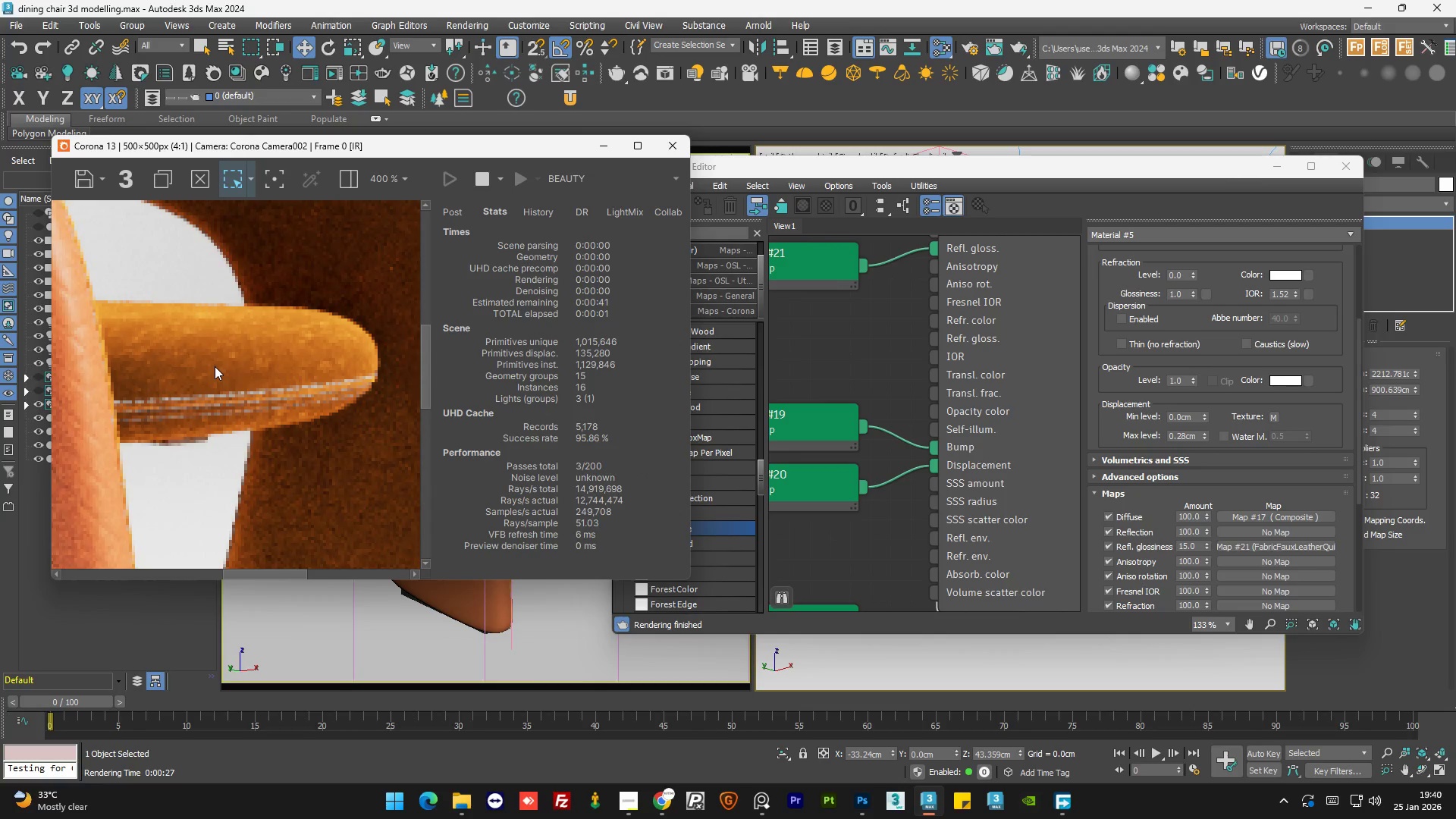 
scroll: coordinate [215, 366], scroll_direction: down, amount: 1.0
 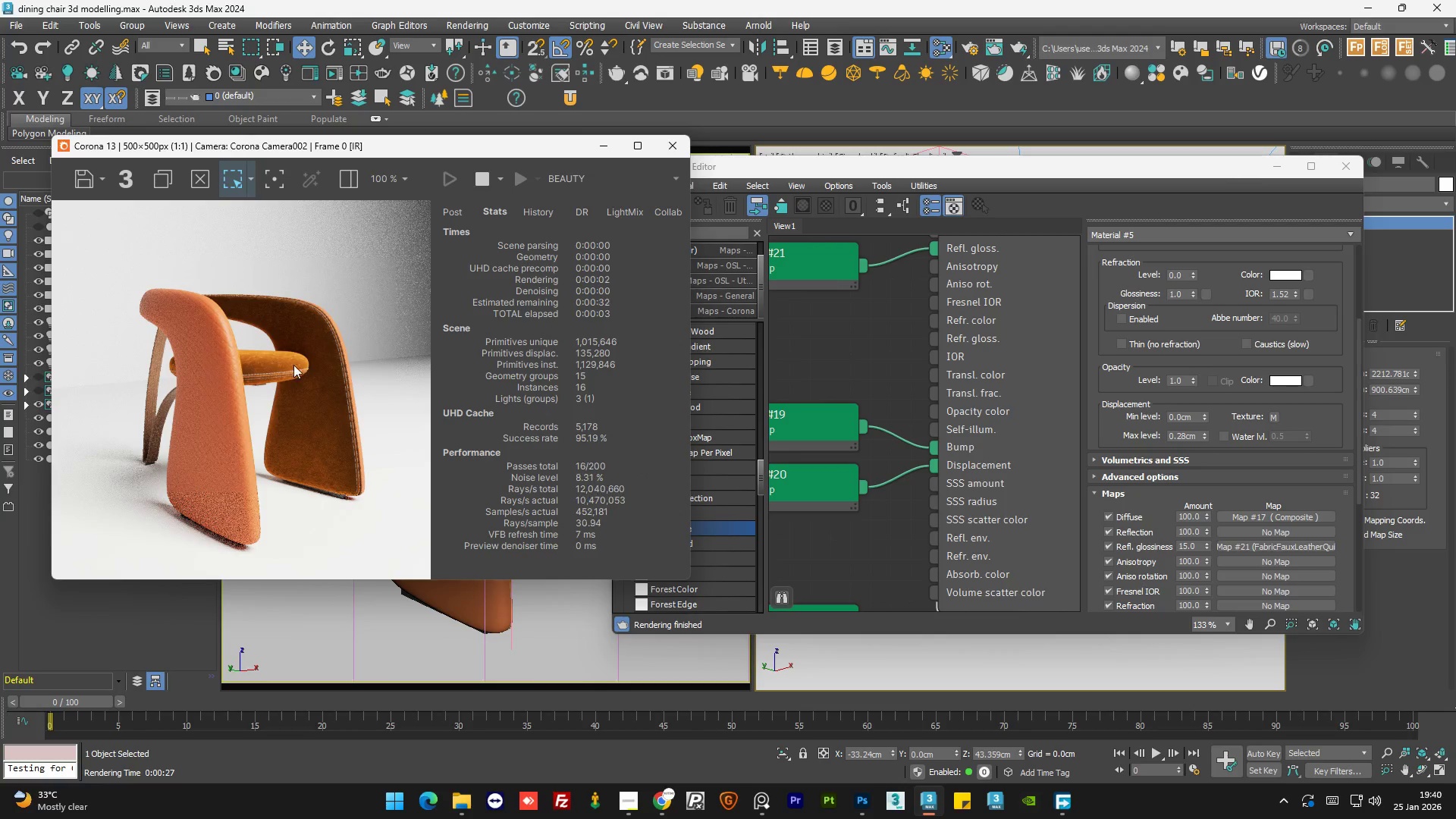 
scroll: coordinate [315, 362], scroll_direction: up, amount: 1.0
 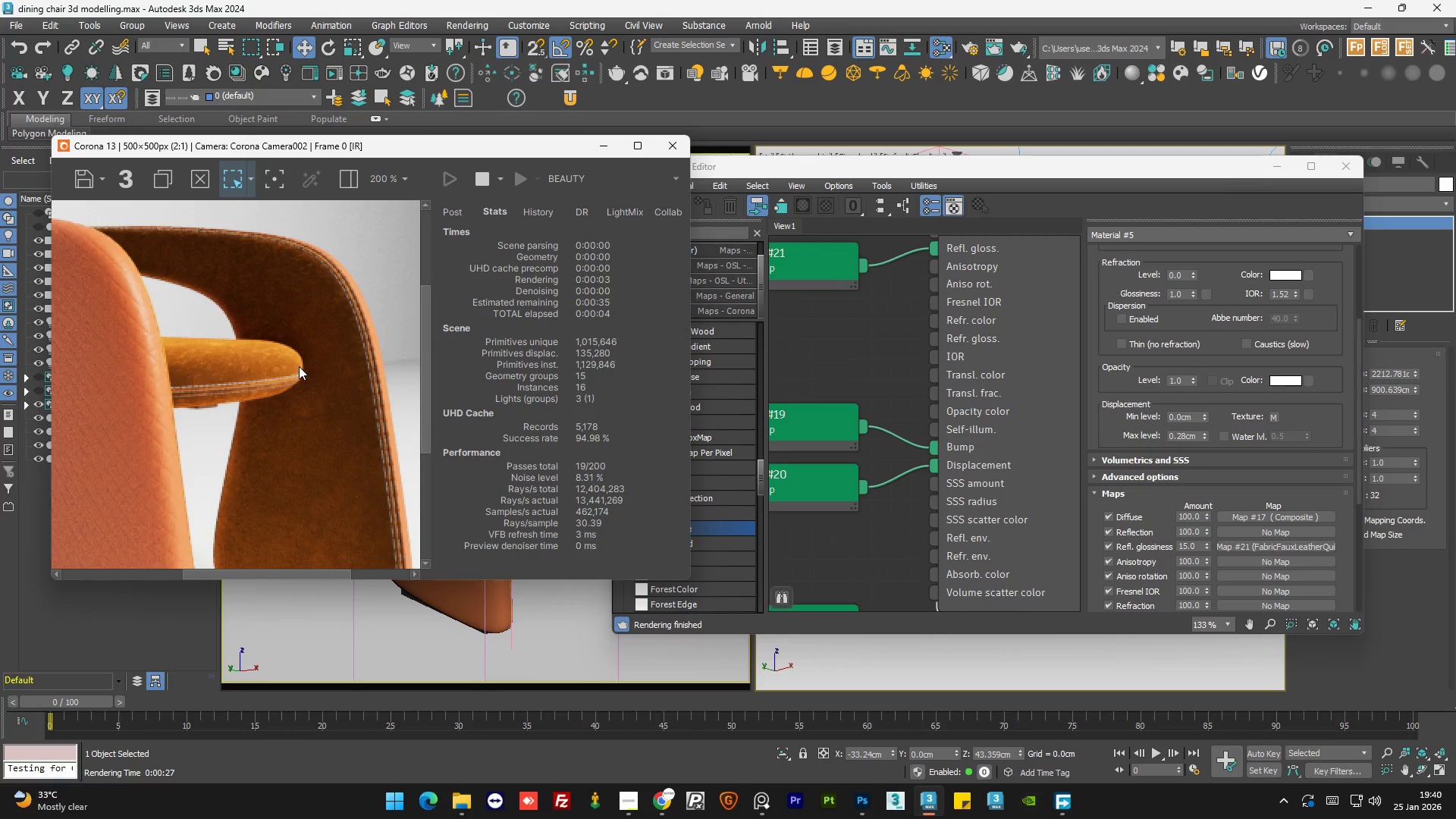 
left_click_drag(start_coordinate=[307, 361], to_coordinate=[160, 407])
 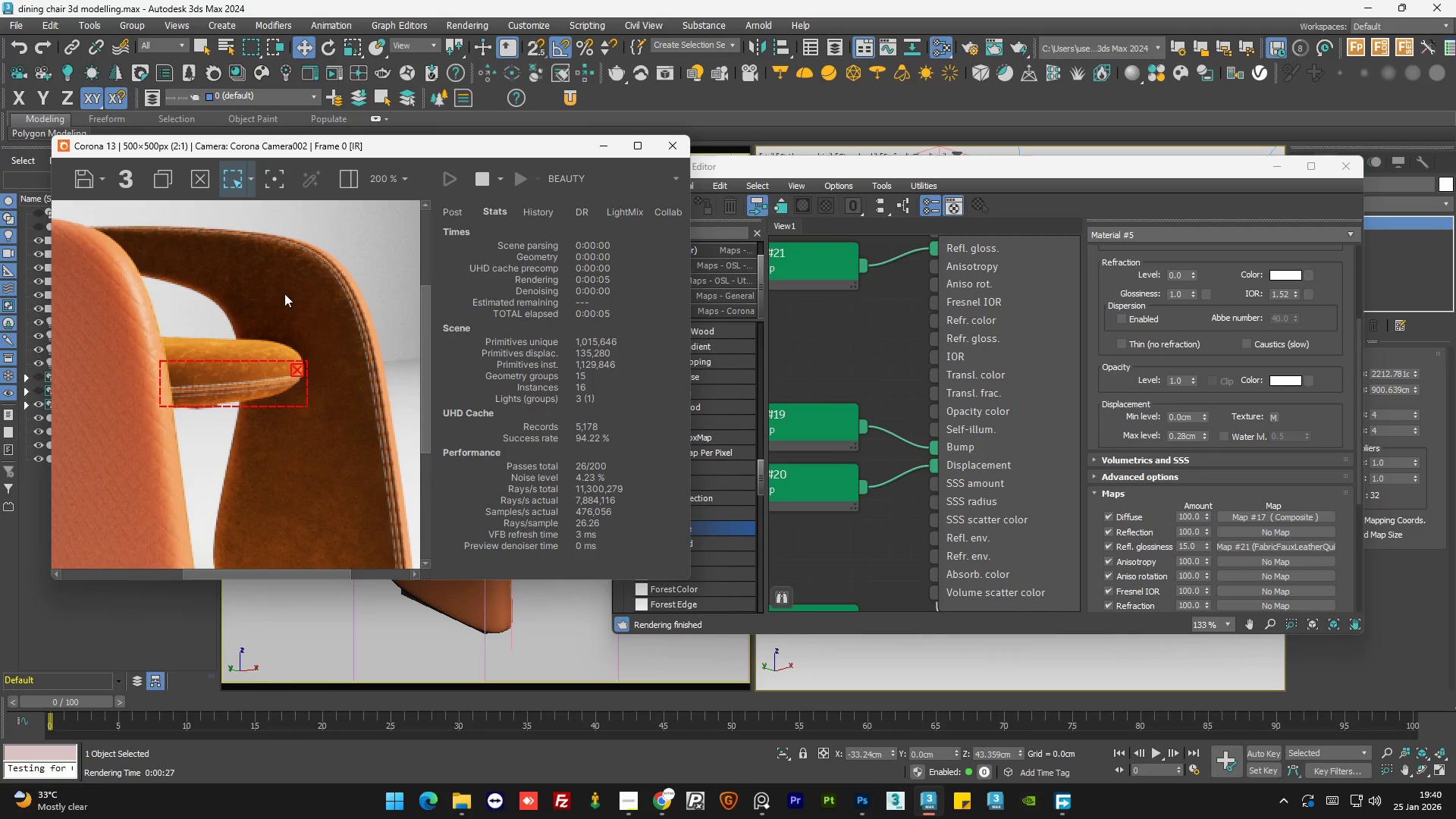 
scroll: coordinate [283, 293], scroll_direction: down, amount: 1.0
 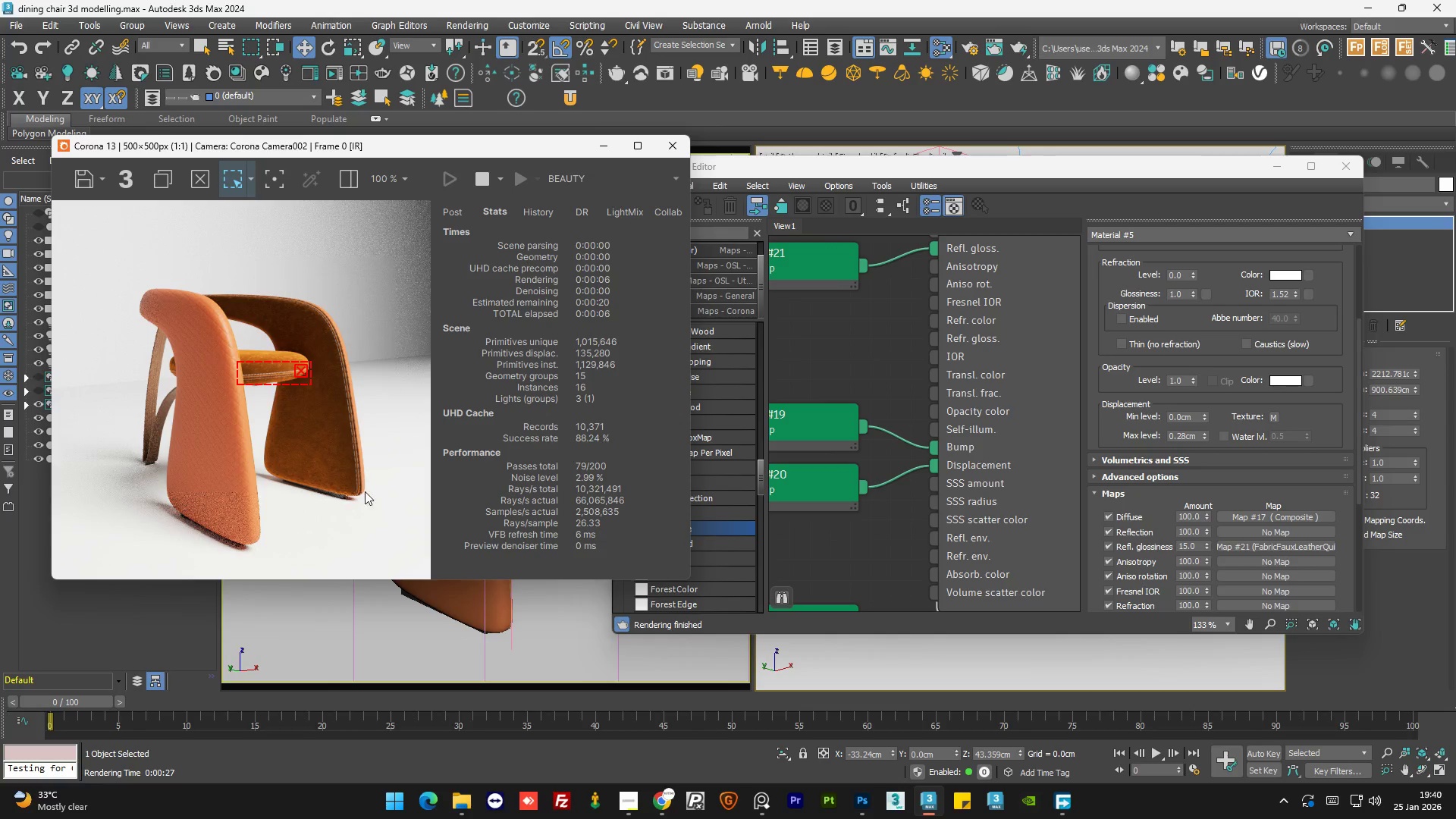 
left_click_drag(start_coordinate=[369, 496], to_coordinate=[324, 312])
 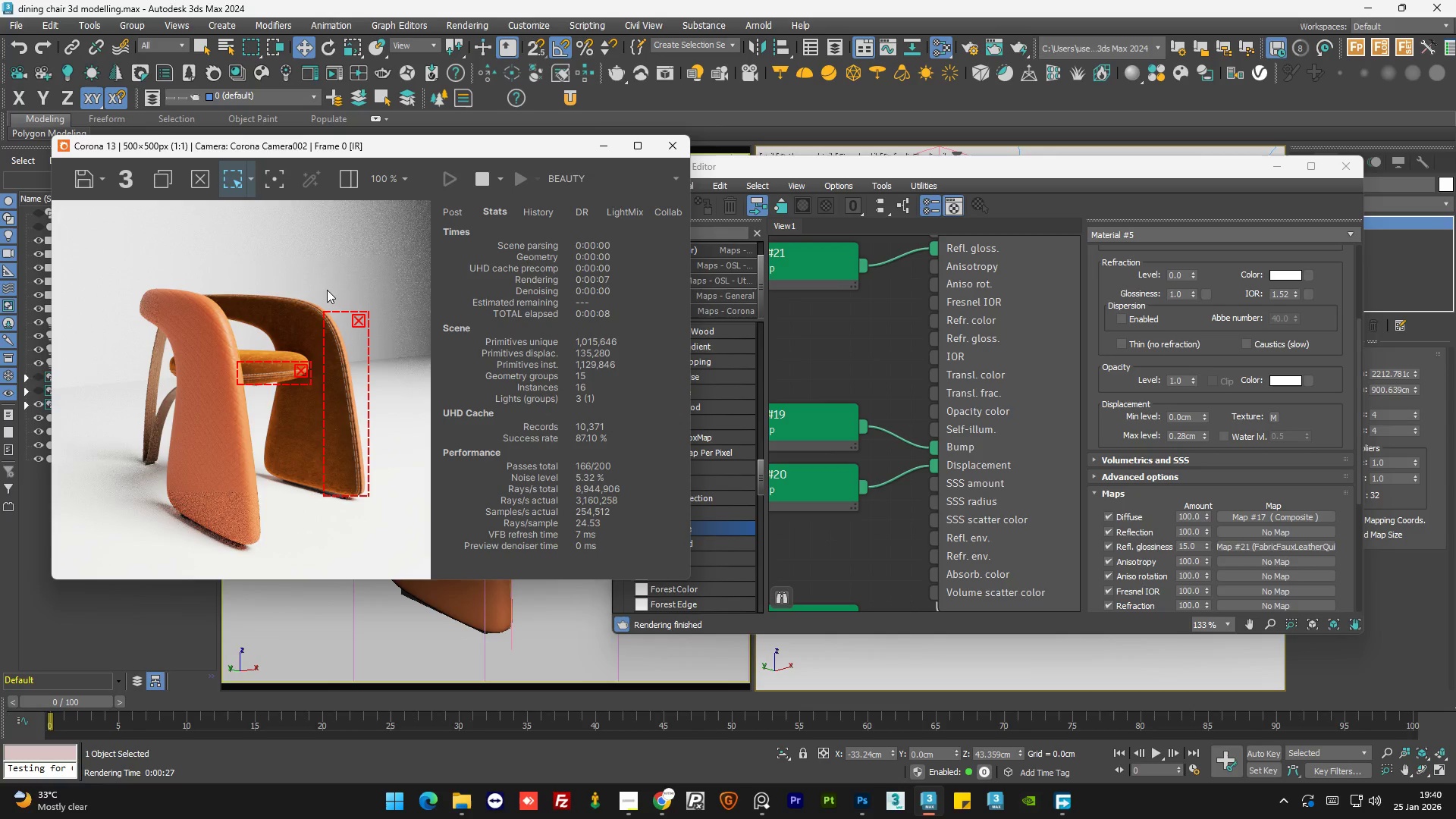 
left_click_drag(start_coordinate=[331, 287], to_coordinate=[243, 317])
 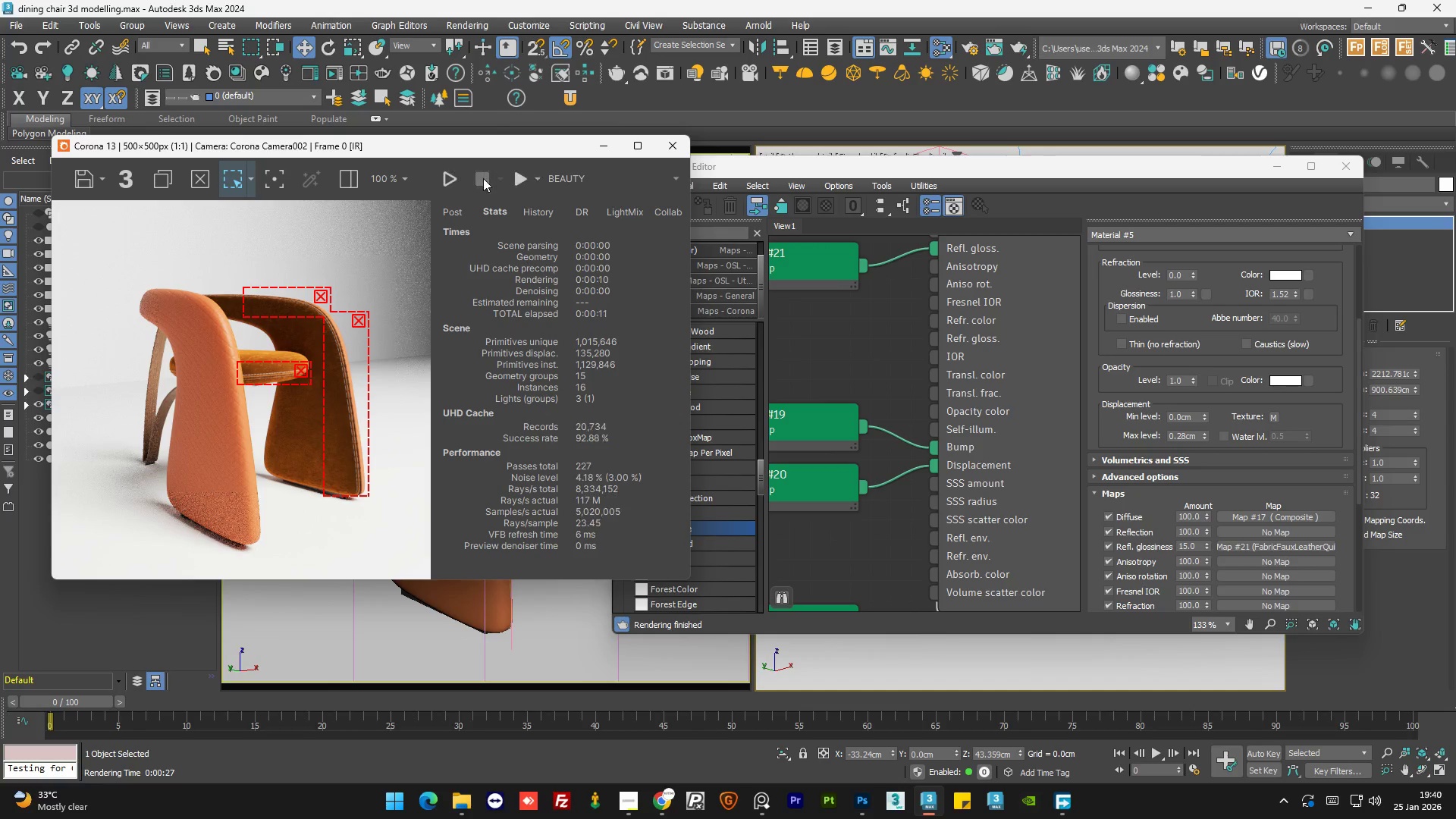 
double_click([517, 187])
 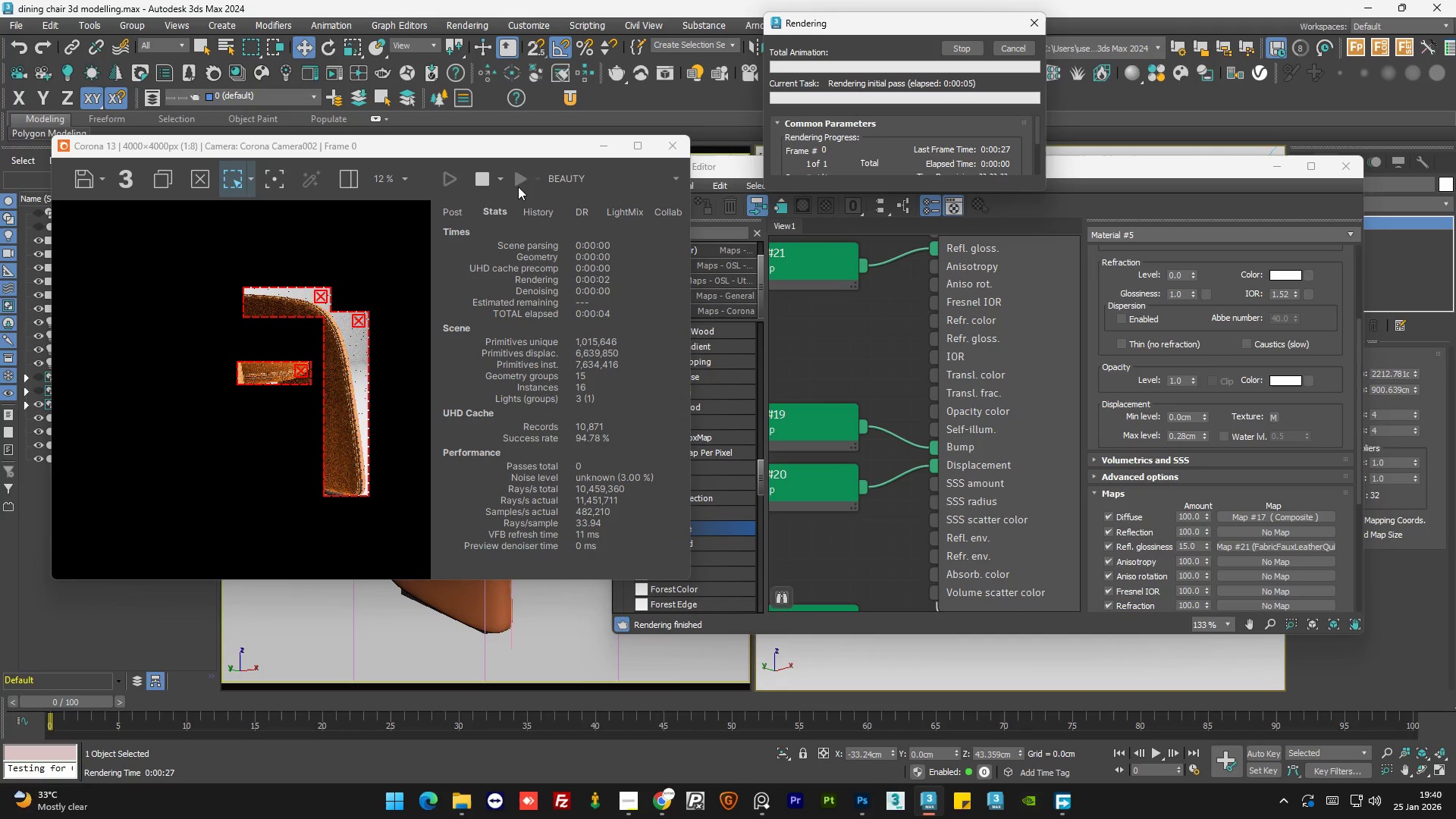 
wait(10.19)
 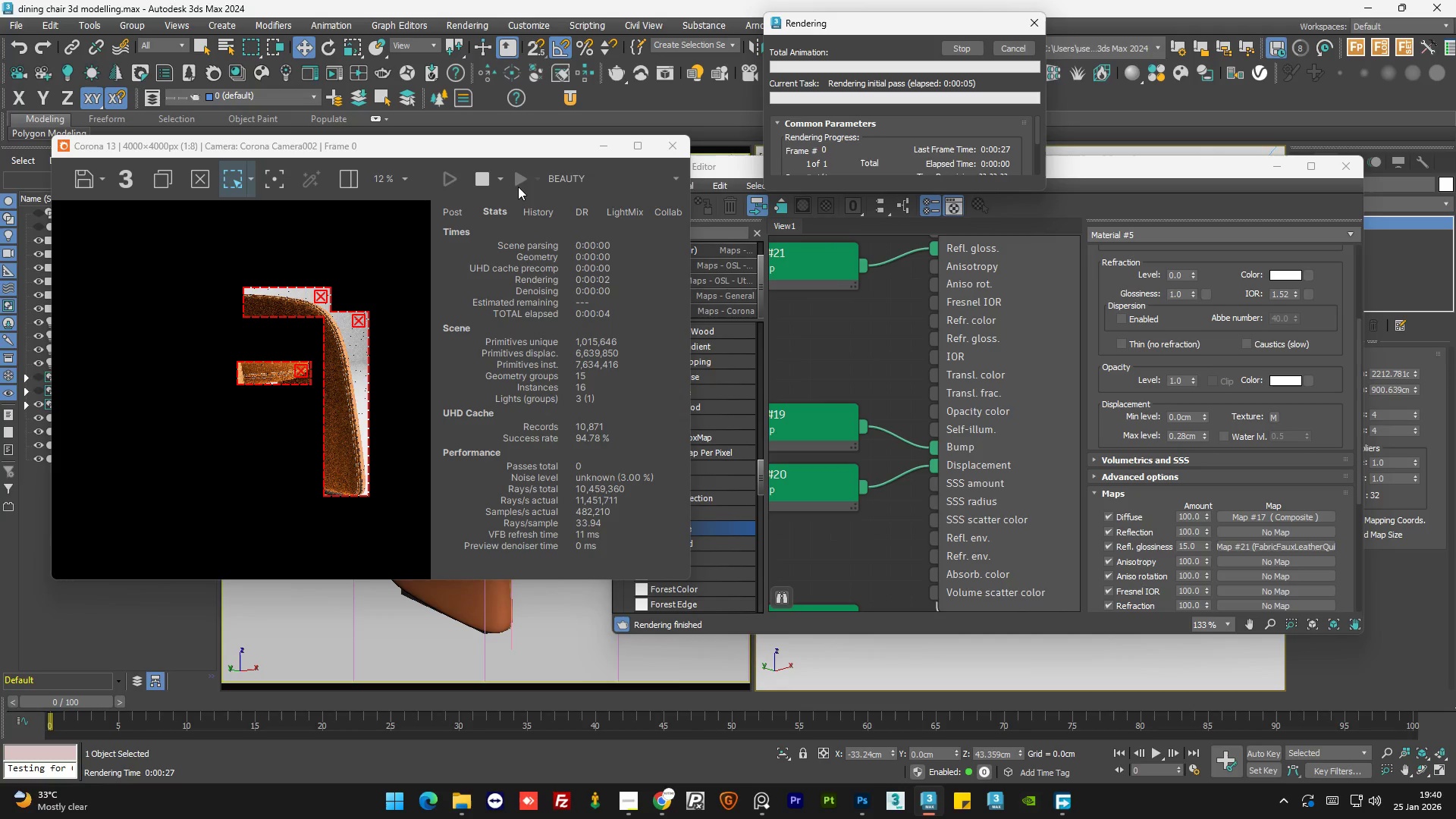 
scroll: coordinate [230, 350], scroll_direction: up, amount: 4.0
 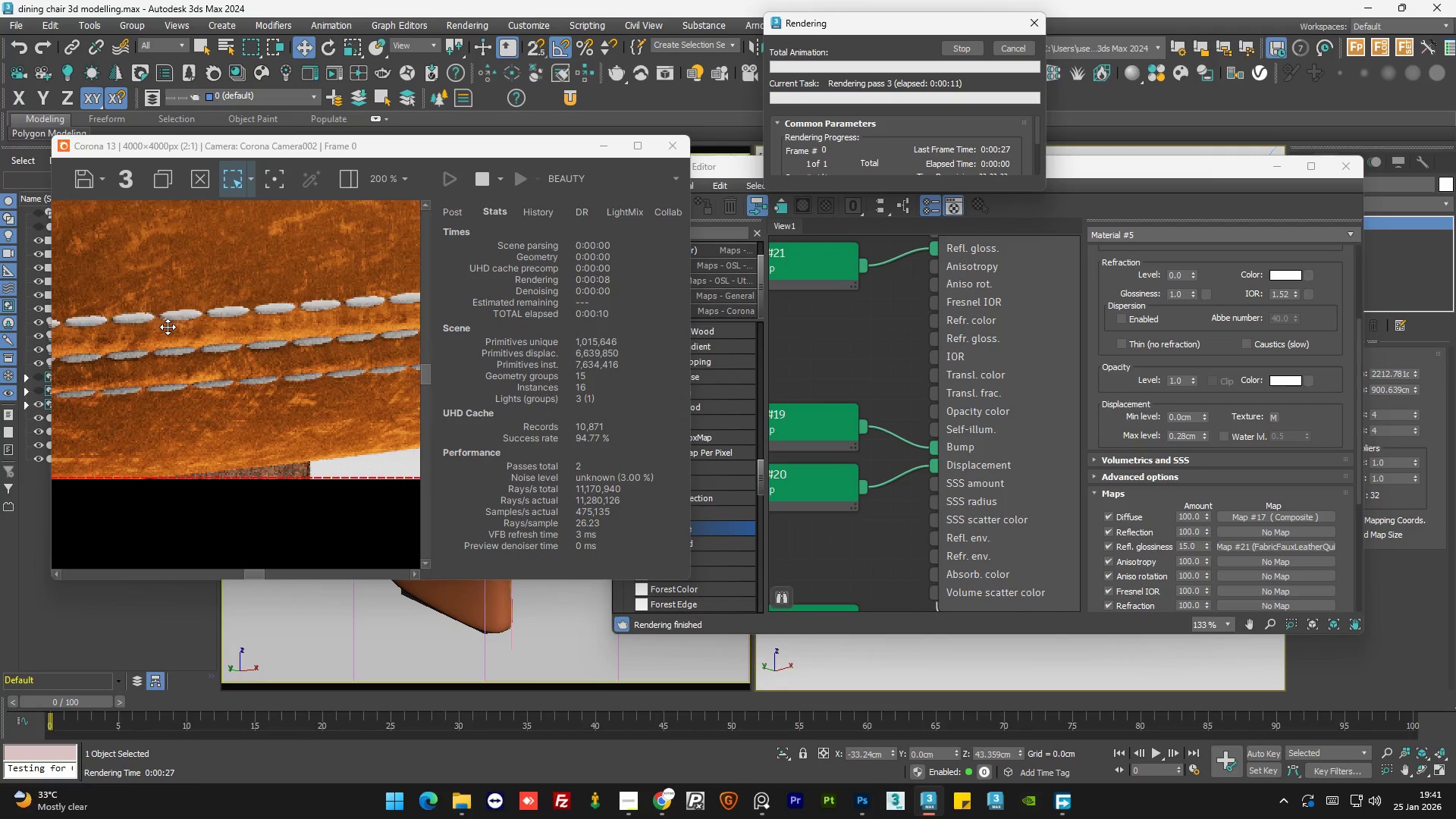 
scroll: coordinate [167, 328], scroll_direction: down, amount: 3.0
 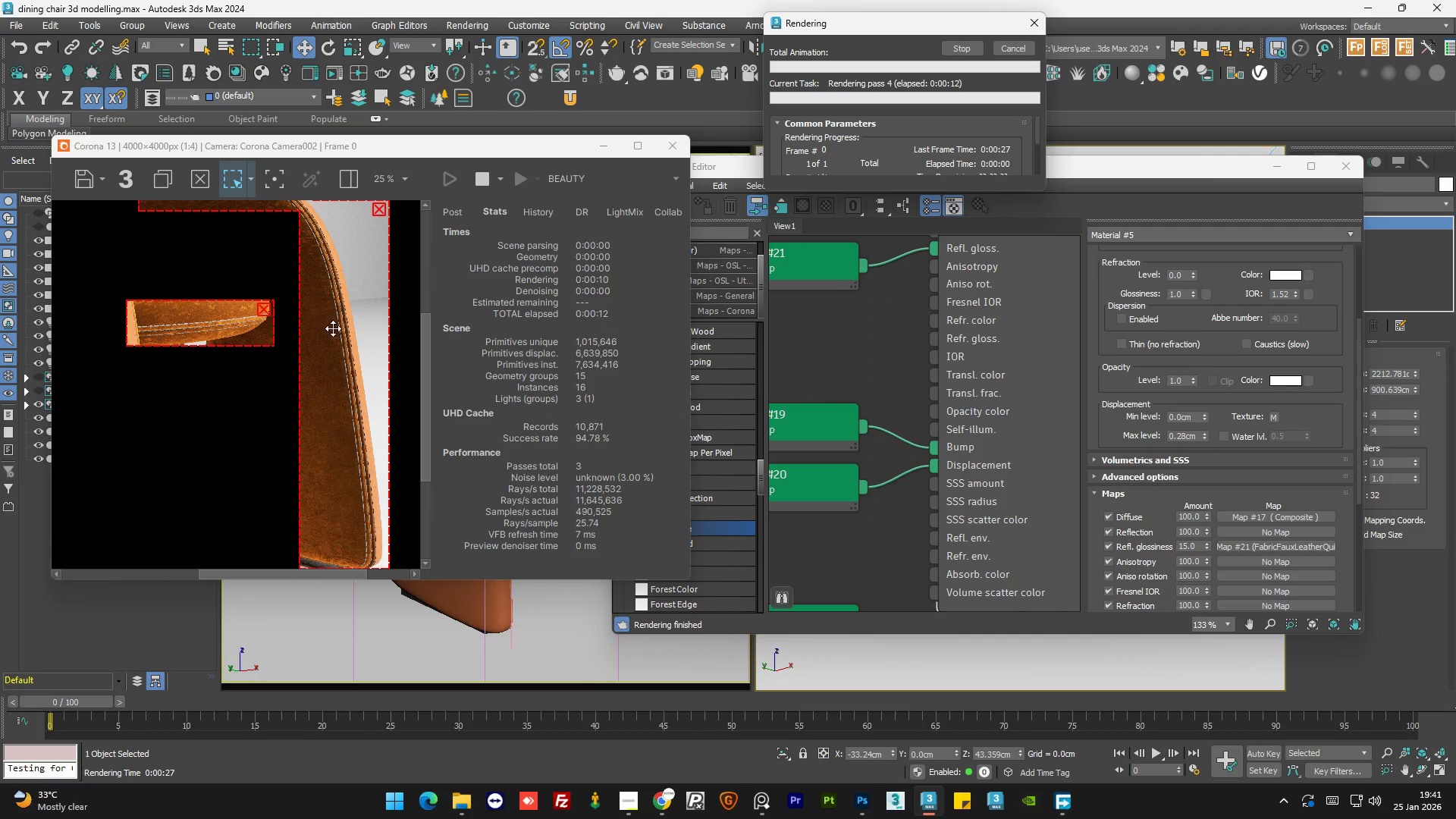 
scroll: coordinate [344, 350], scroll_direction: up, amount: 3.0
 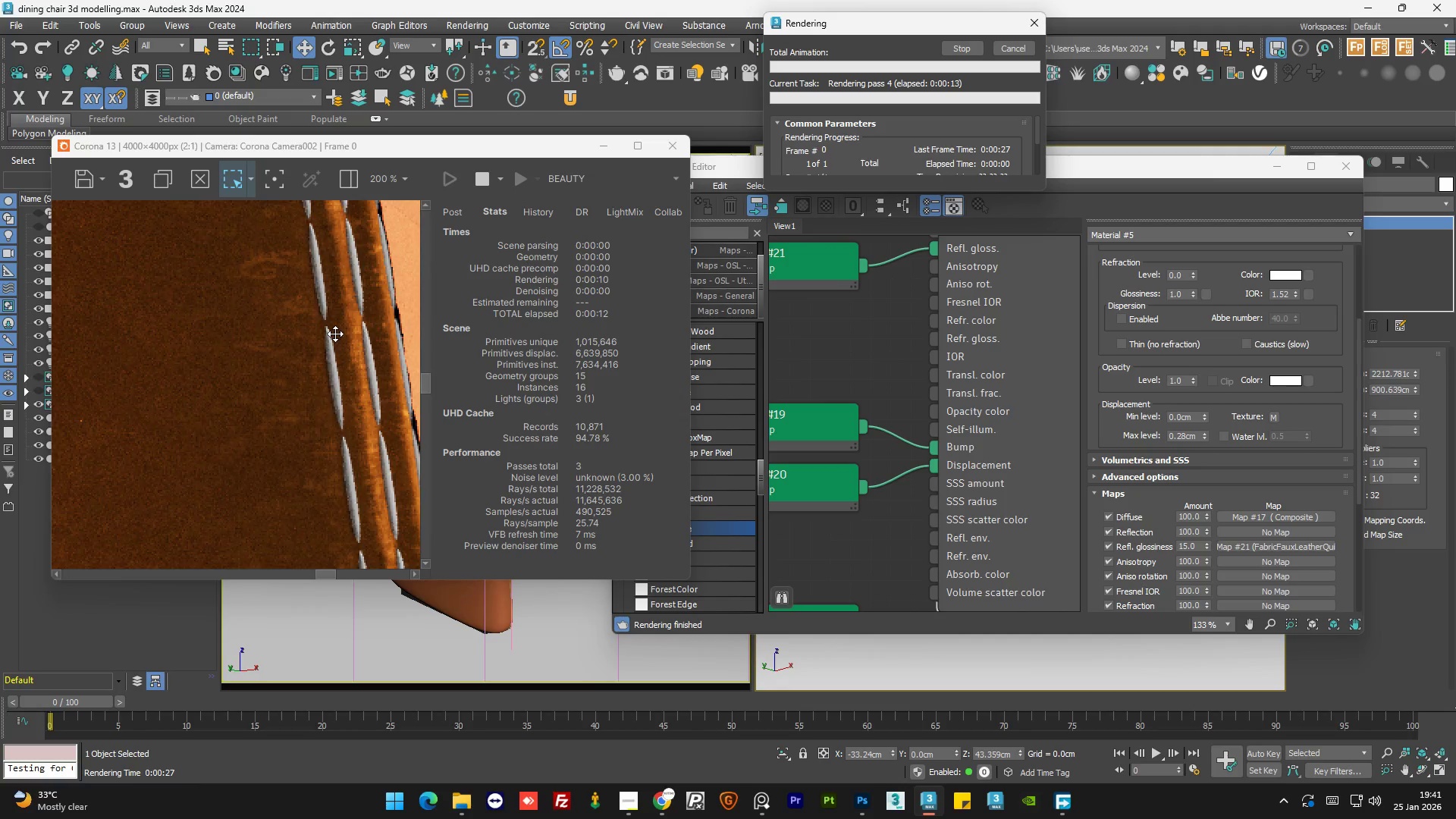 
scroll: coordinate [334, 334], scroll_direction: down, amount: 3.0
 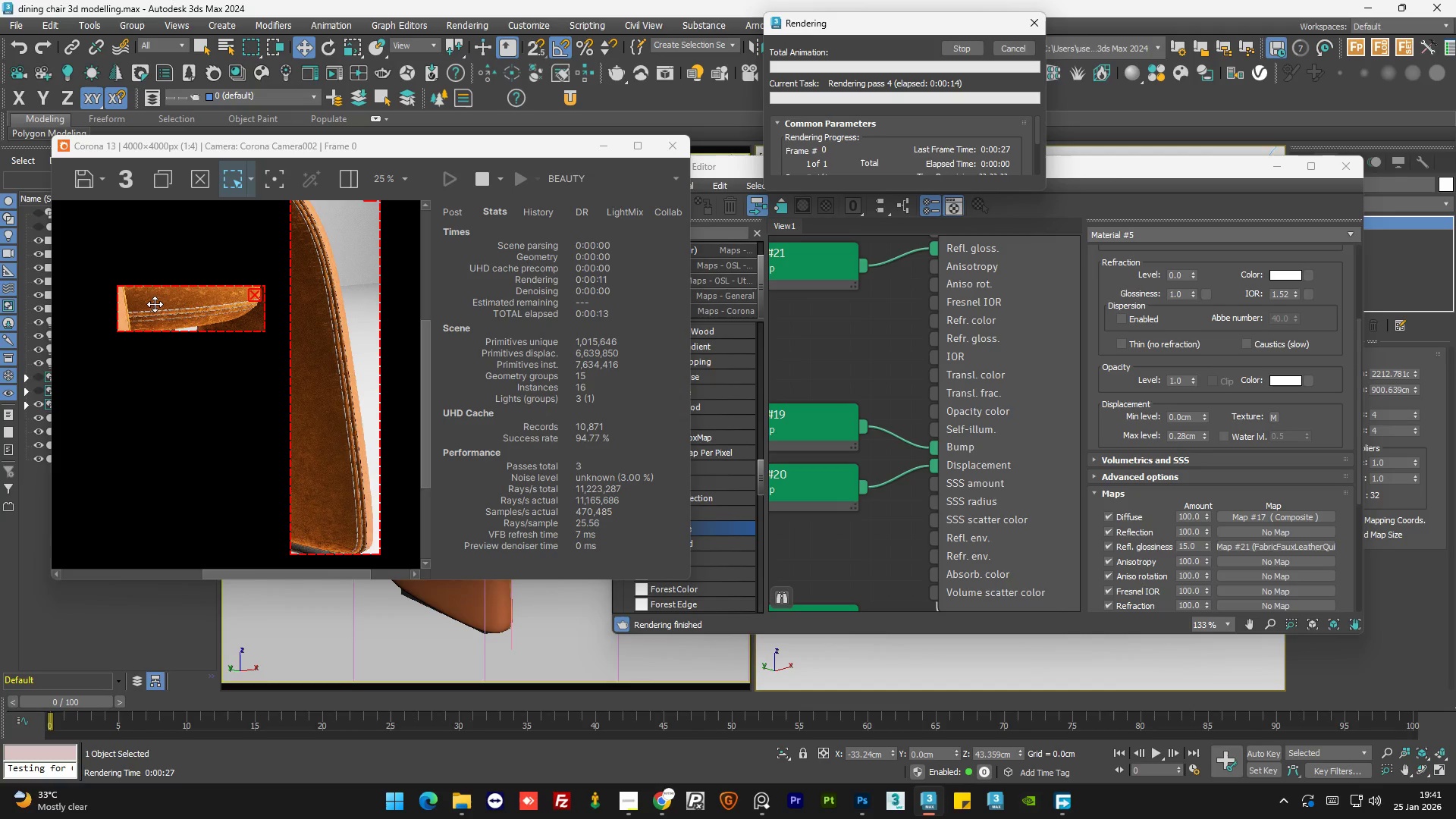 
scroll: coordinate [155, 319], scroll_direction: up, amount: 3.0
 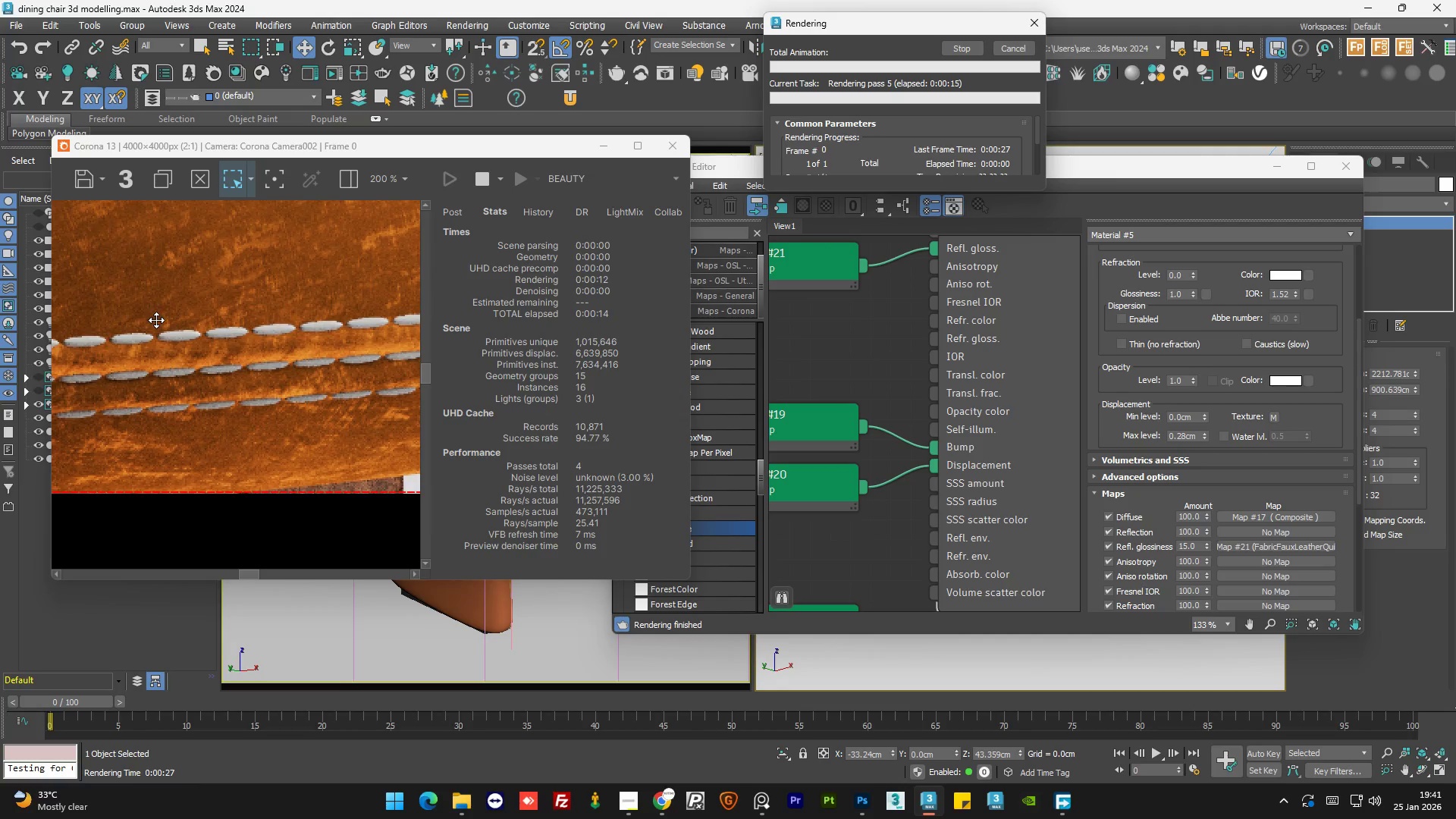 
scroll: coordinate [156, 320], scroll_direction: down, amount: 2.0
 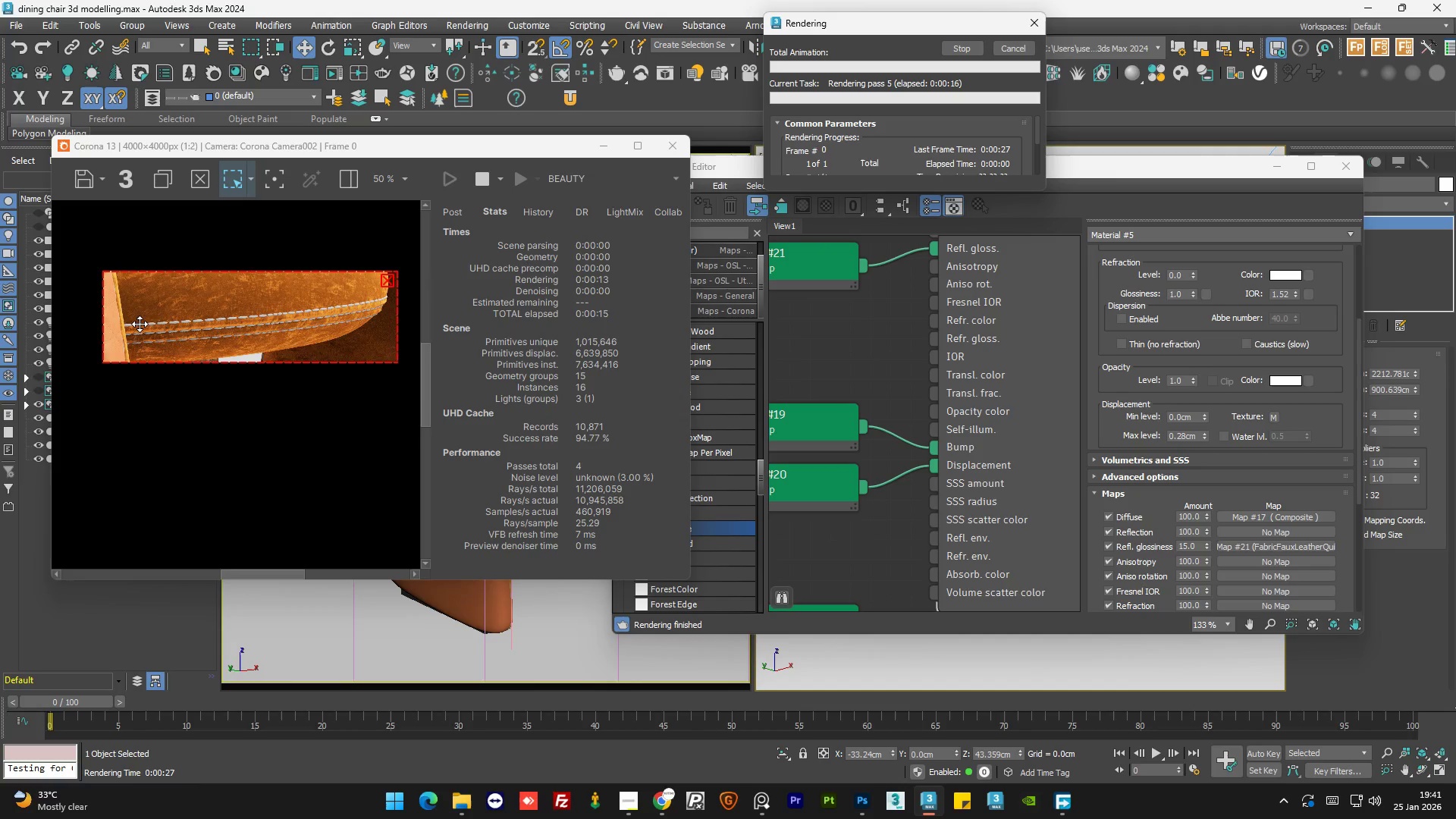 
scroll: coordinate [140, 324], scroll_direction: up, amount: 2.0
 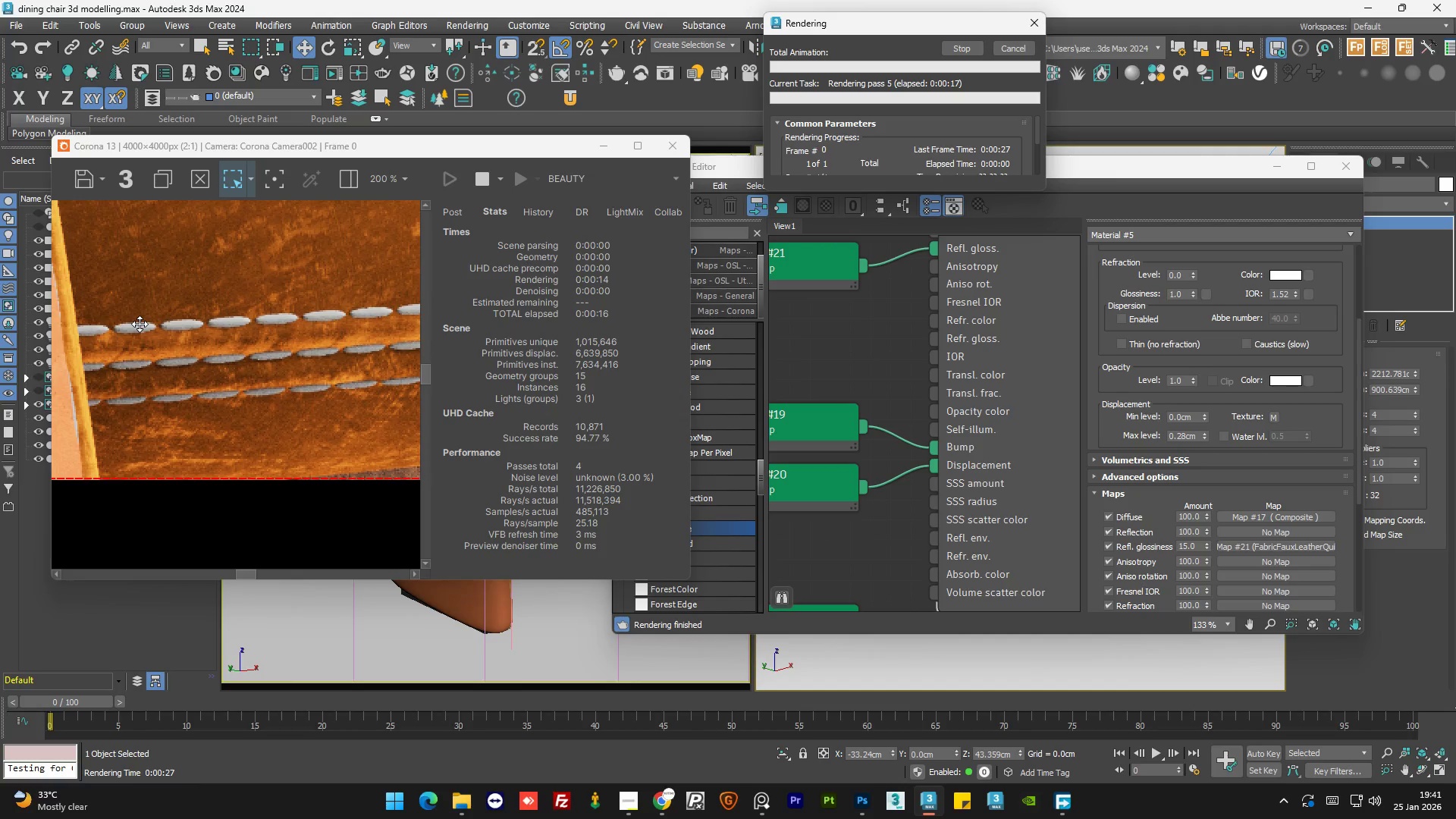 
scroll: coordinate [140, 324], scroll_direction: down, amount: 3.0
 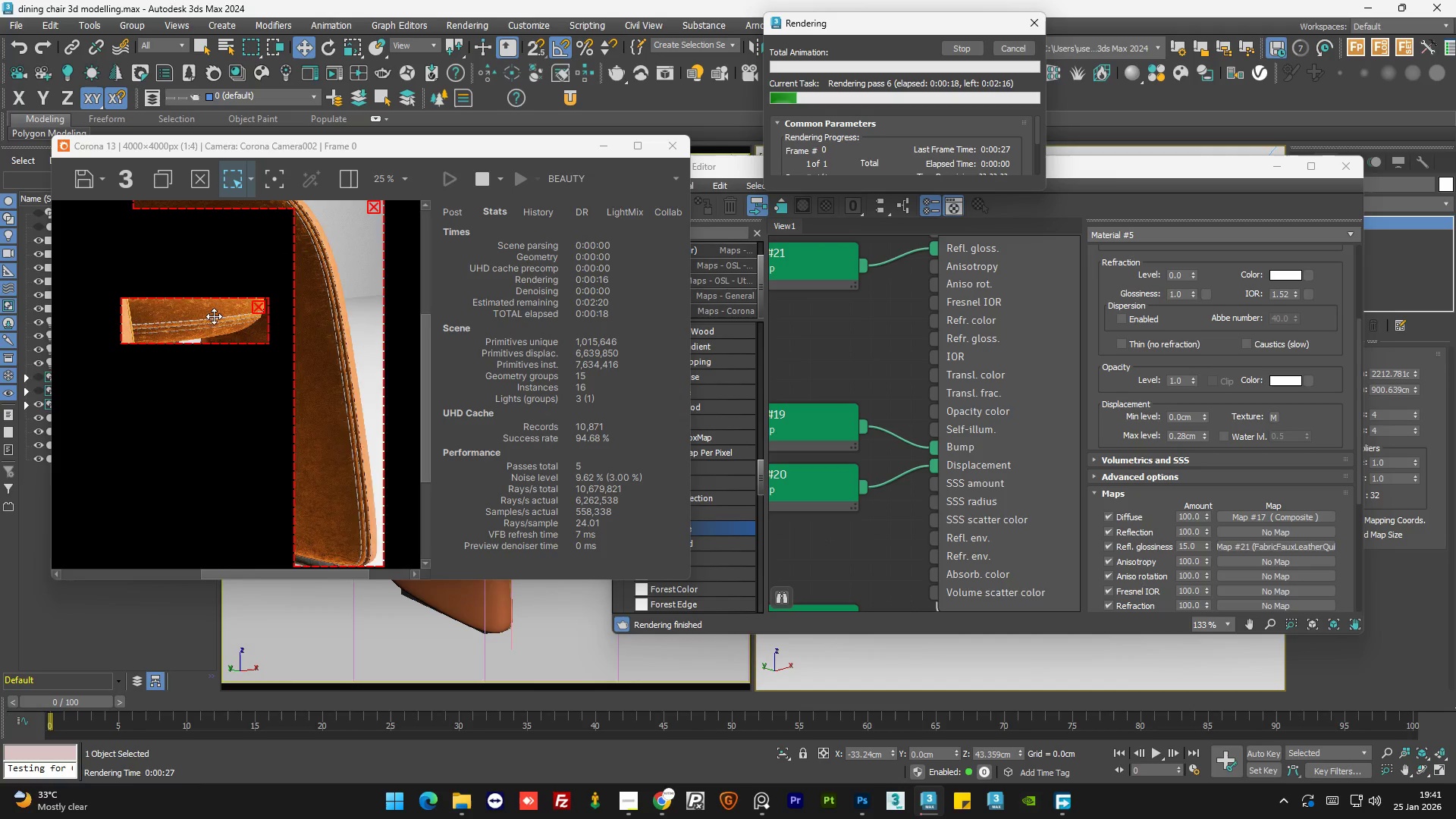 
scroll: coordinate [254, 315], scroll_direction: up, amount: 3.0
 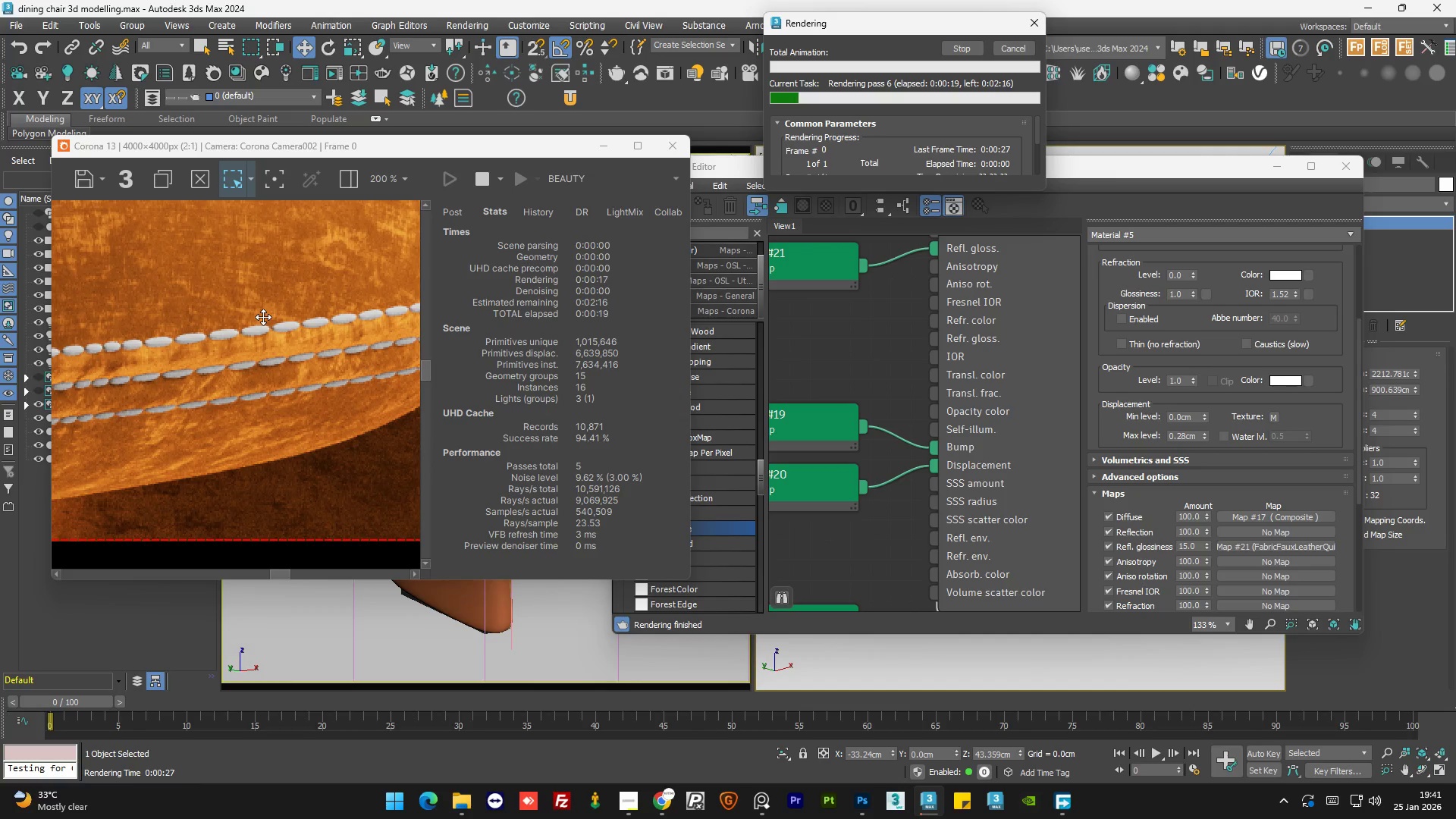 
scroll: coordinate [263, 318], scroll_direction: down, amount: 3.0
 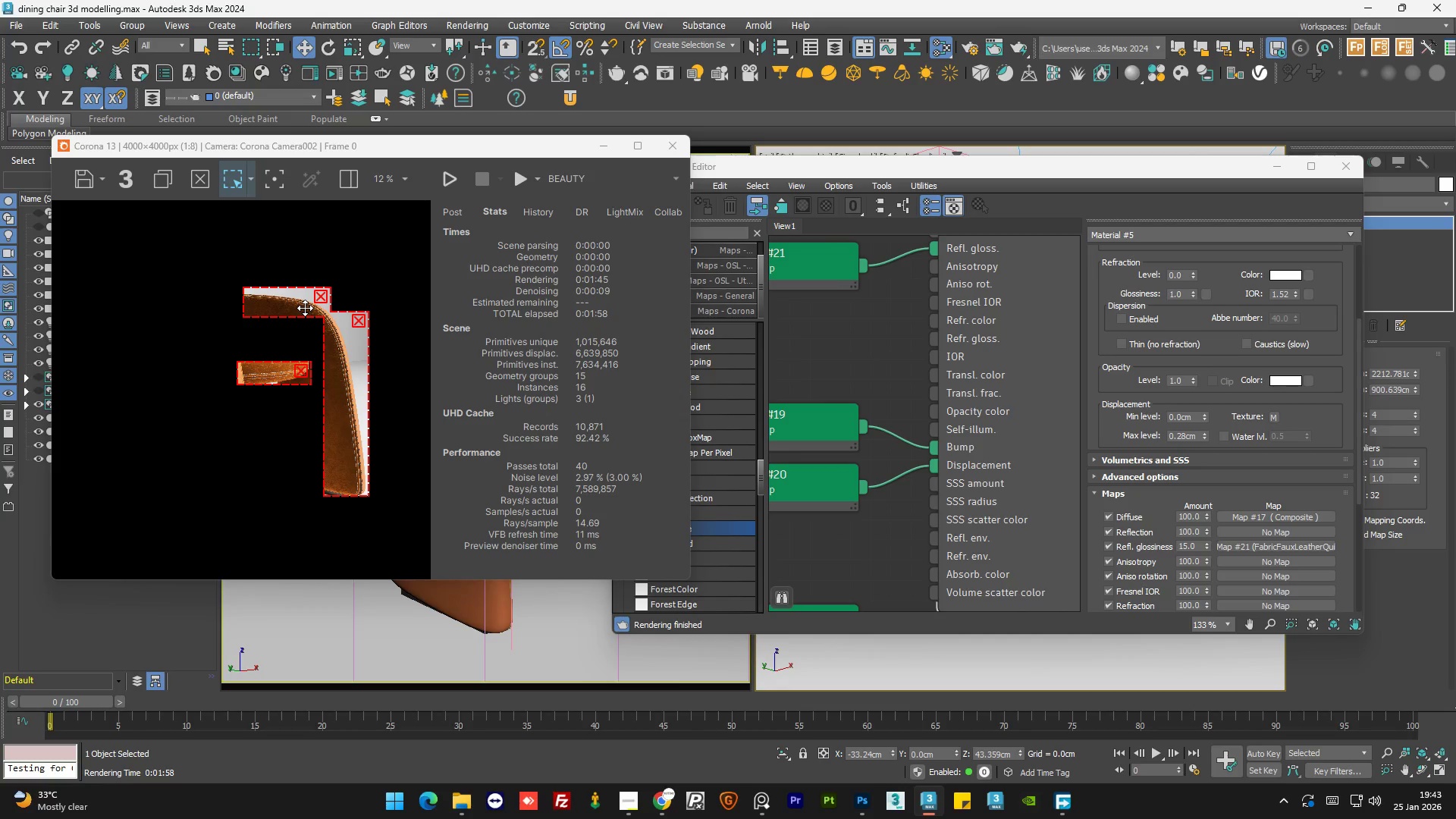 
wait(121.7)
 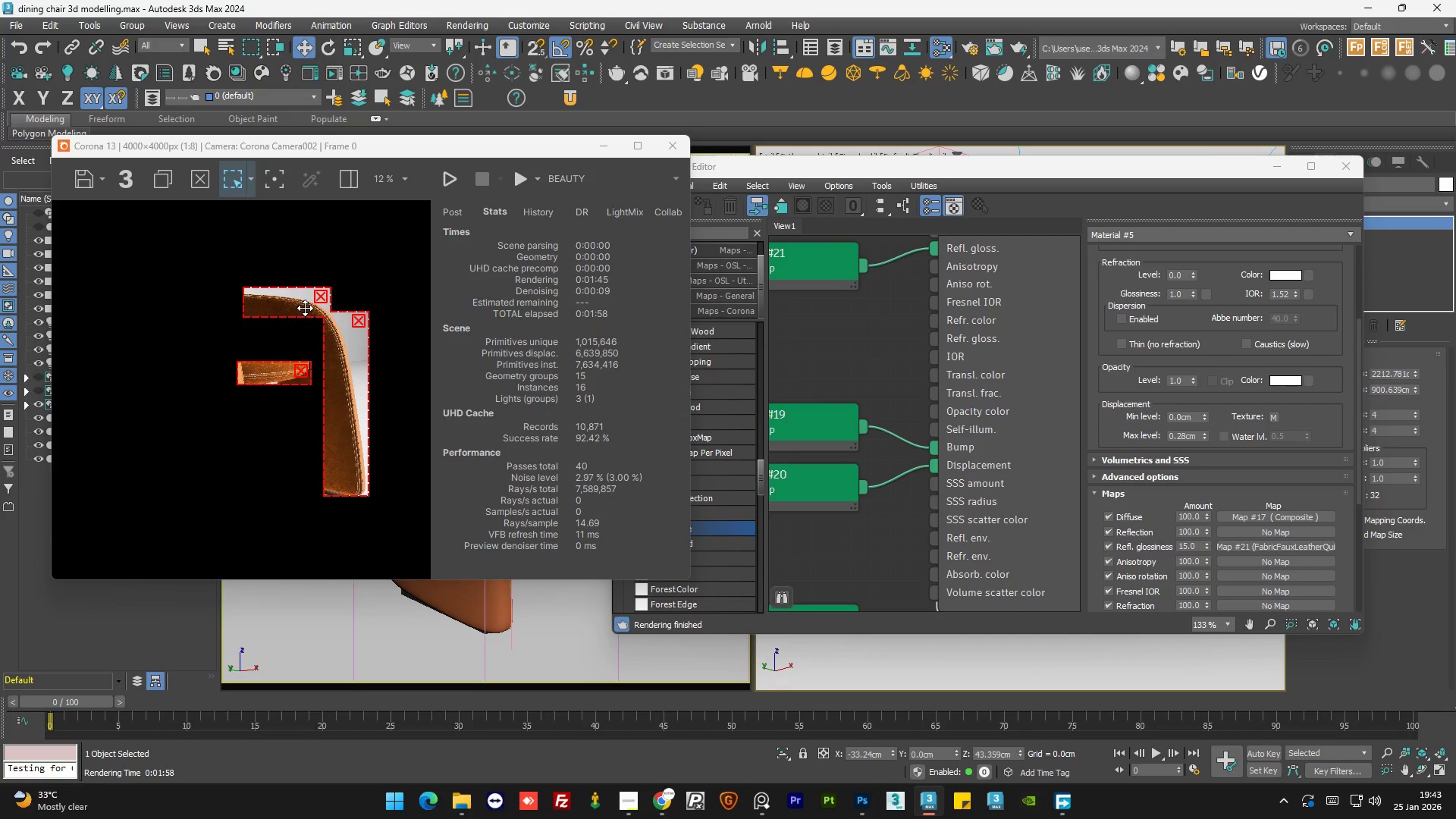 
scroll: coordinate [279, 381], scroll_direction: up, amount: 4.0
 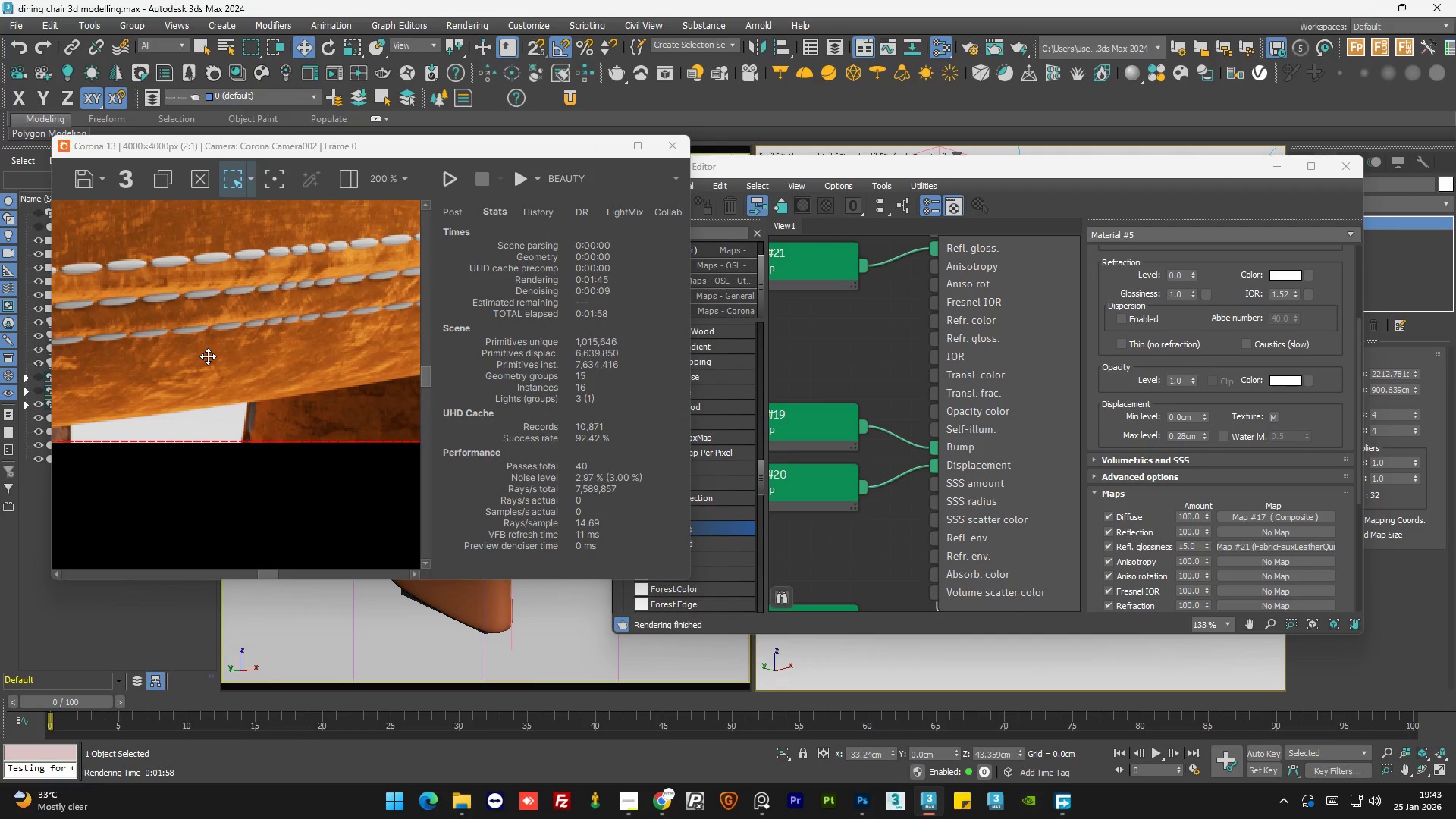 
scroll: coordinate [208, 356], scroll_direction: down, amount: 1.0
 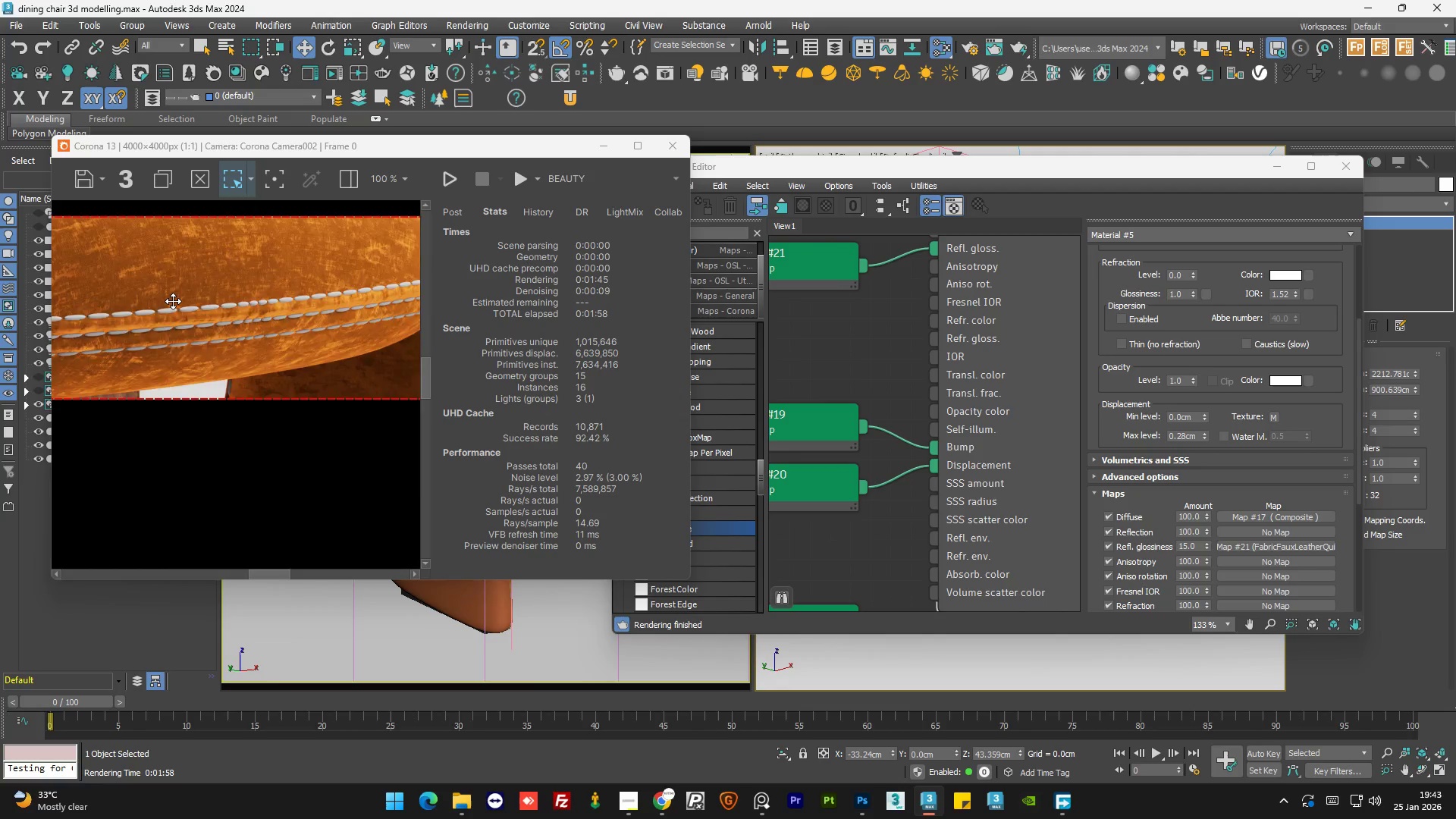 
scroll: coordinate [173, 301], scroll_direction: up, amount: 2.0
 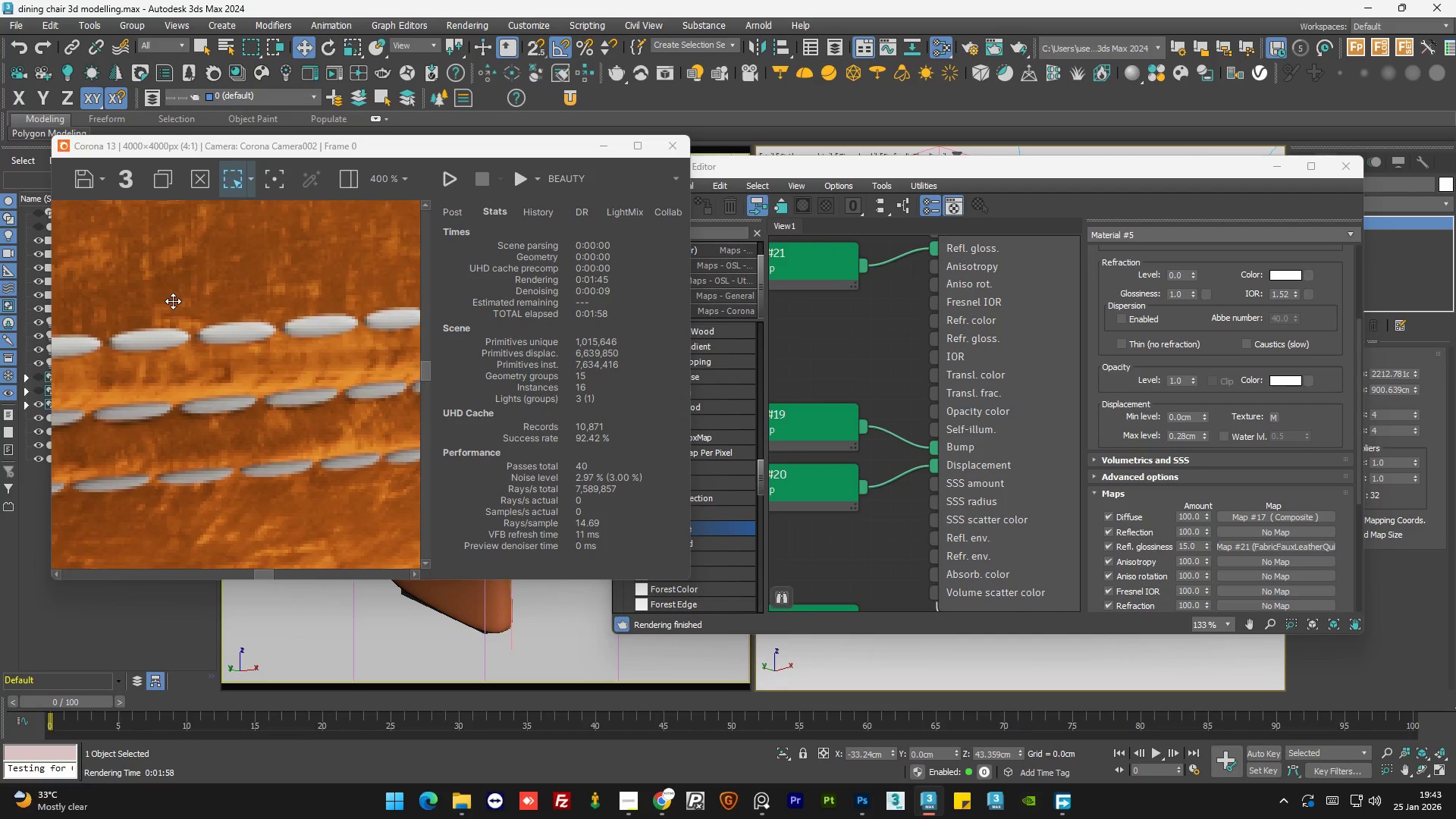 
scroll: coordinate [178, 320], scroll_direction: down, amount: 2.0
 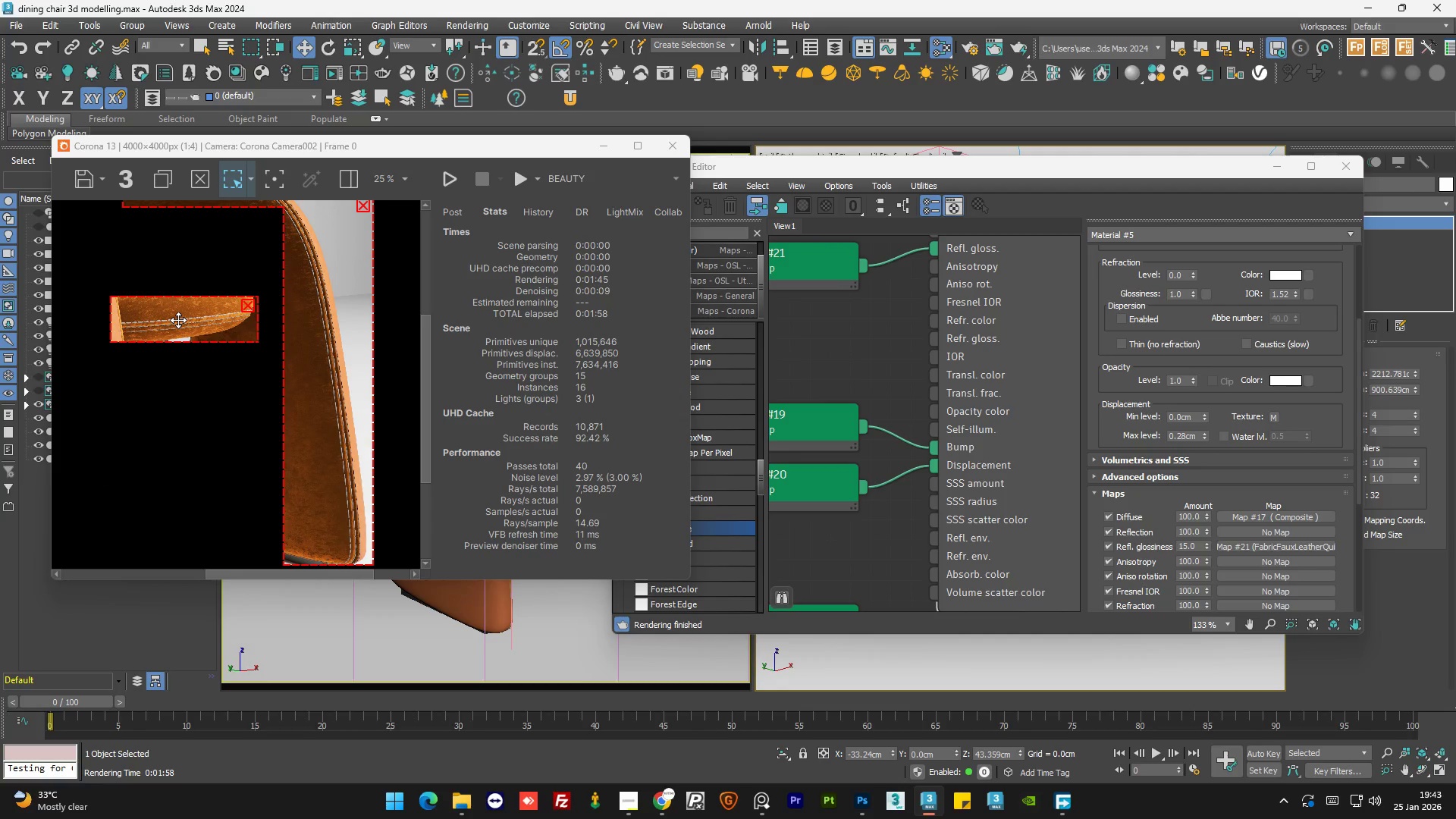 
scroll: coordinate [338, 422], scroll_direction: up, amount: 3.0
 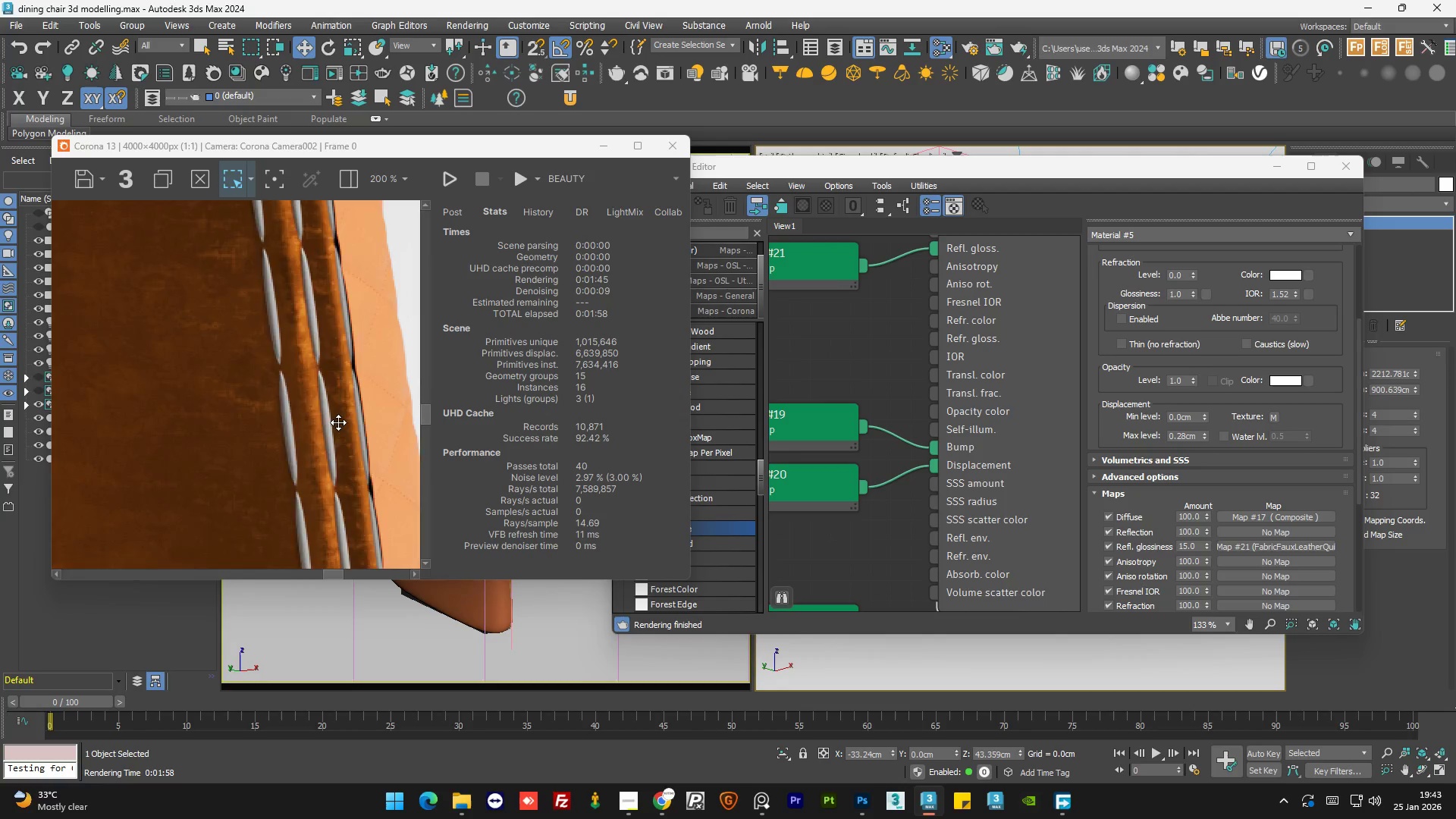 
scroll: coordinate [275, 456], scroll_direction: down, amount: 2.0
 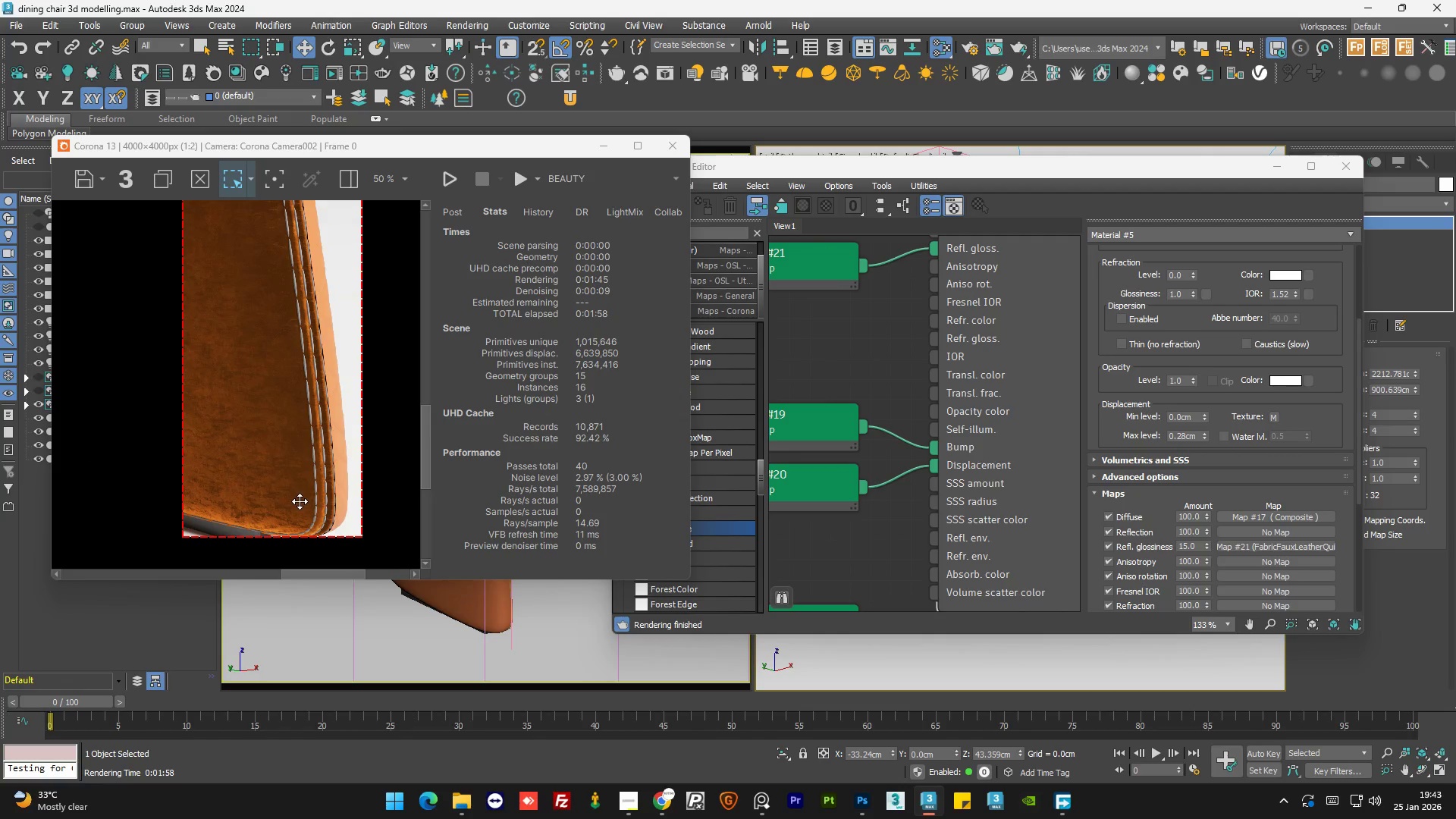 
scroll: coordinate [262, 475], scroll_direction: up, amount: 2.0
 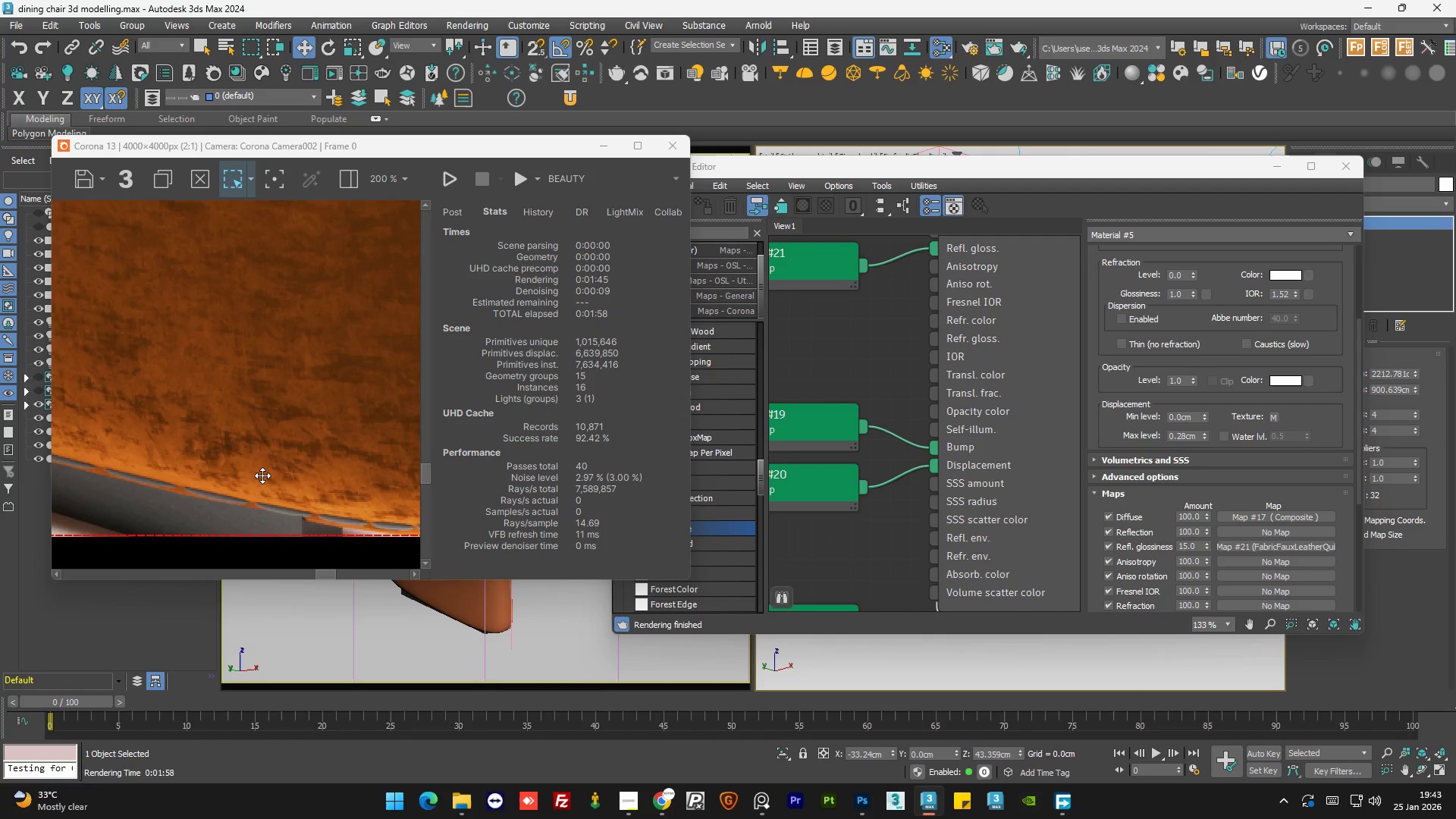 
scroll: coordinate [332, 474], scroll_direction: down, amount: 5.0
 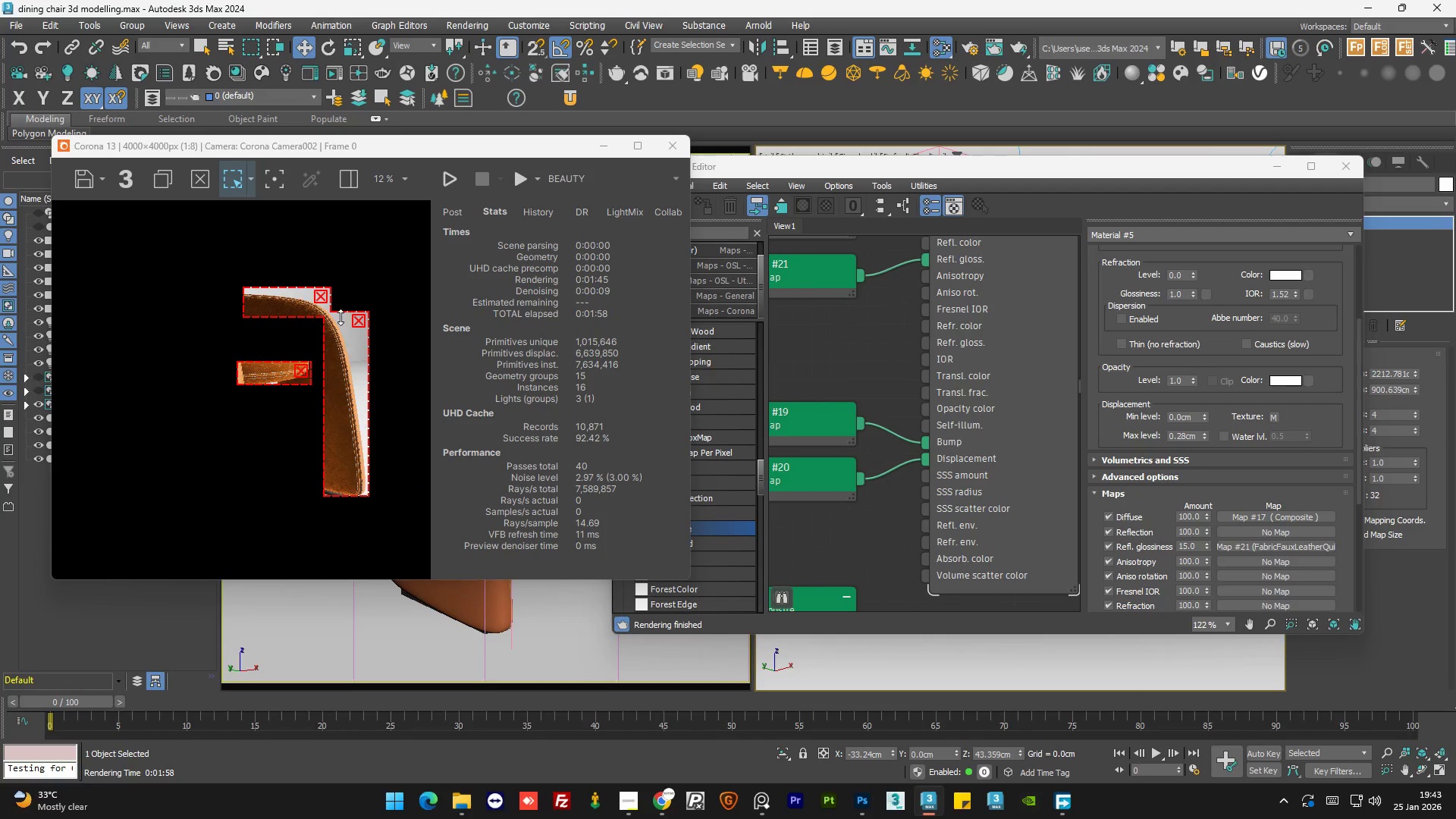 
scroll: coordinate [328, 322], scroll_direction: up, amount: 5.0
 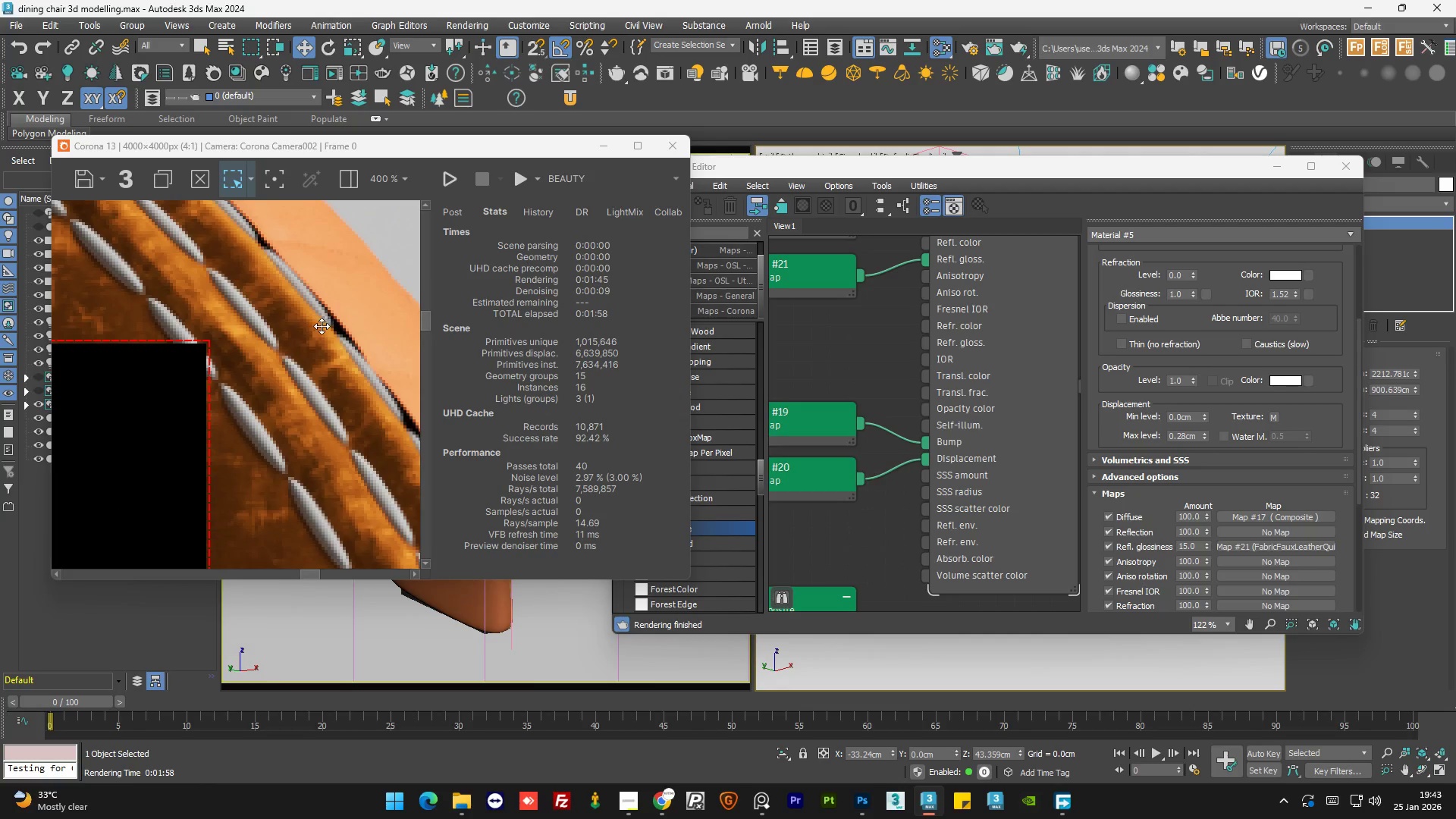 
scroll: coordinate [321, 327], scroll_direction: down, amount: 4.0
 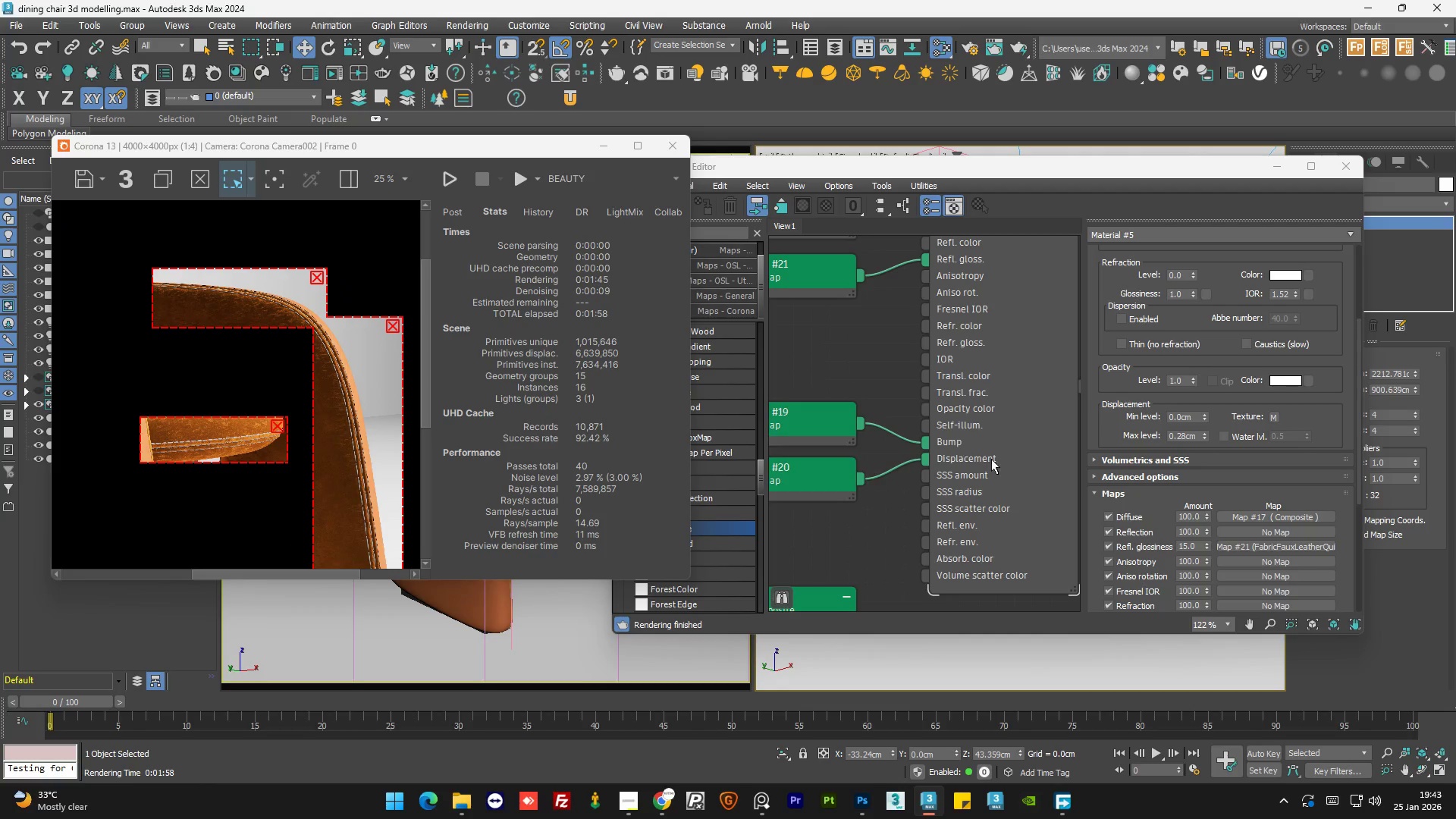 
double_click([995, 461])
 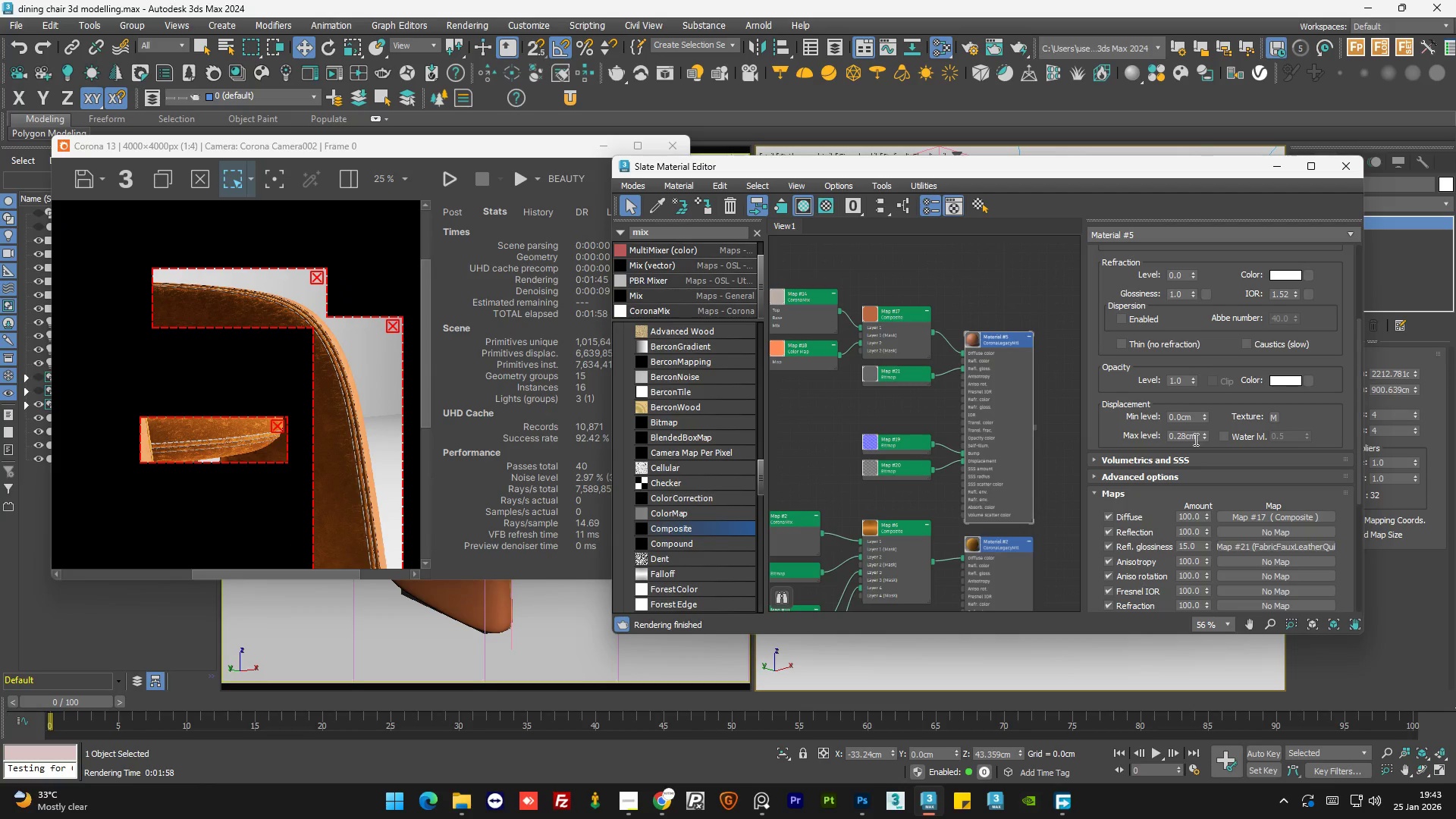 
scroll: coordinate [995, 461], scroll_direction: down, amount: 6.0
 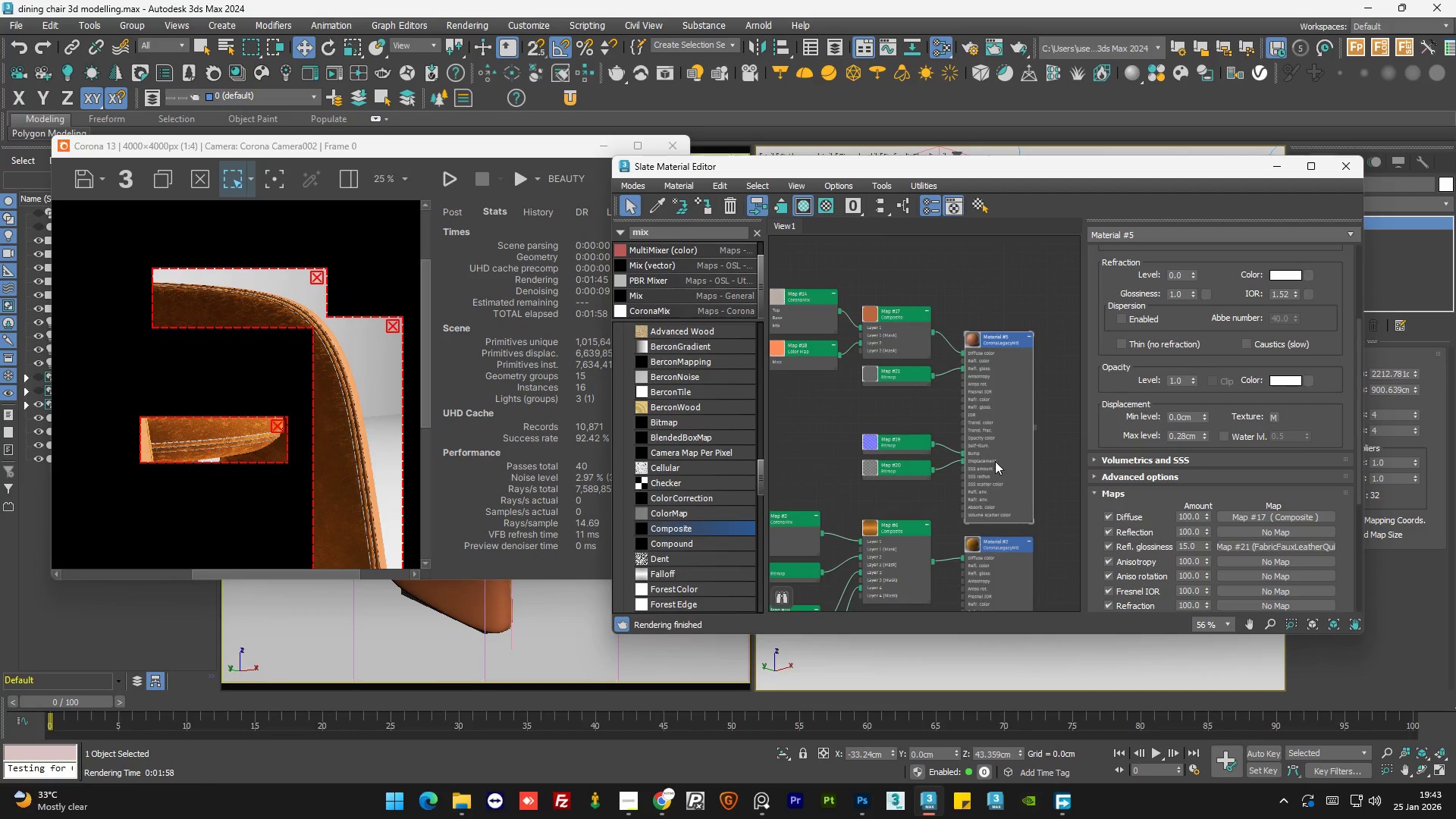 
double_click([1194, 439])
 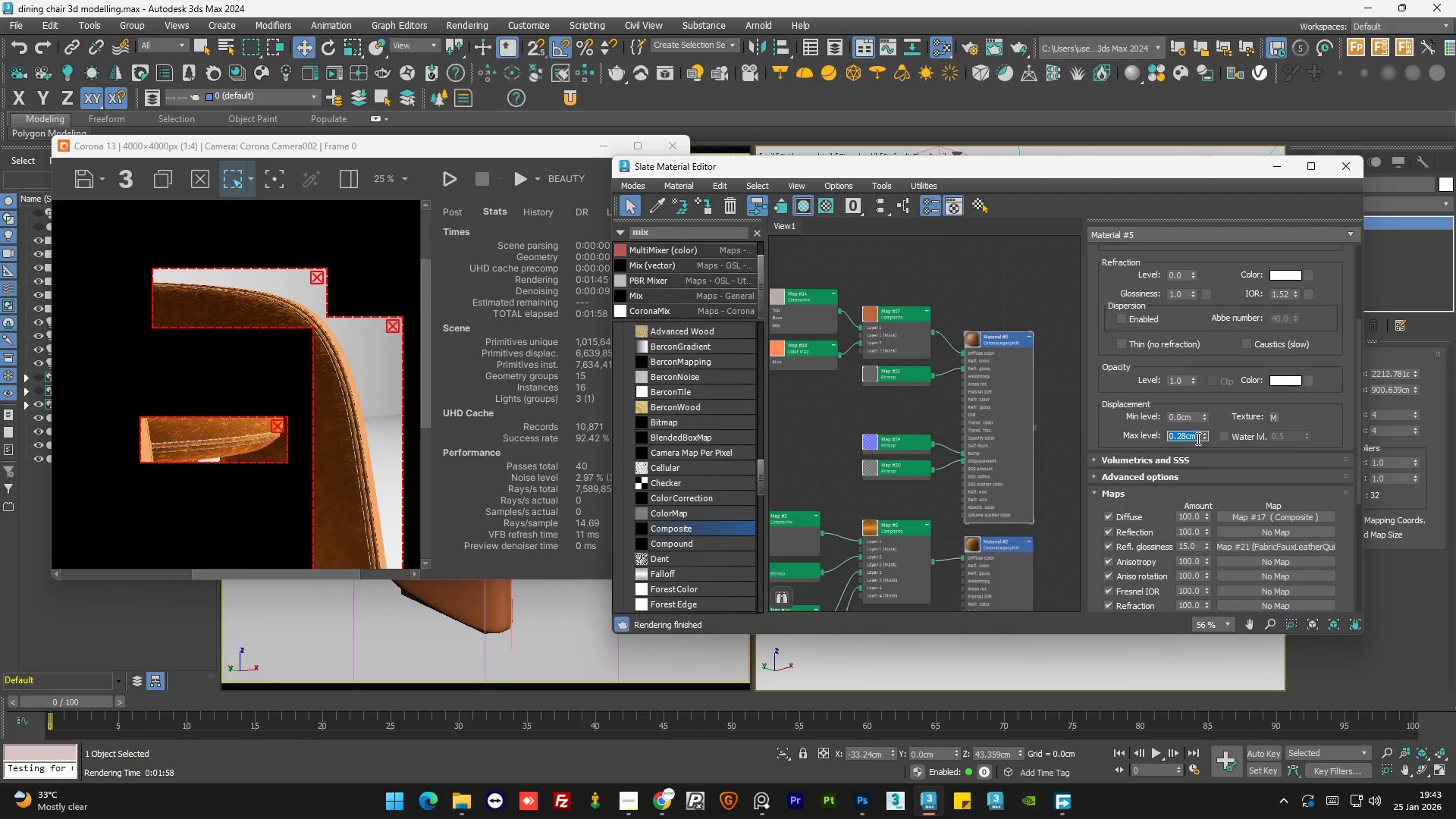 
key(NumpadDecimal)
 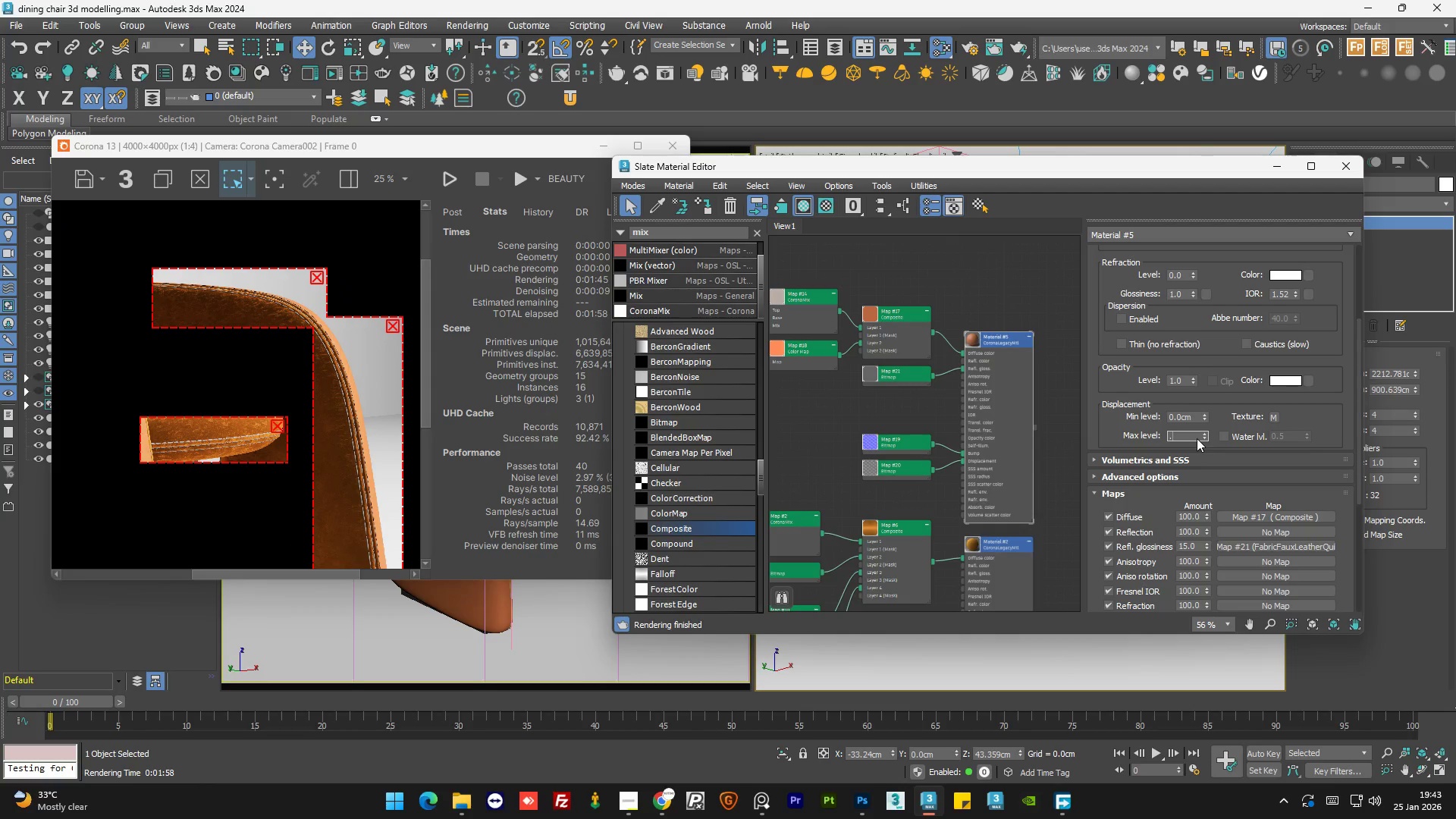 
key(Numpad2)
 